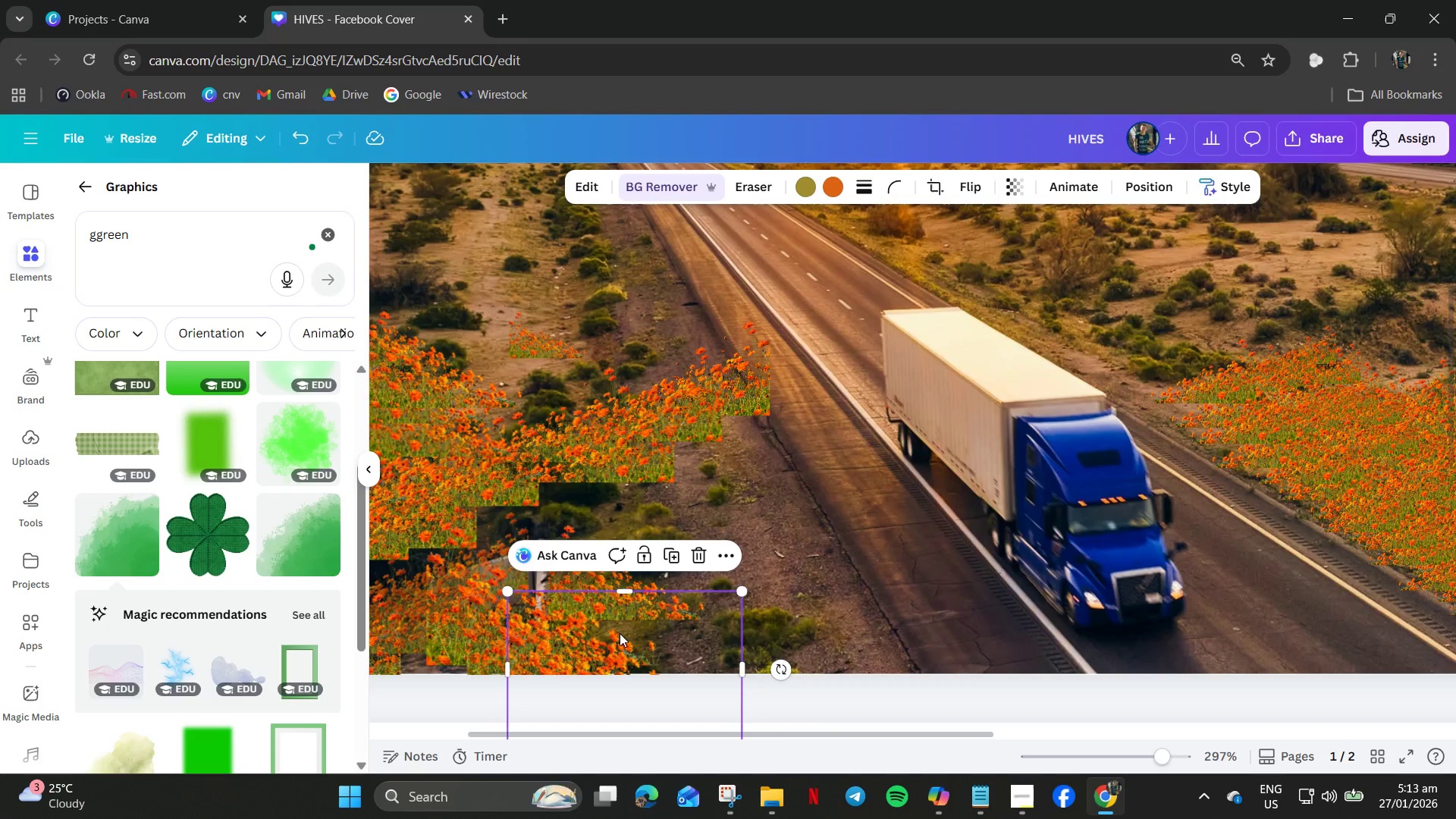 
left_click_drag(start_coordinate=[617, 639], to_coordinate=[698, 559])
 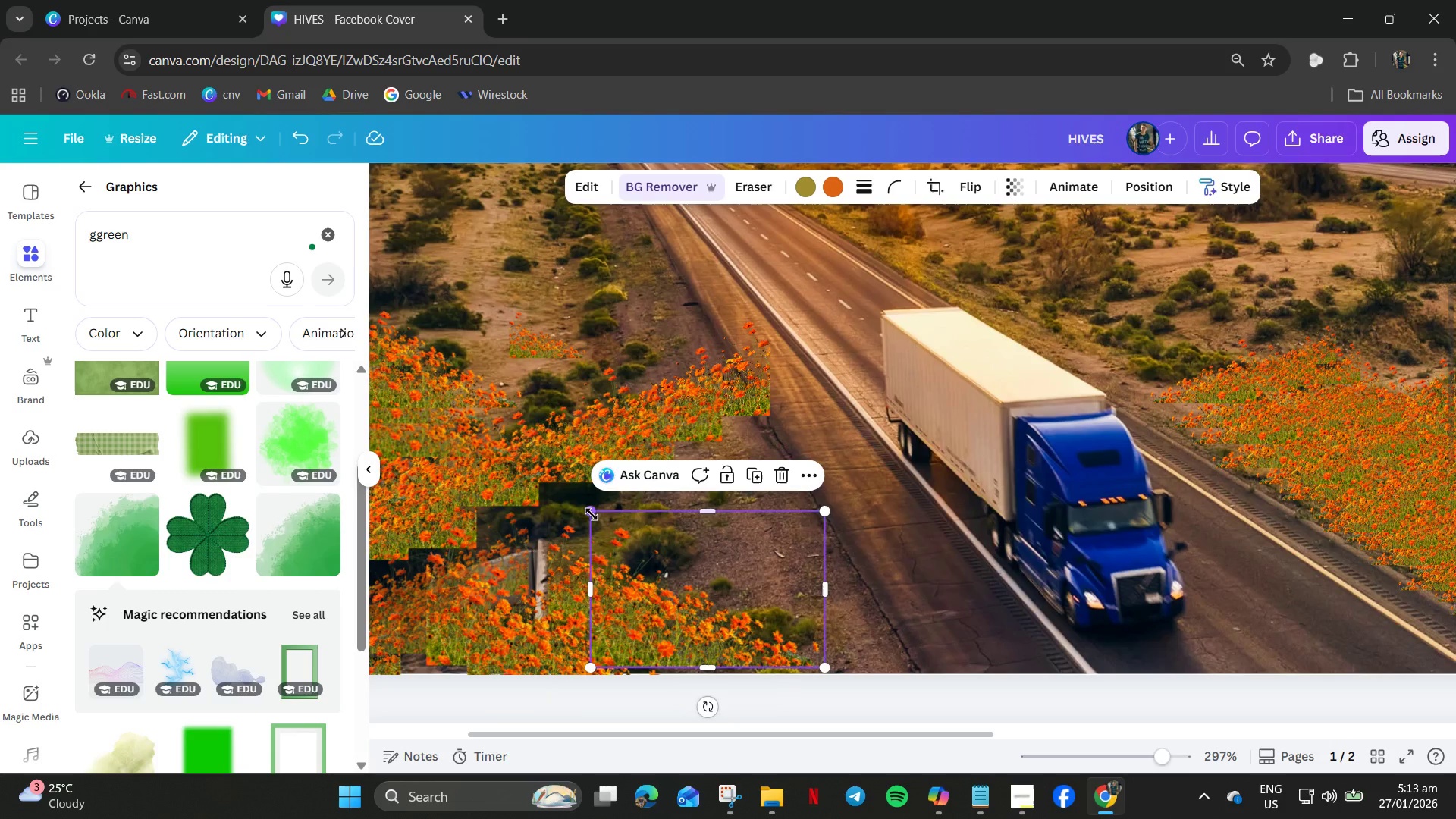 
left_click_drag(start_coordinate=[591, 514], to_coordinate=[629, 573])
 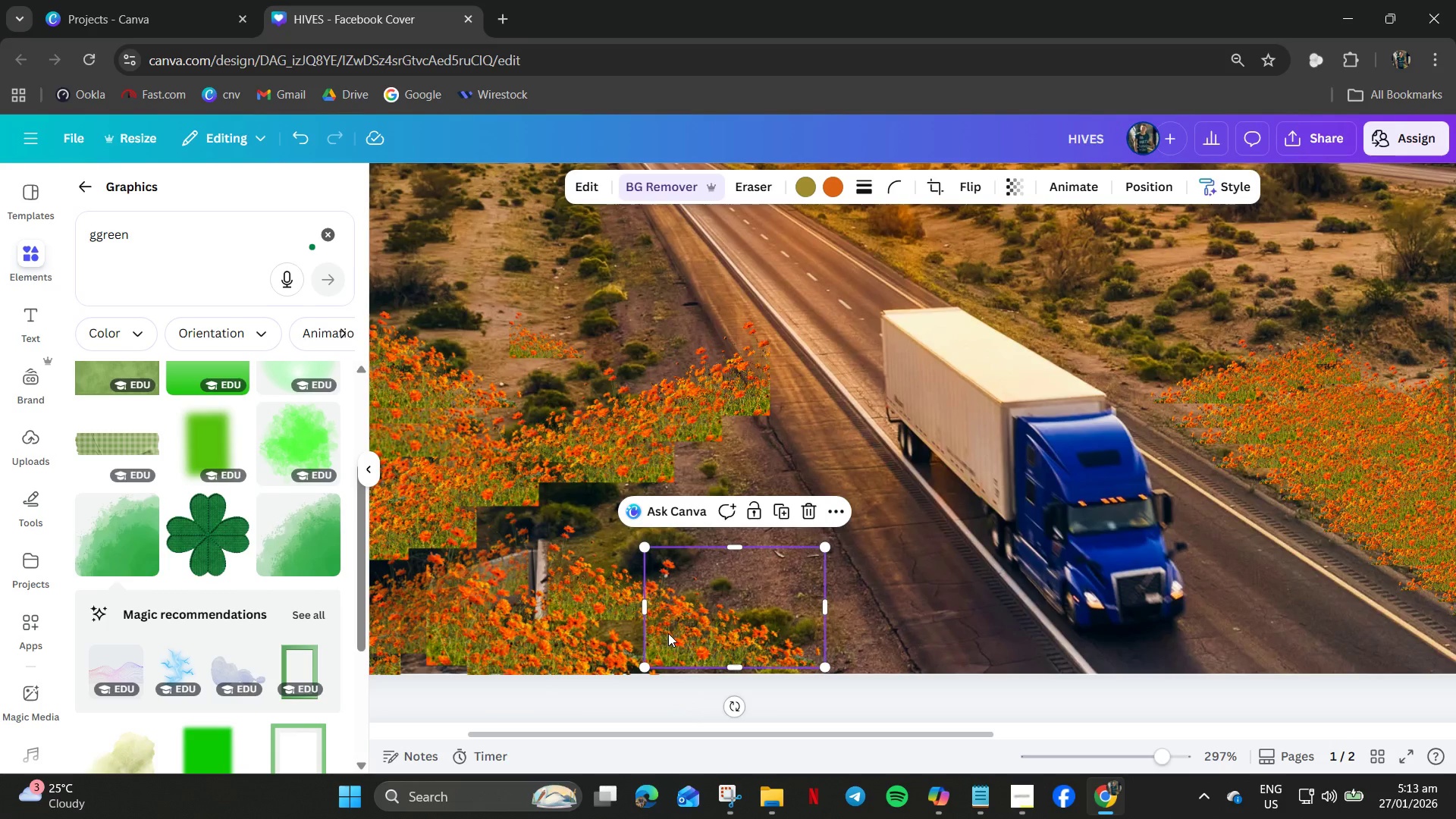 
left_click_drag(start_coordinate=[668, 631], to_coordinate=[608, 638])
 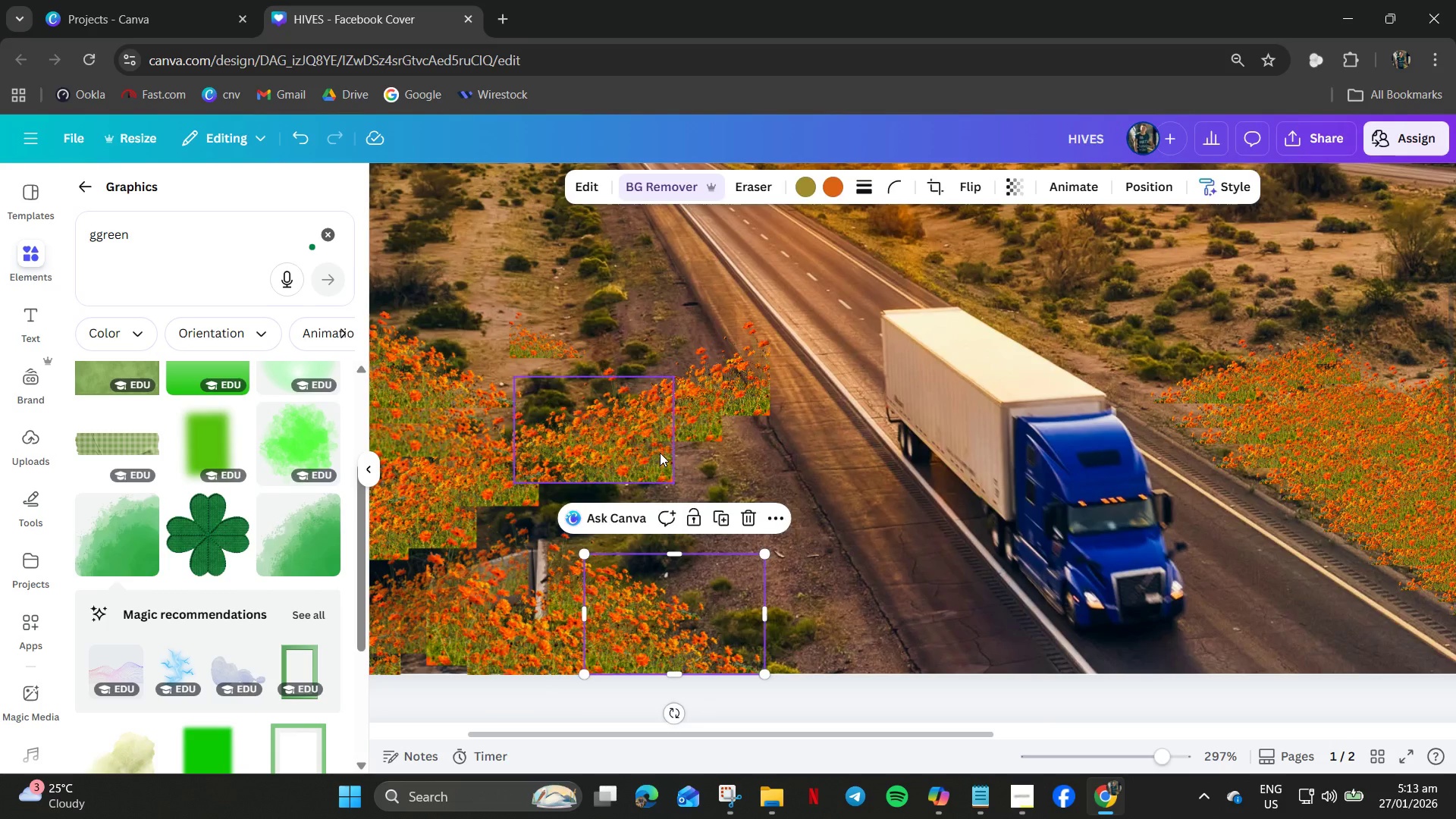 
left_click([658, 450])
 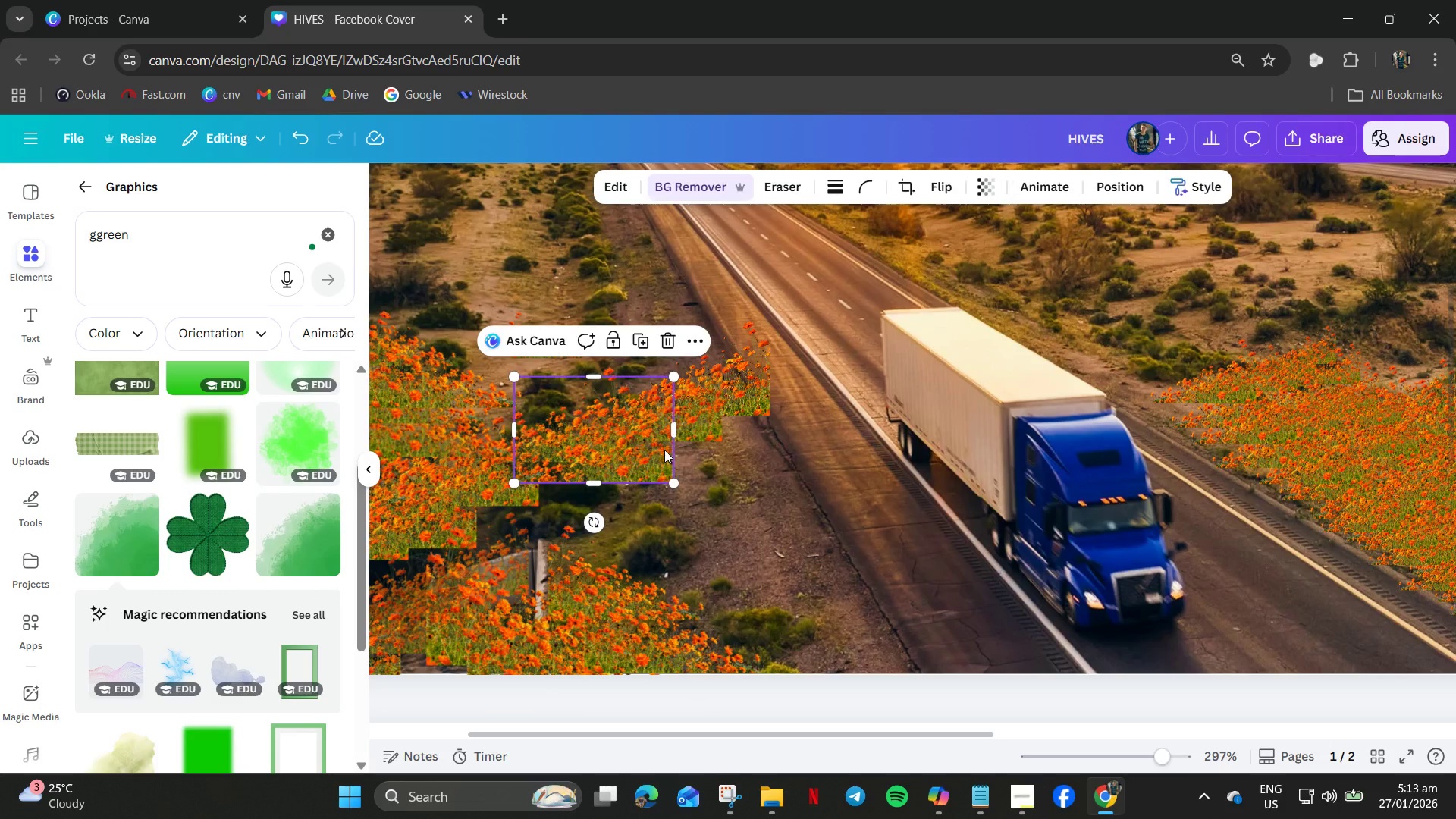 
key(Delete)
 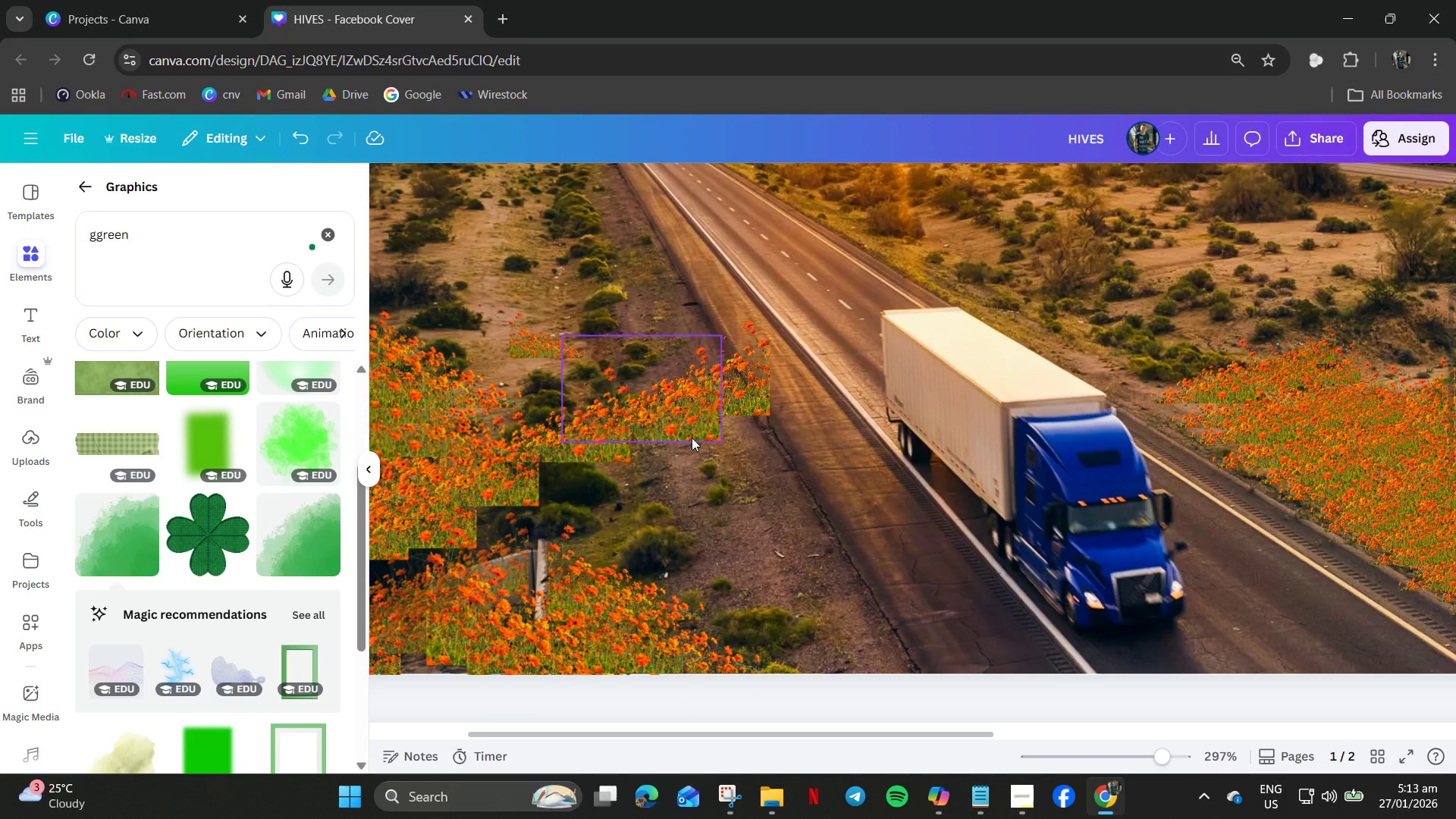 
left_click([692, 438])
 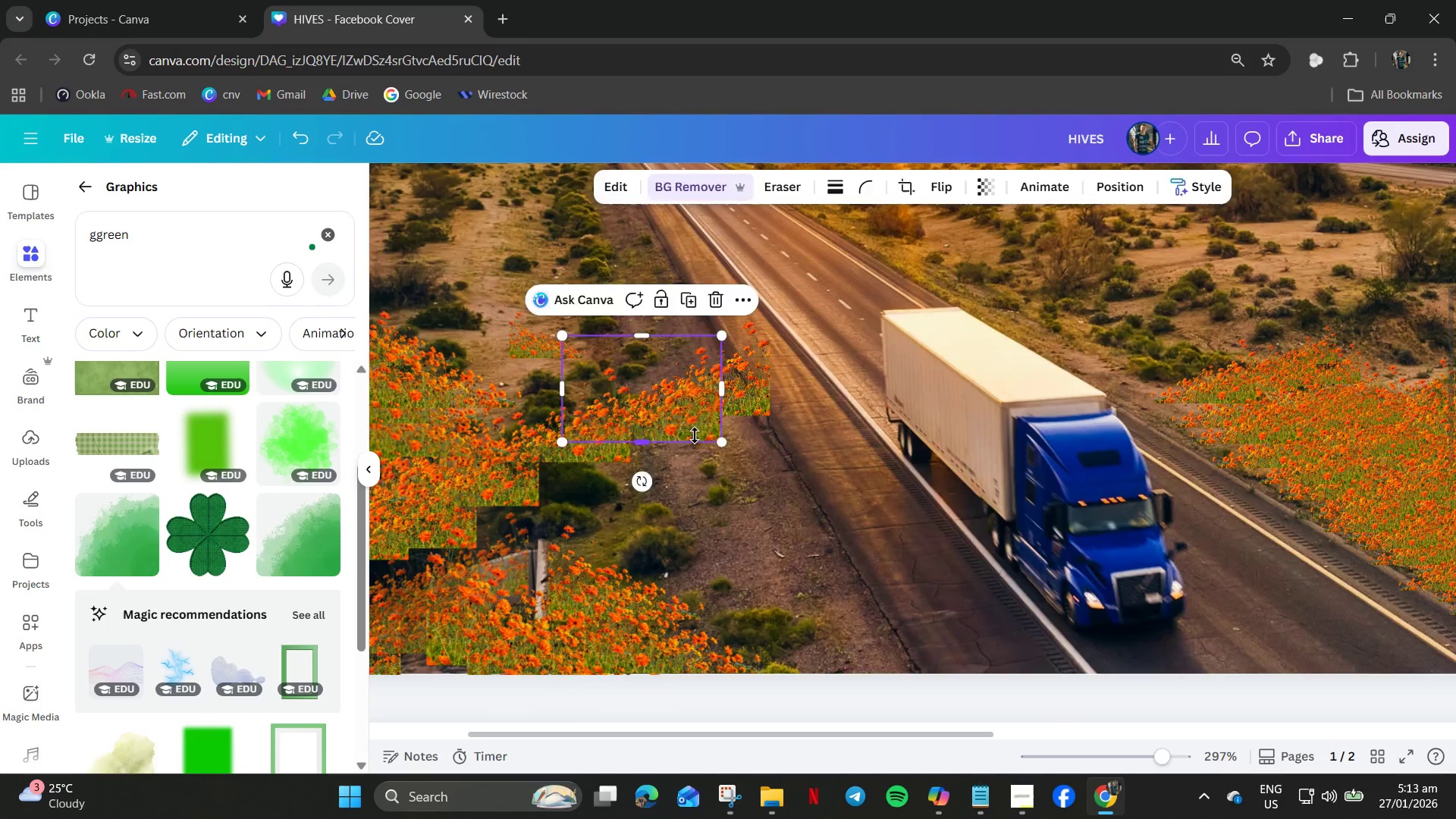 
key(Delete)
 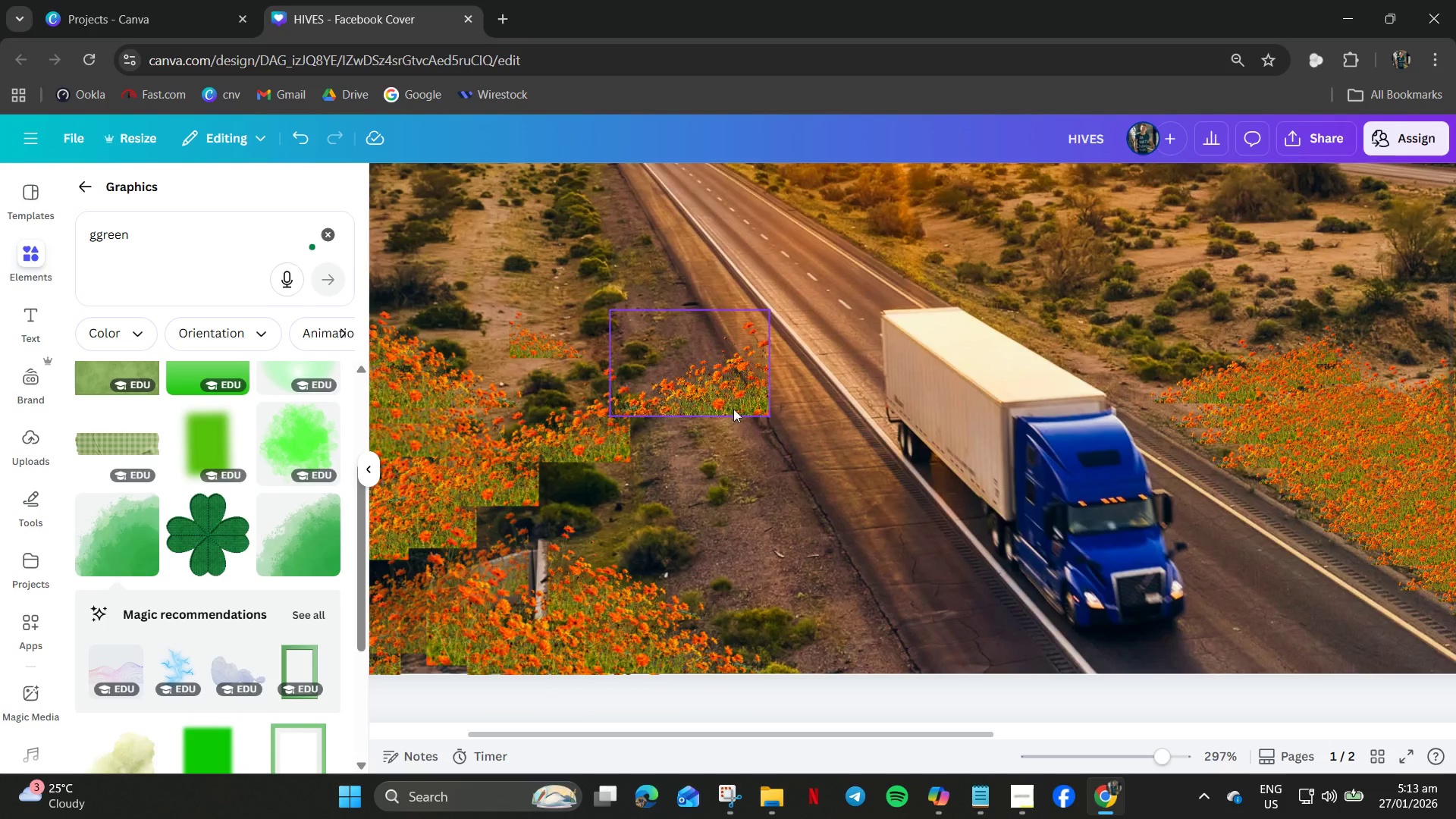 
left_click([733, 409])
 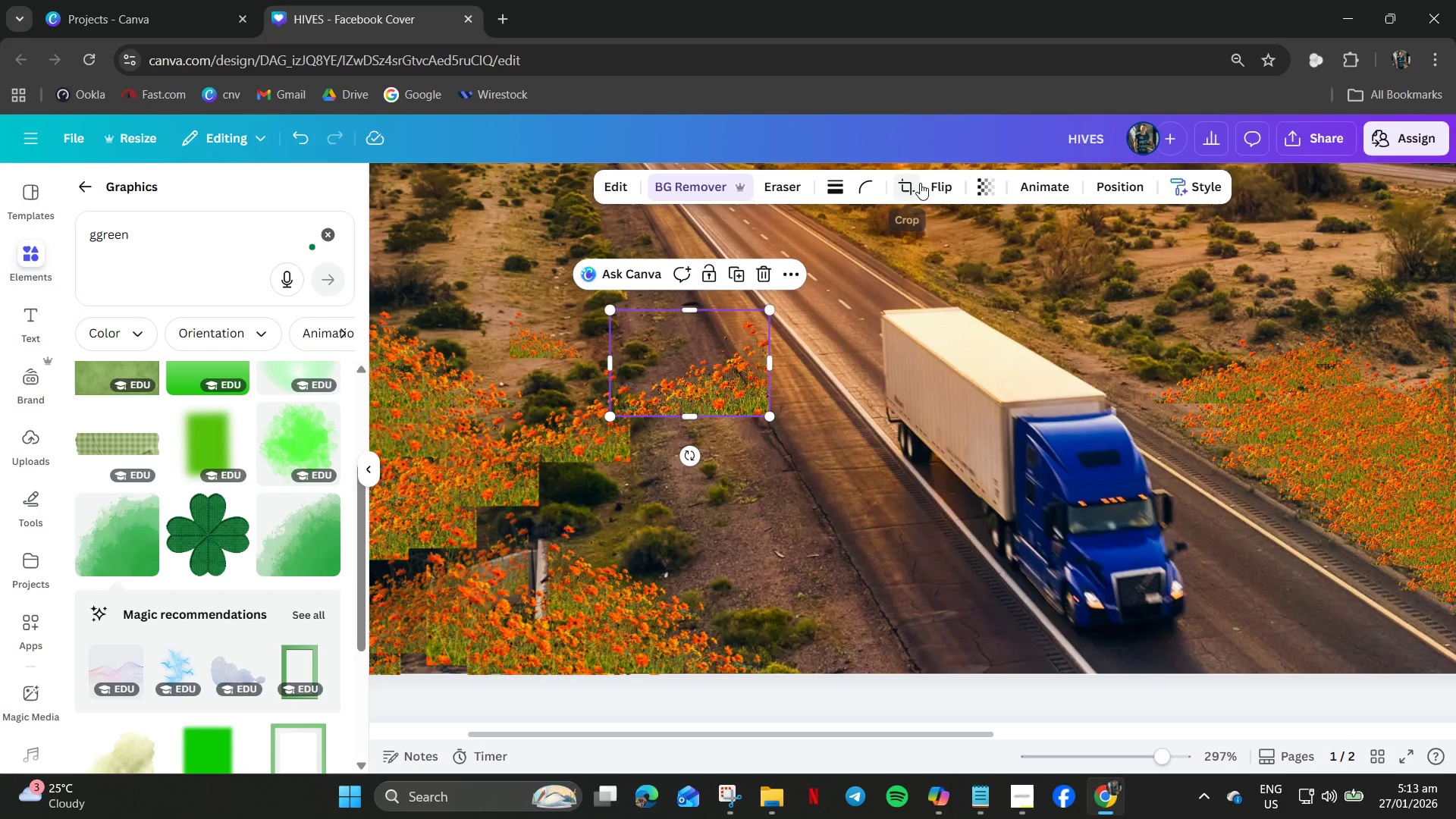 
left_click([934, 188])
 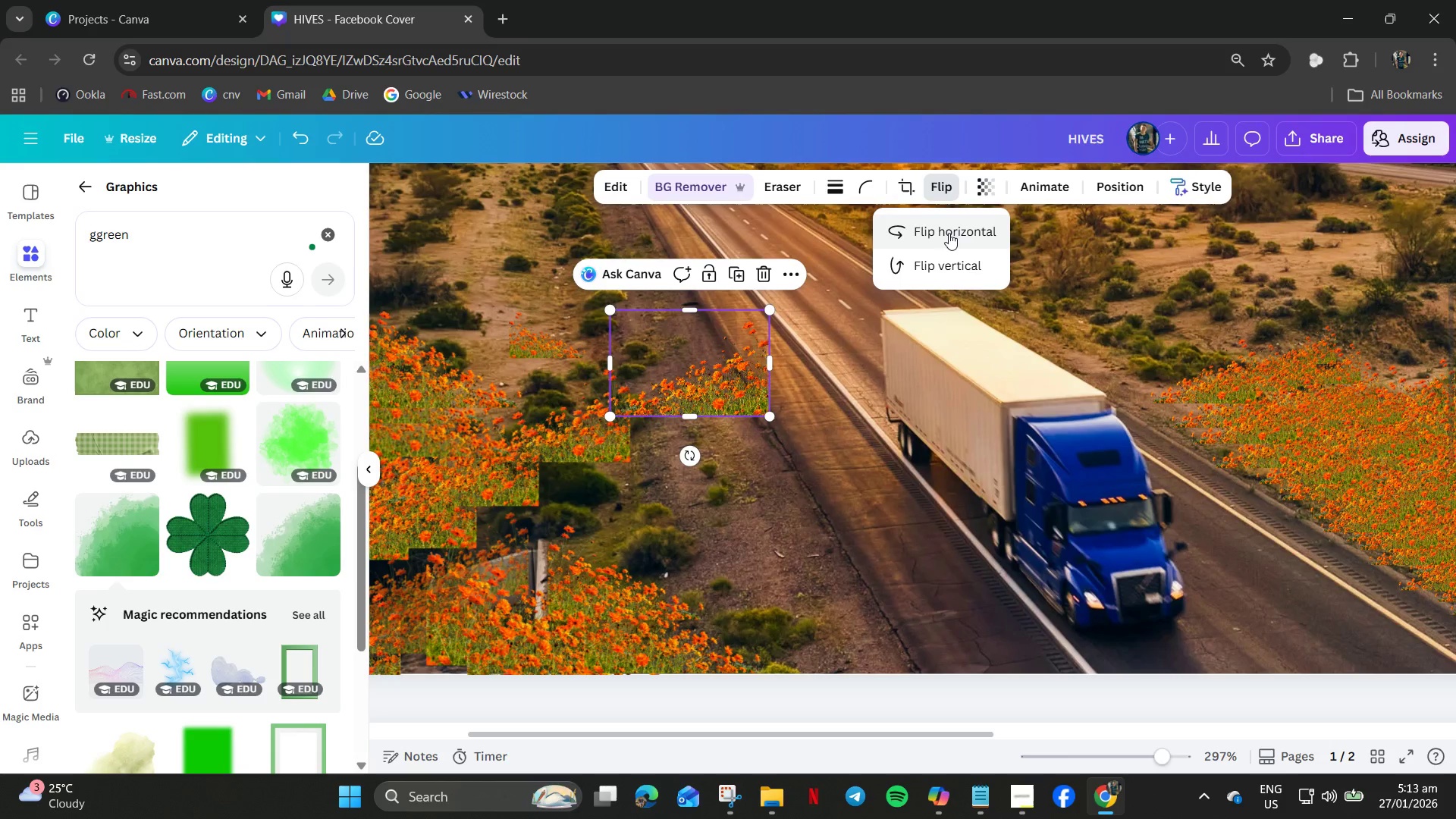 
left_click([949, 233])
 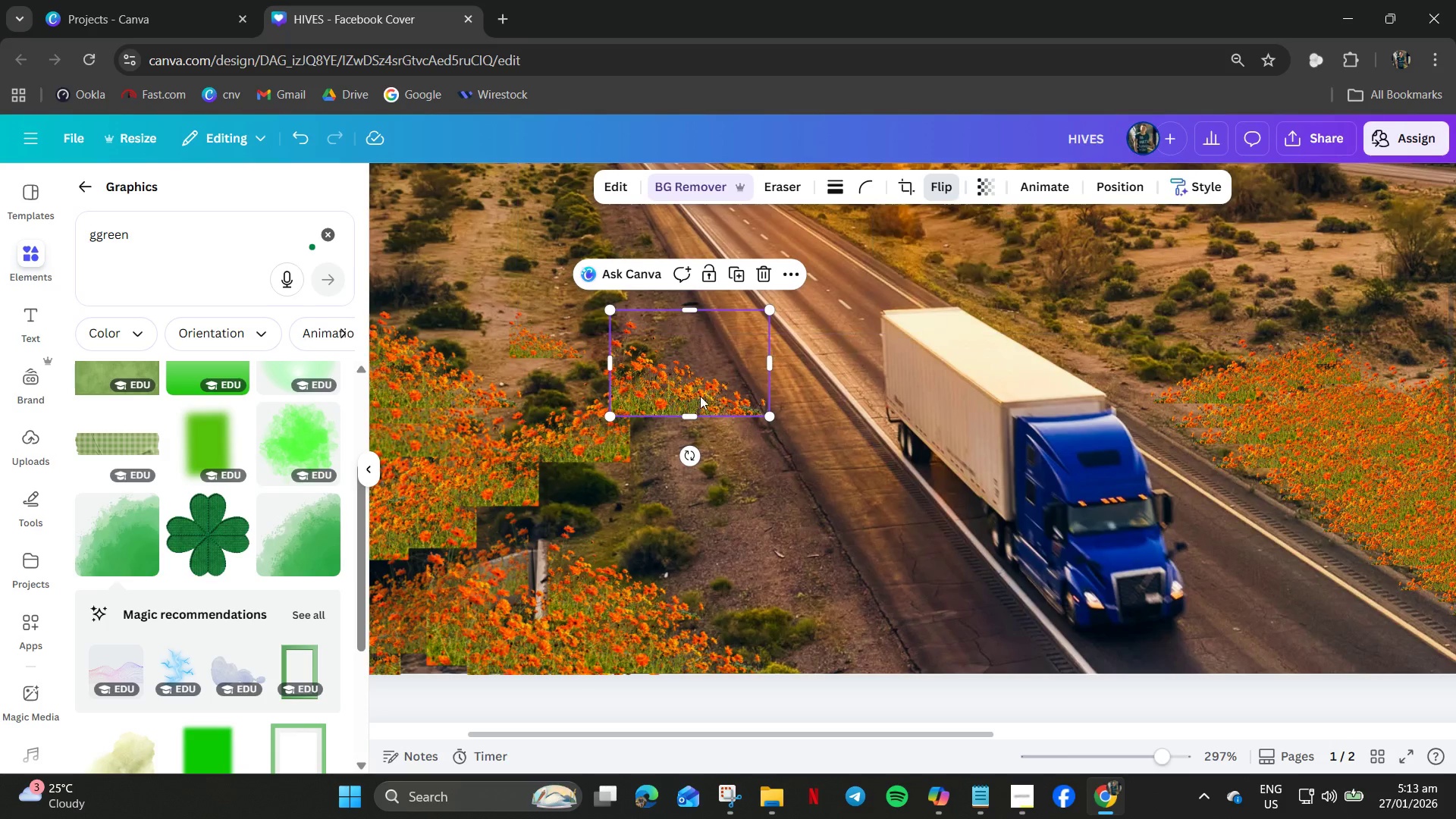 
left_click_drag(start_coordinate=[706, 392], to_coordinate=[485, 559])
 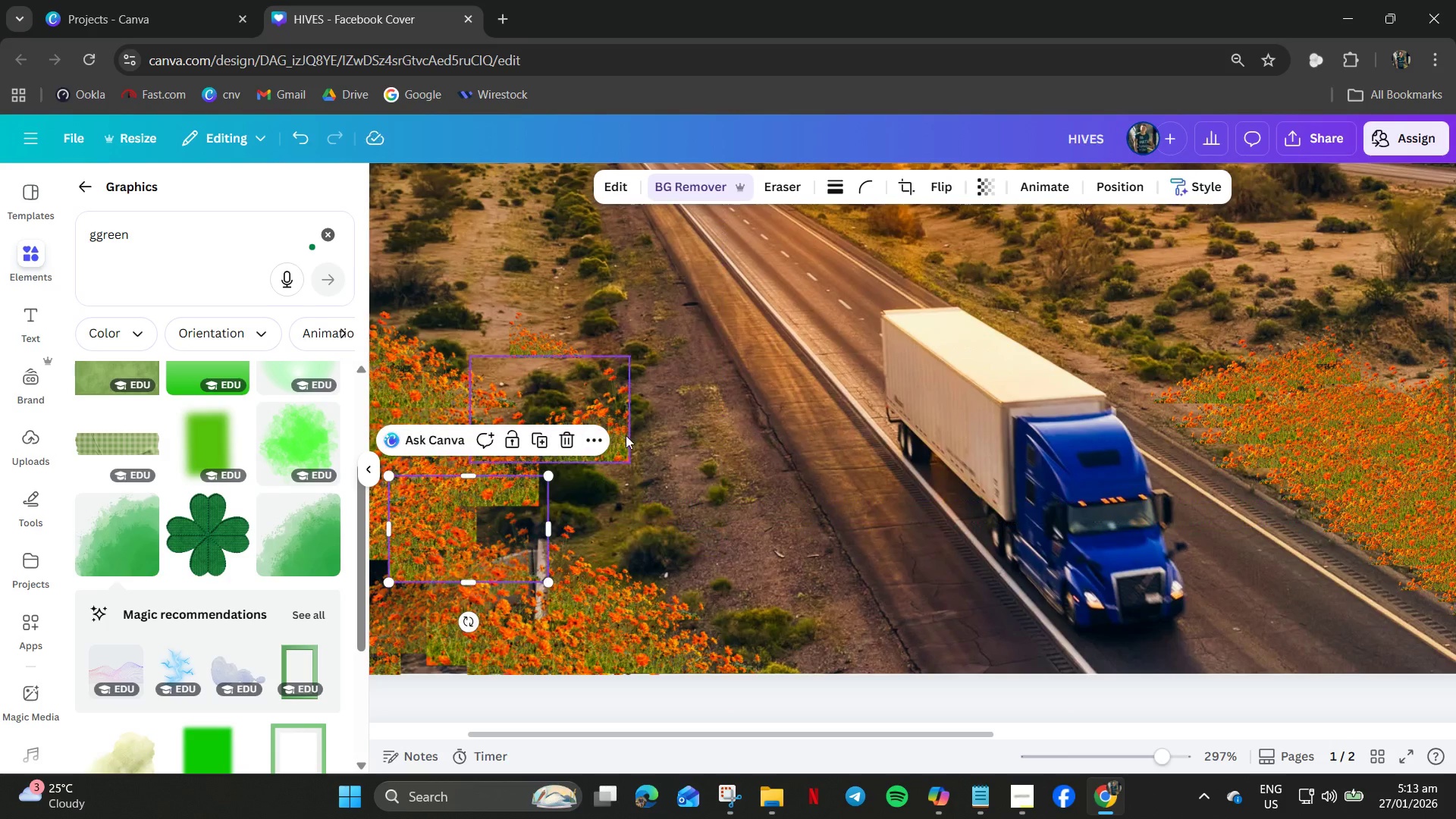 
double_click([626, 435])
 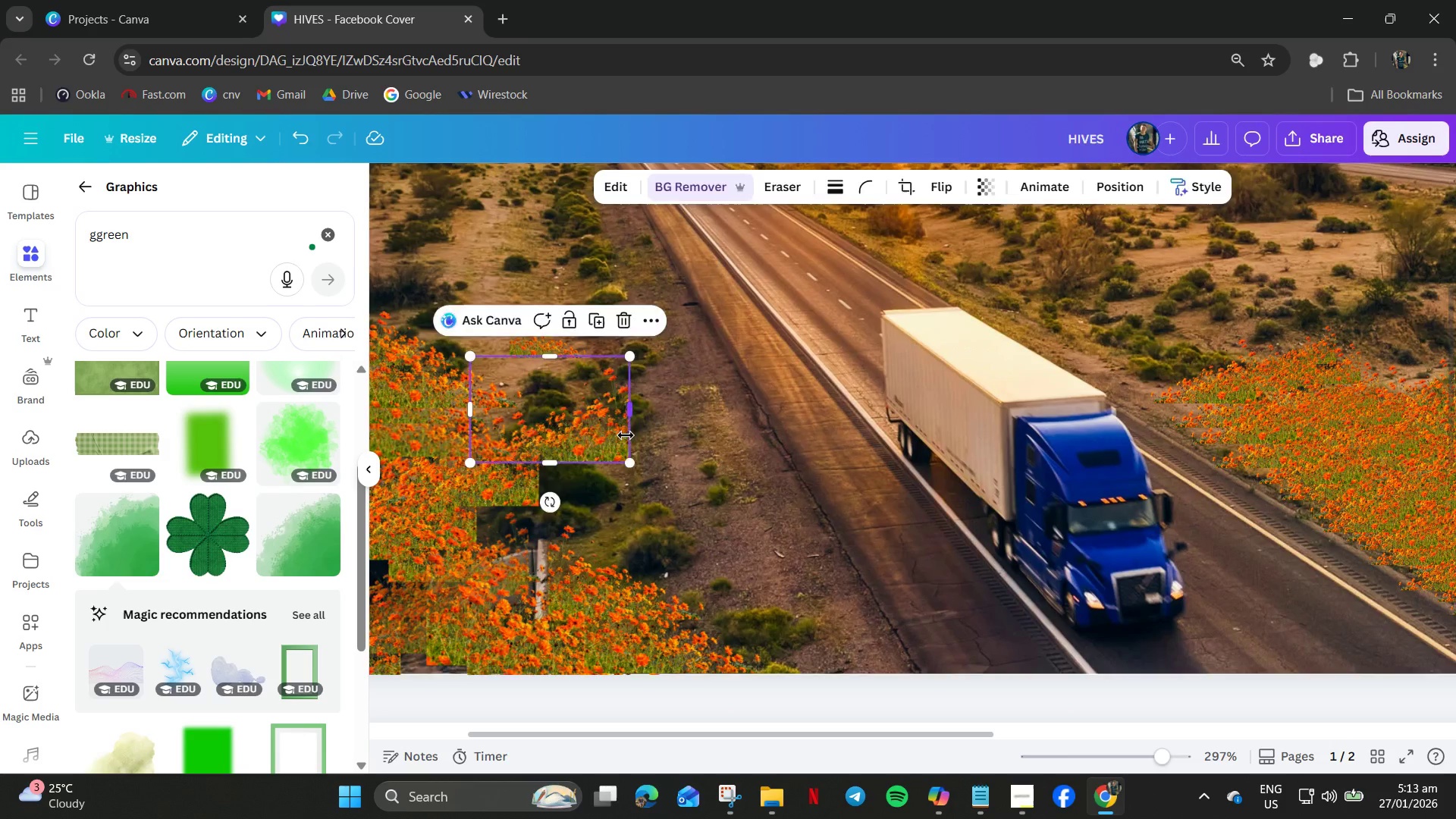 
key(Delete)
 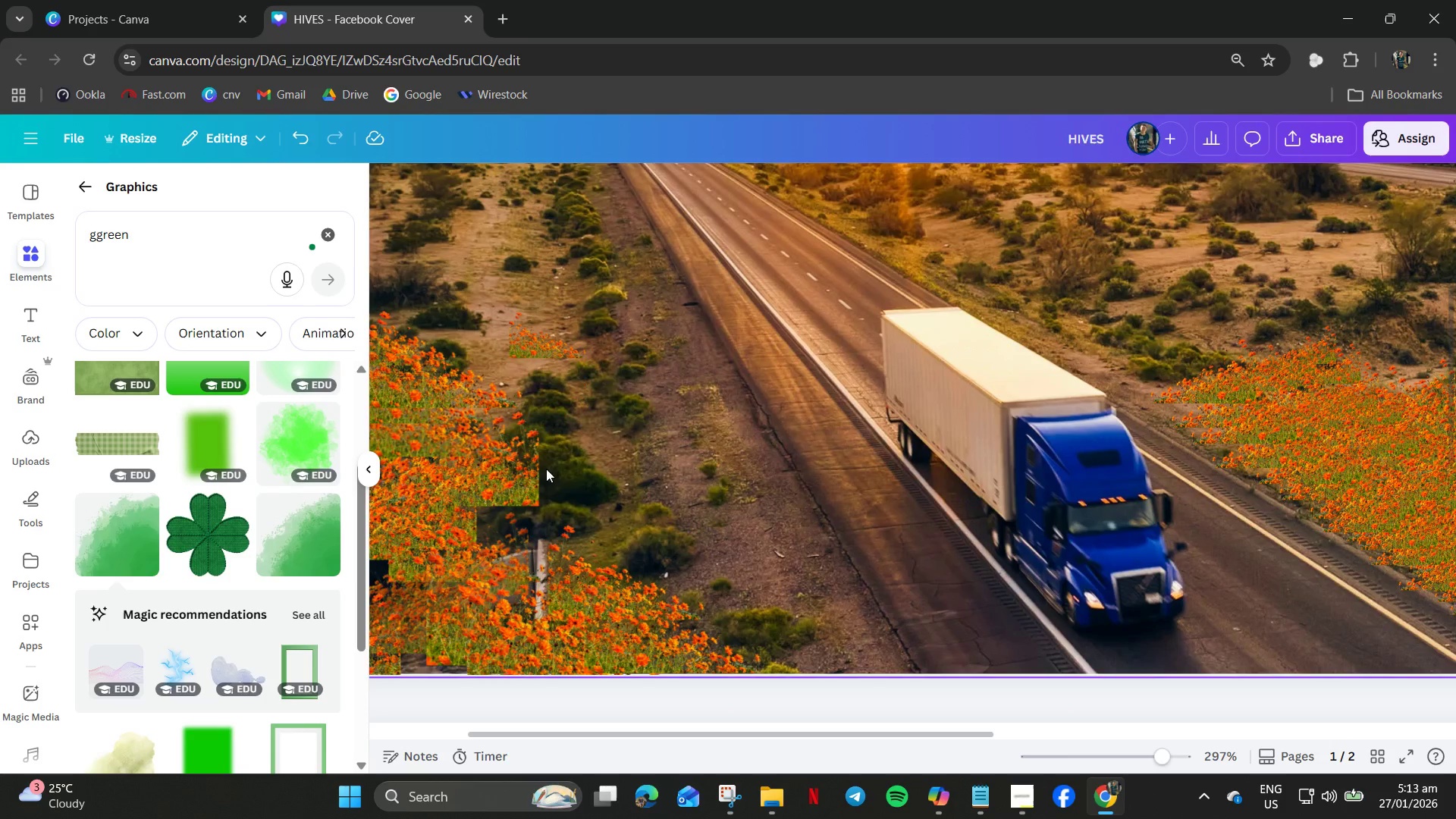 
left_click_drag(start_coordinate=[542, 469], to_coordinate=[540, 473])
 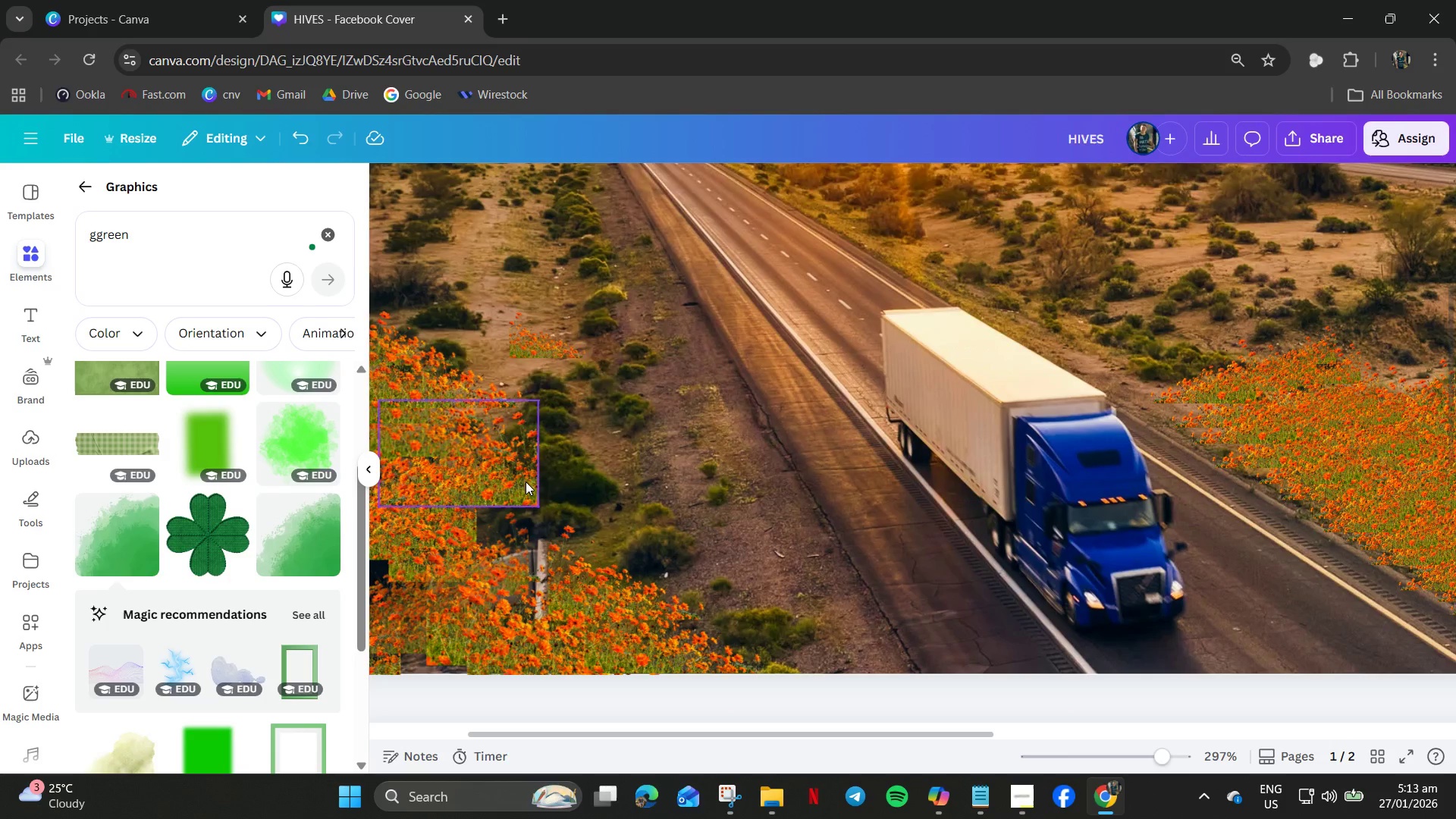 
double_click([526, 482])
 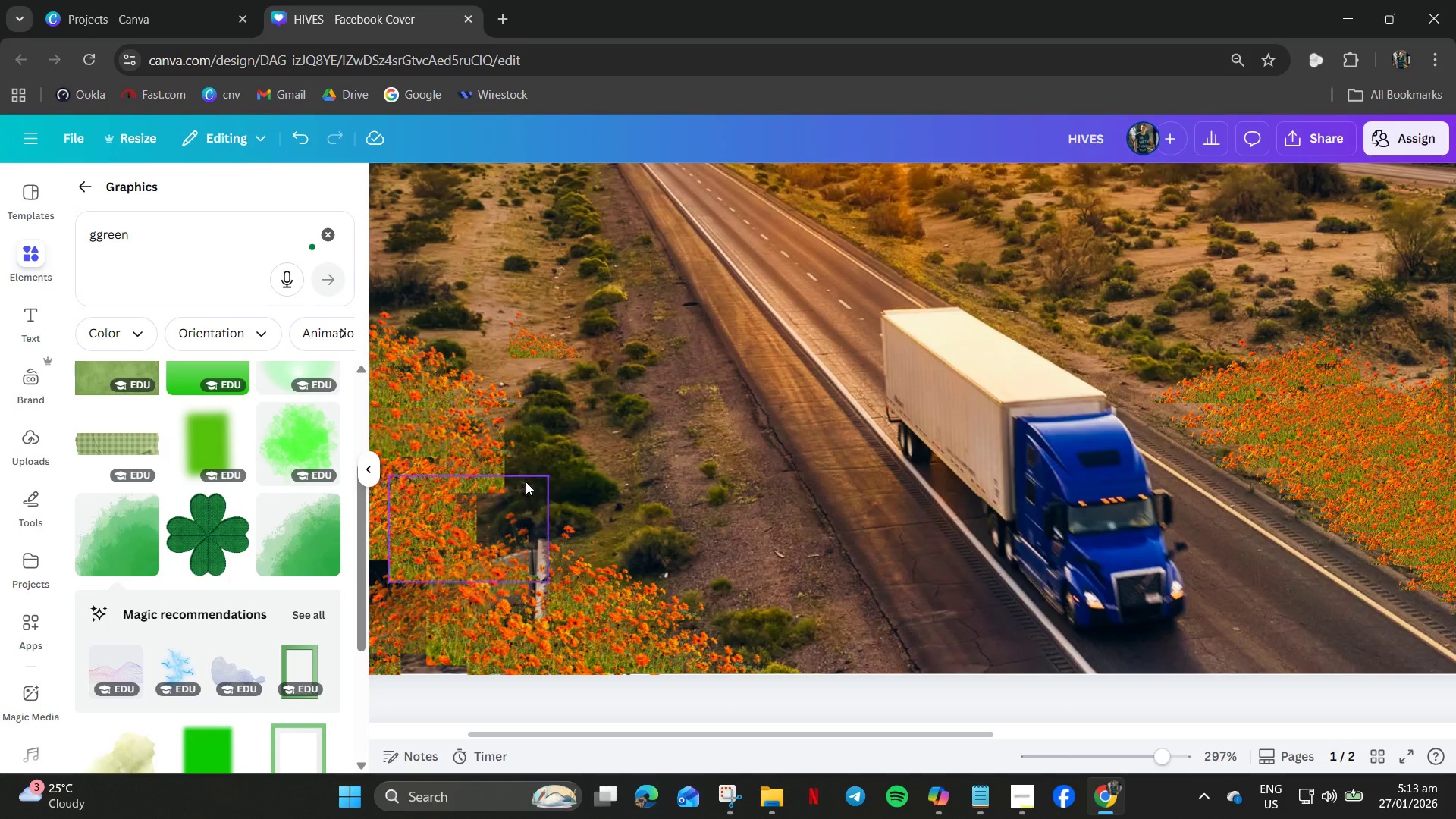 
key(Delete)
 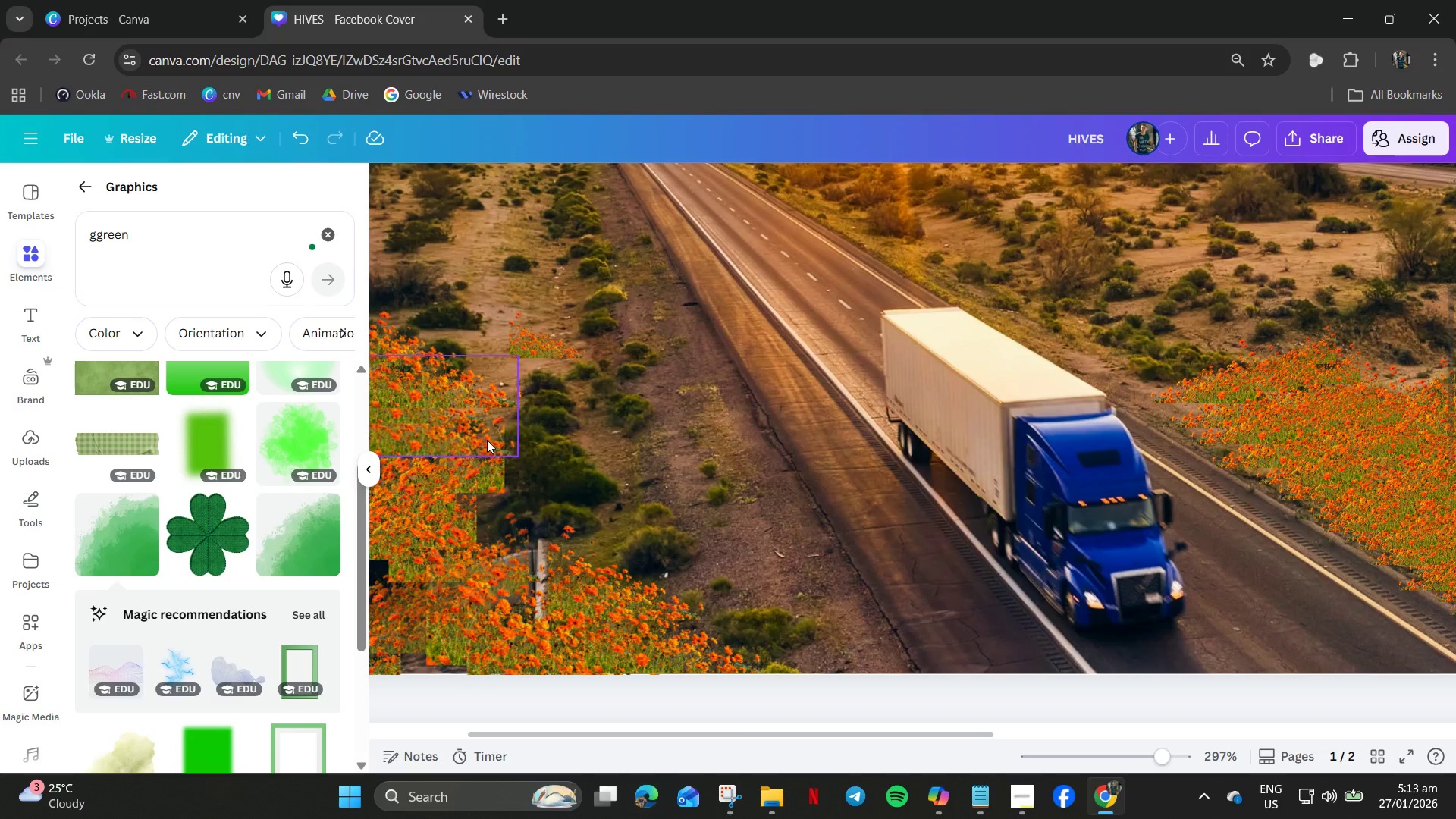 
left_click([487, 440])
 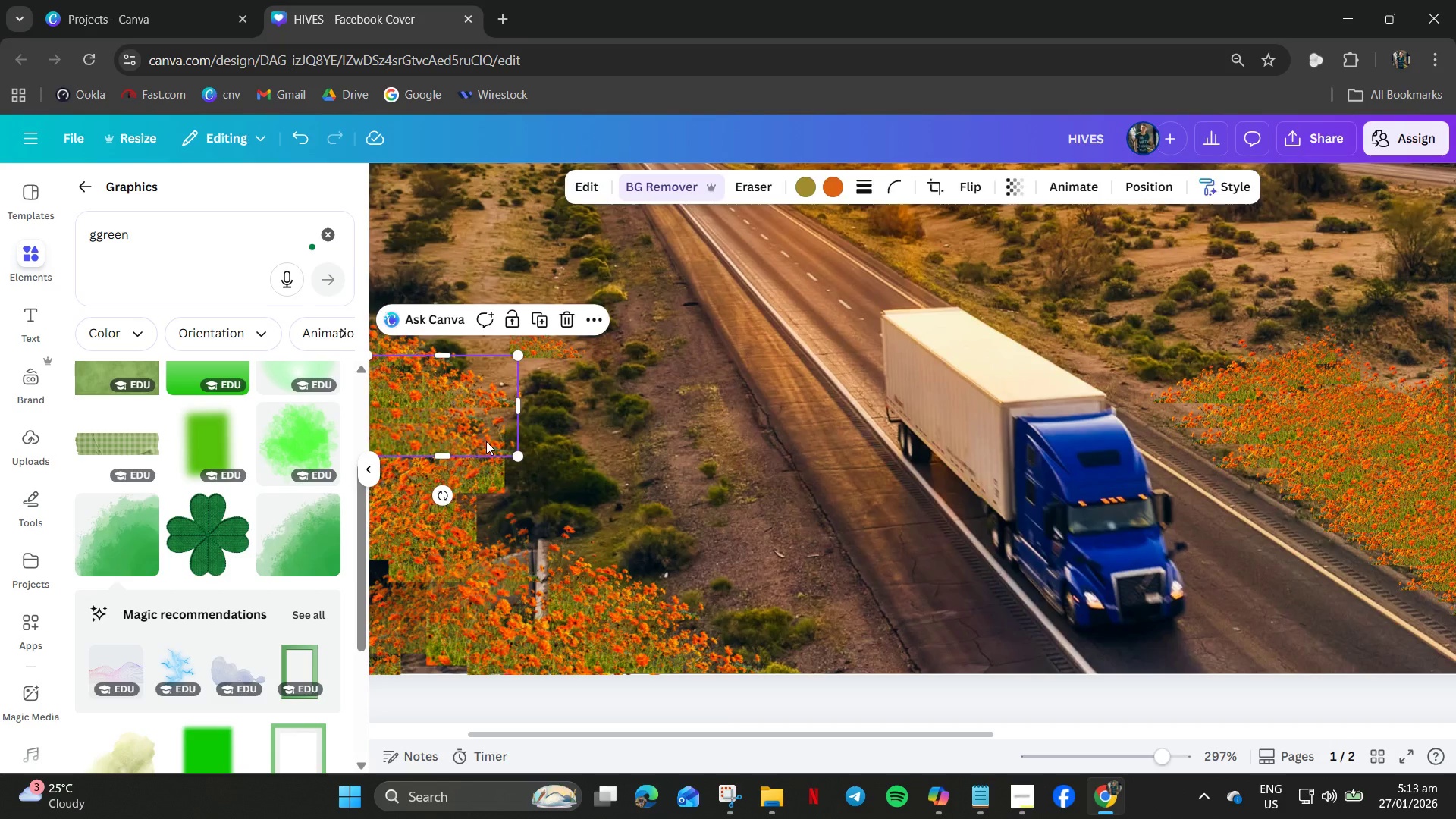 
key(Delete)
 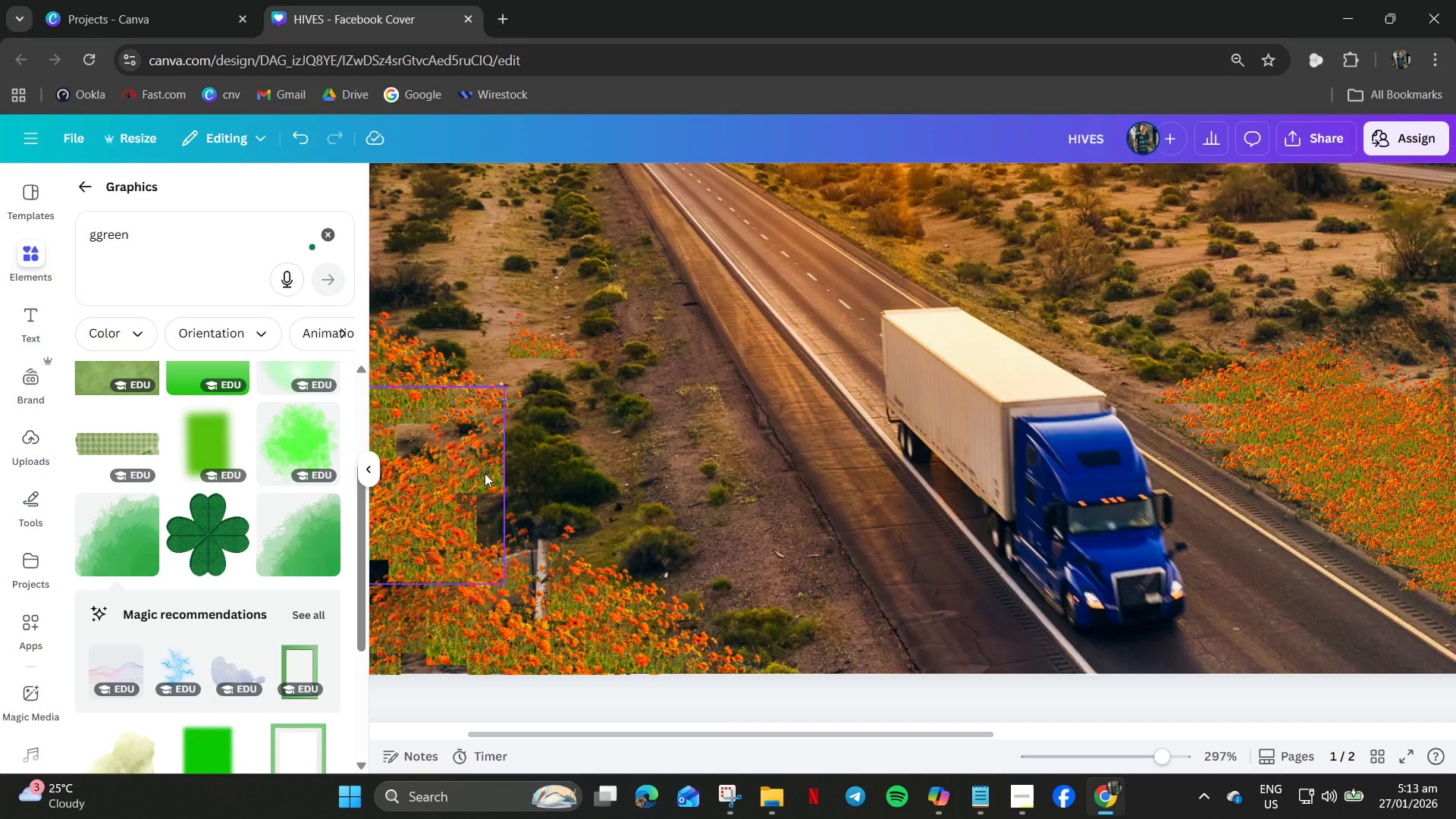 
left_click([485, 474])
 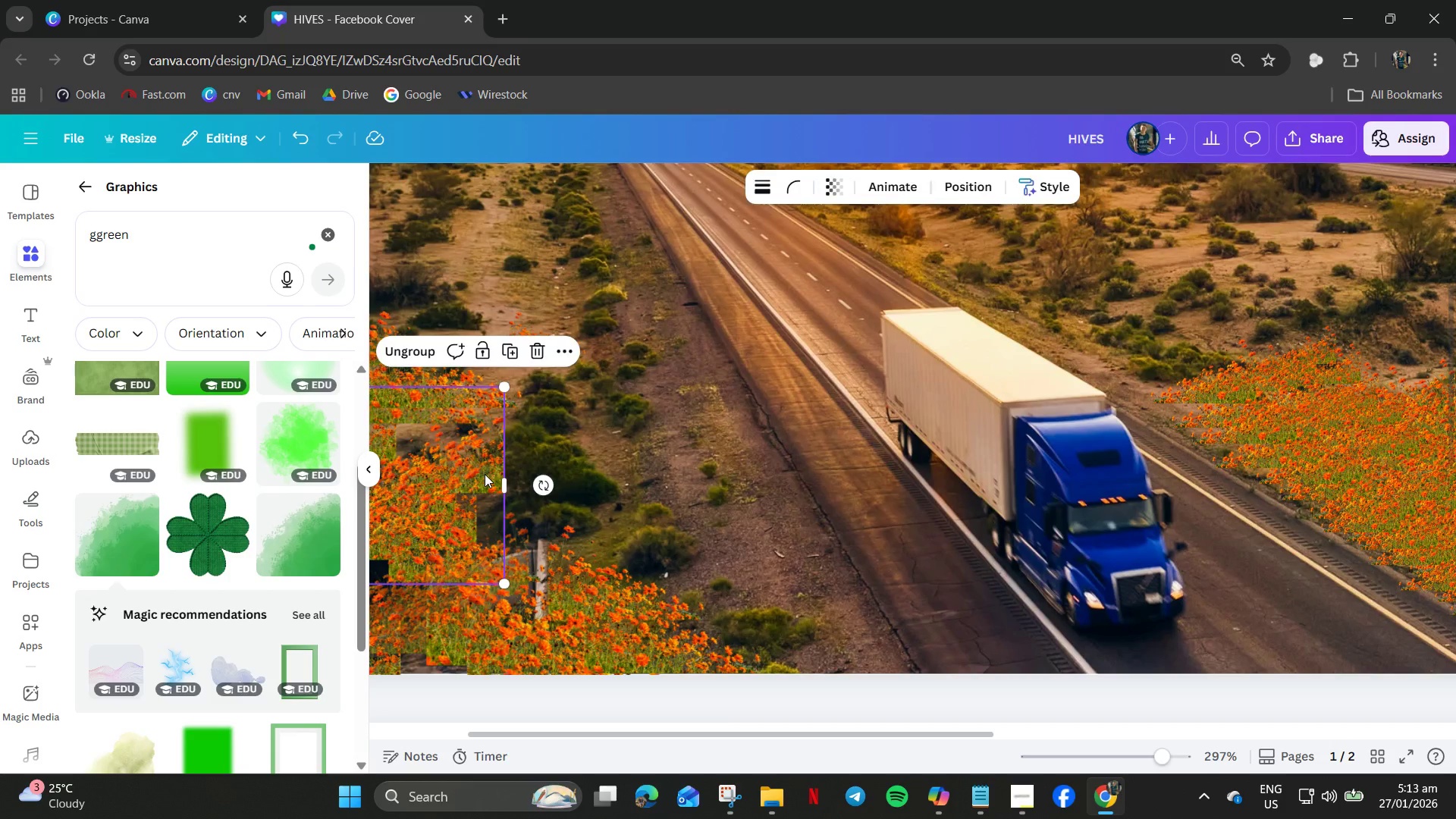 
key(Delete)
 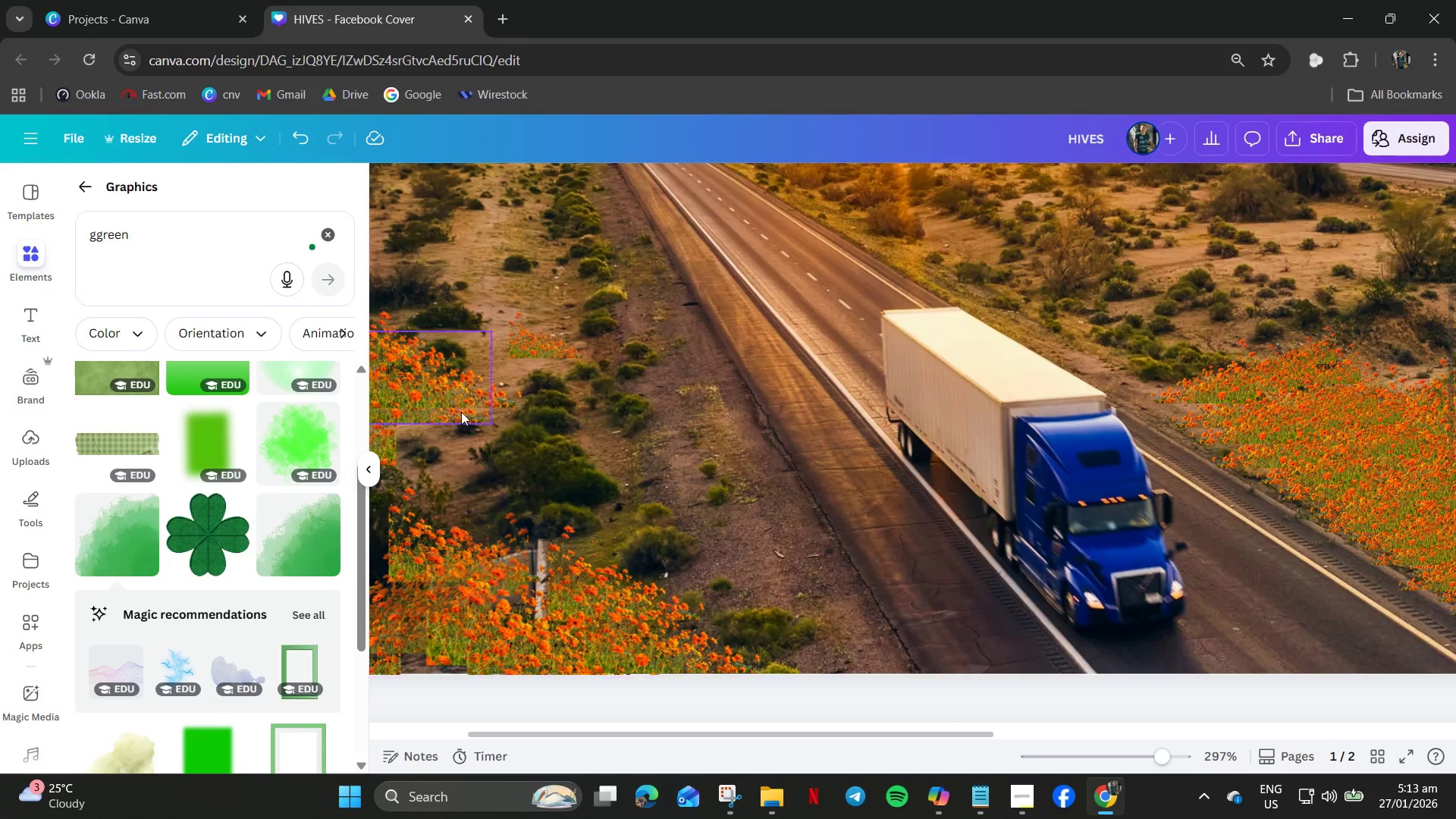 
left_click([463, 408])
 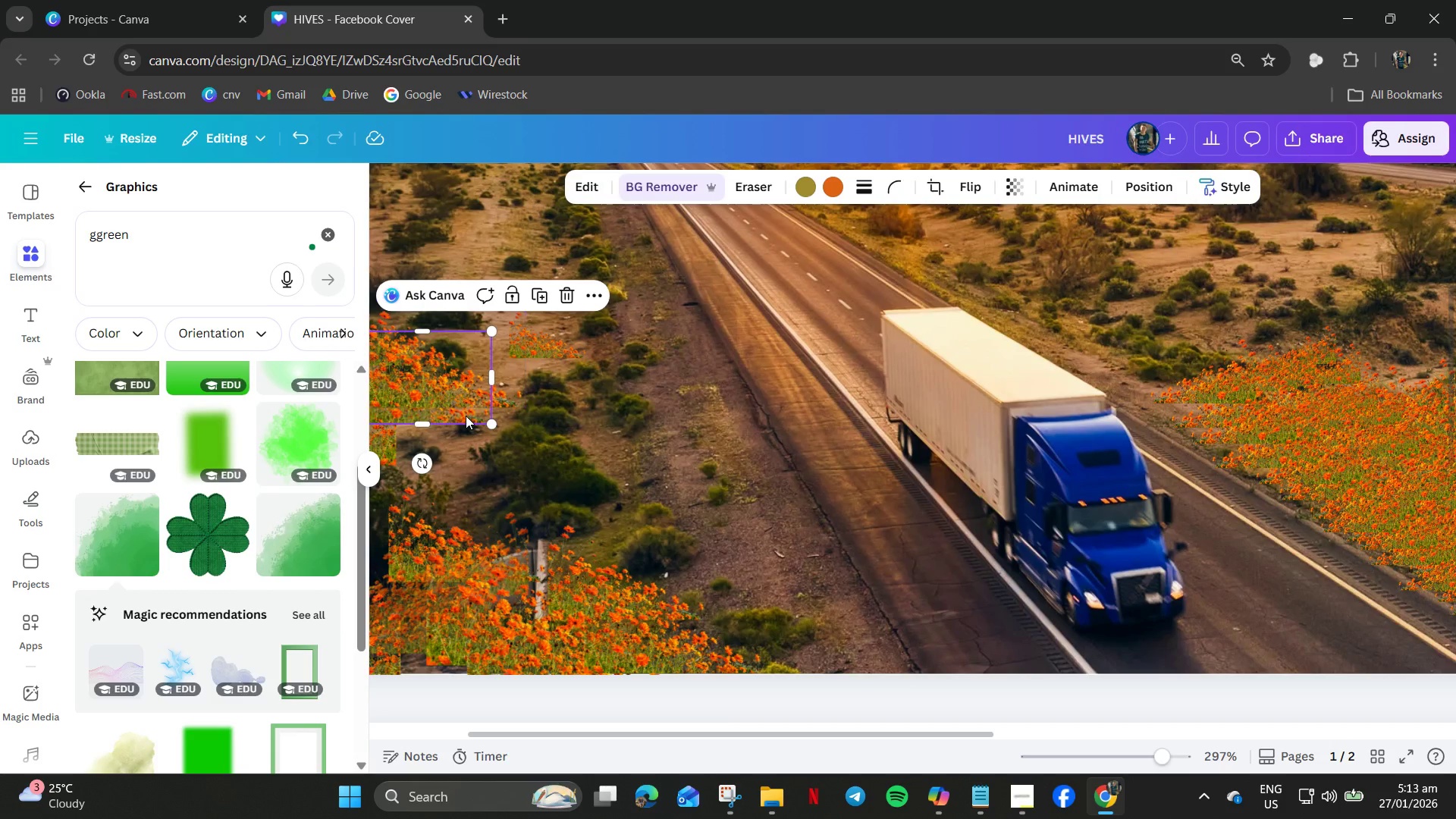 
left_click_drag(start_coordinate=[464, 407], to_coordinate=[508, 529])
 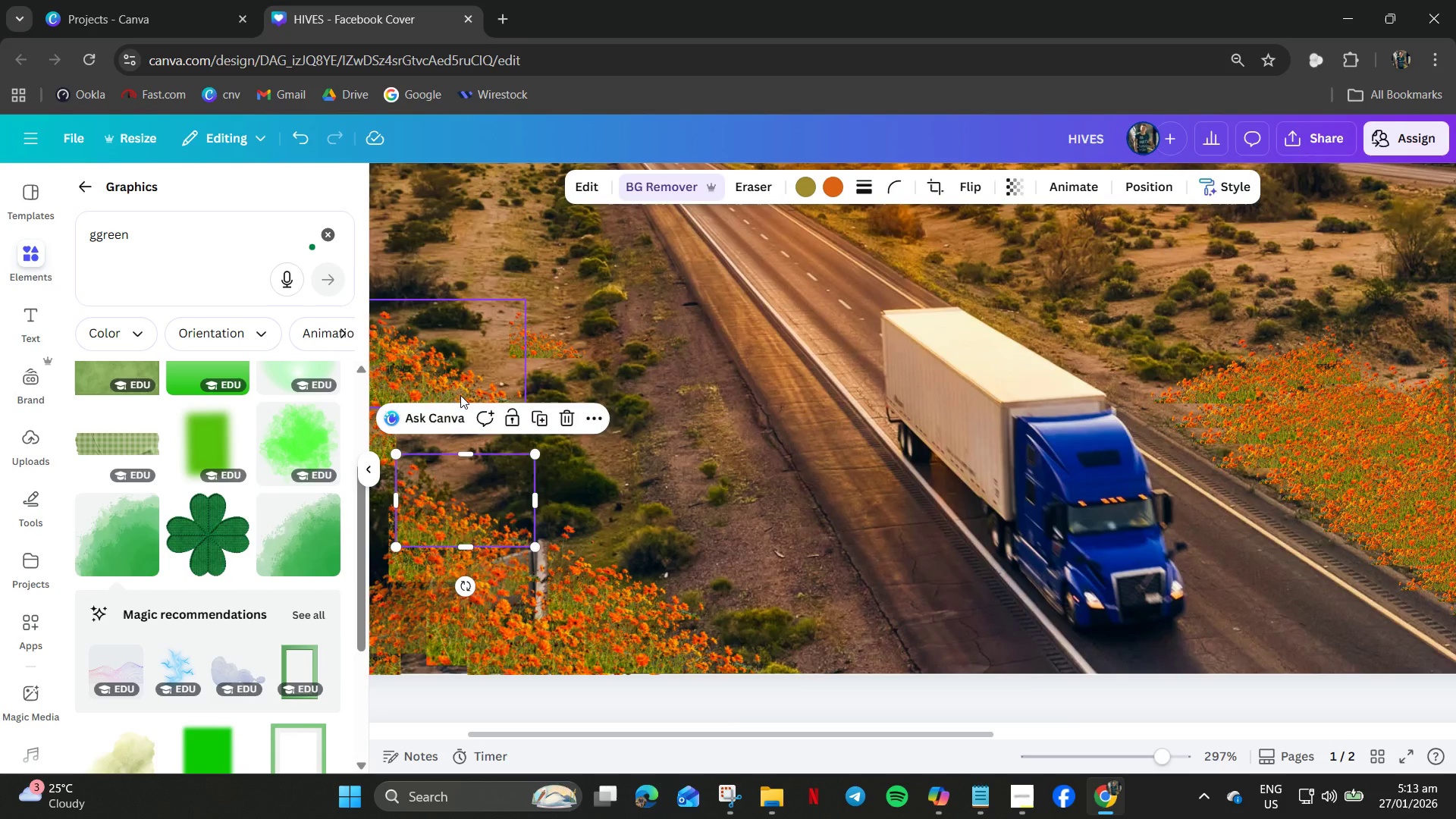 
left_click([460, 395])
 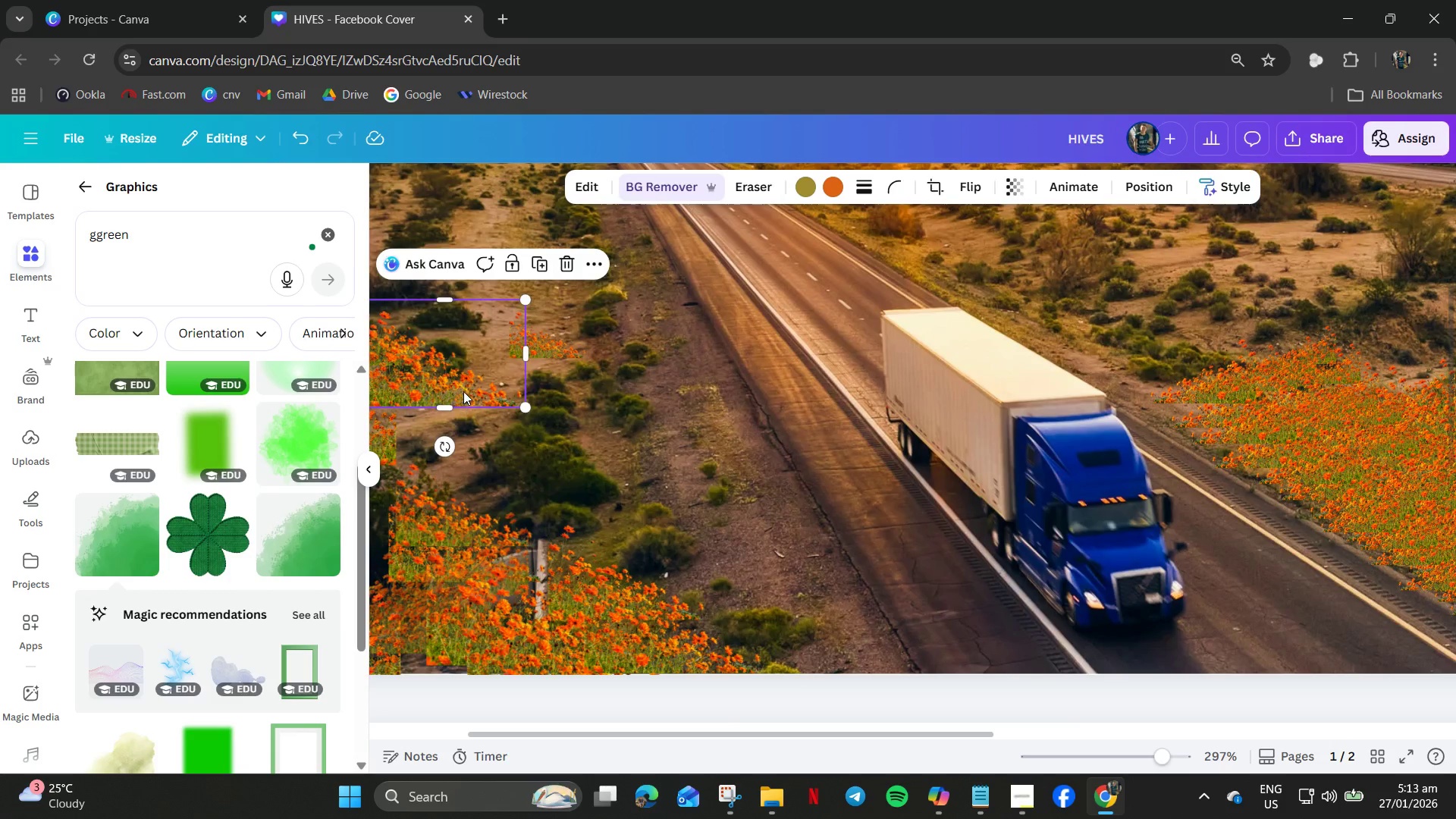 
left_click_drag(start_coordinate=[463, 391], to_coordinate=[447, 497])
 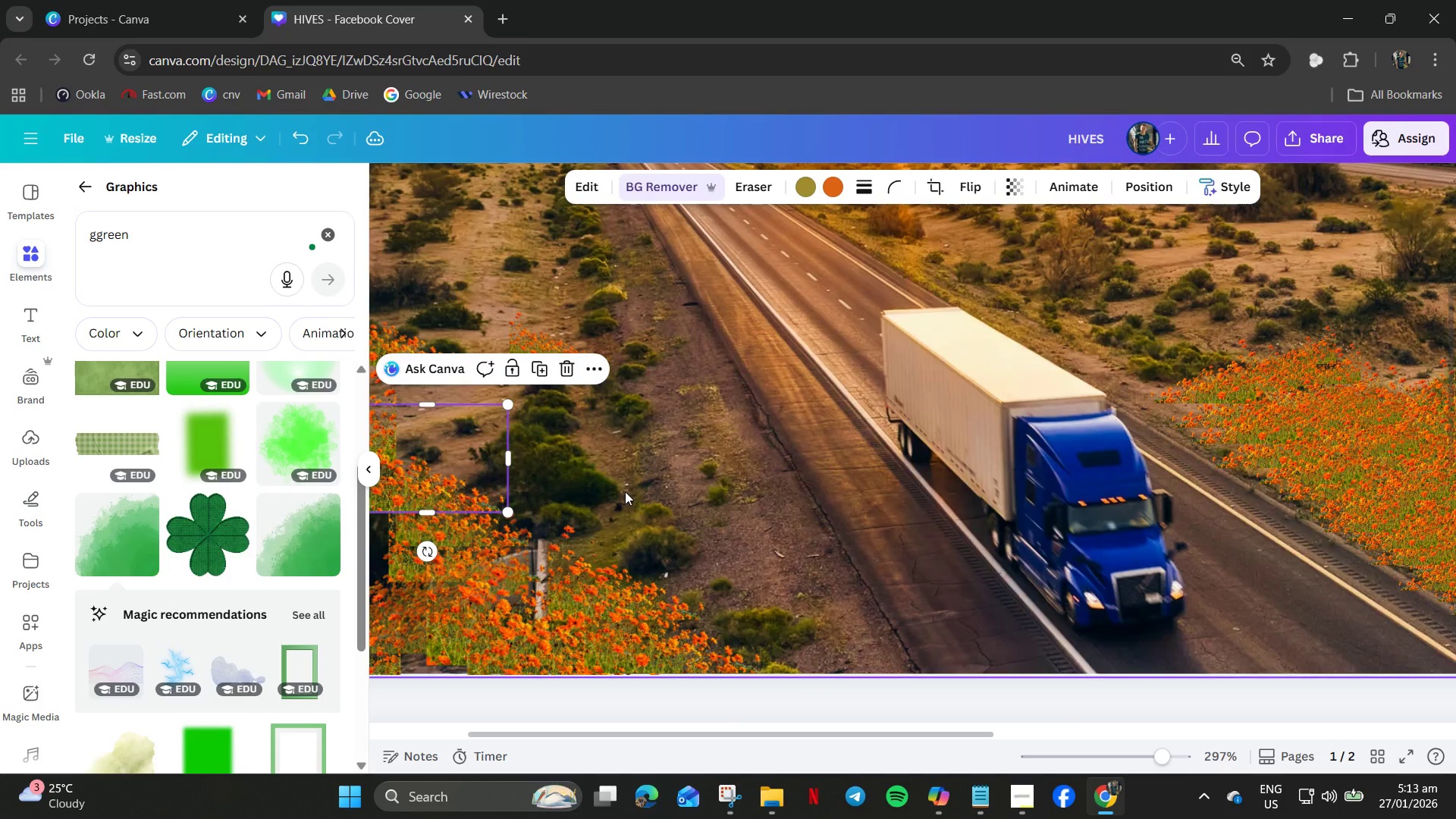 
left_click([632, 488])
 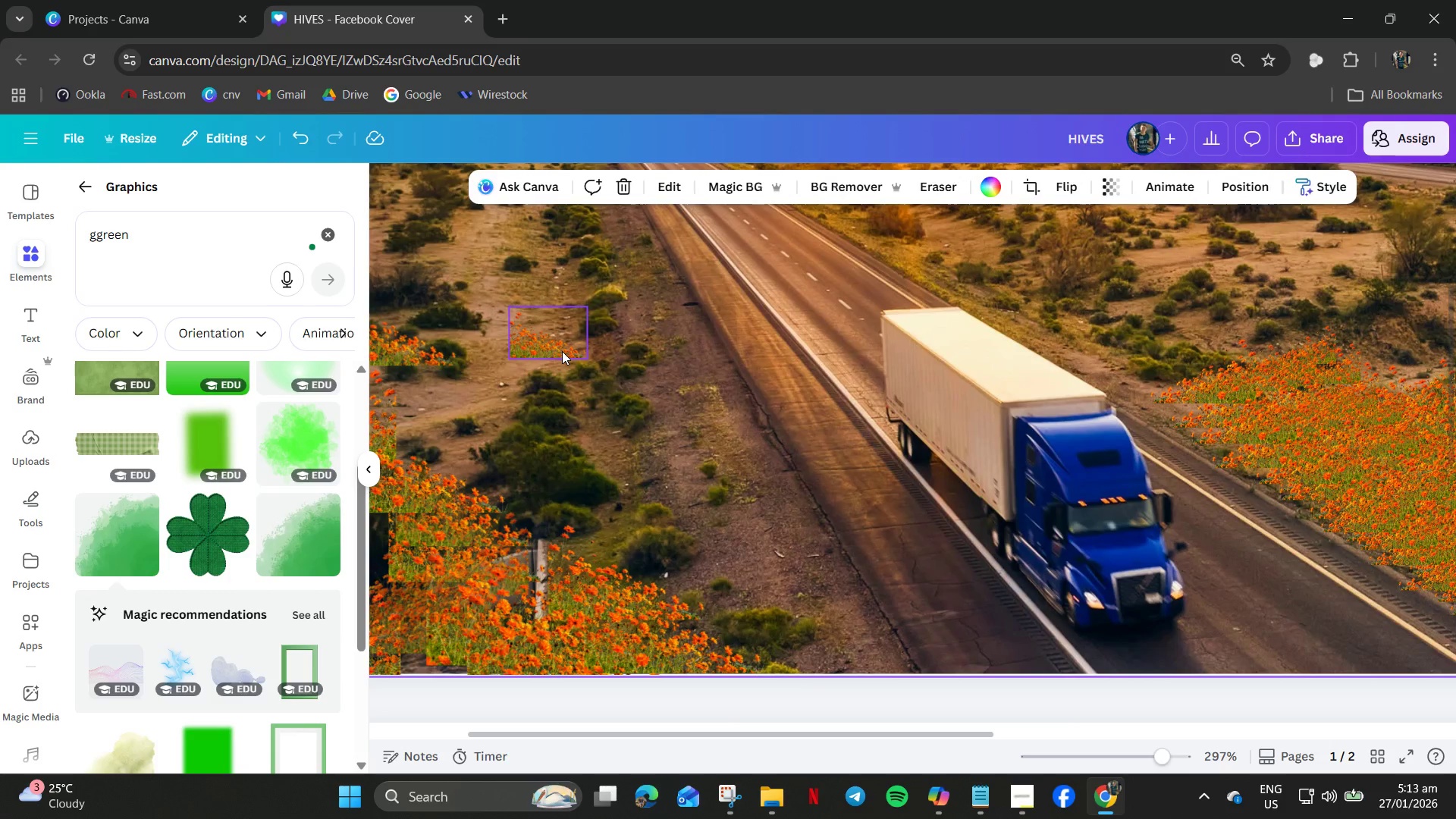 
left_click_drag(start_coordinate=[561, 350], to_coordinate=[383, 387])
 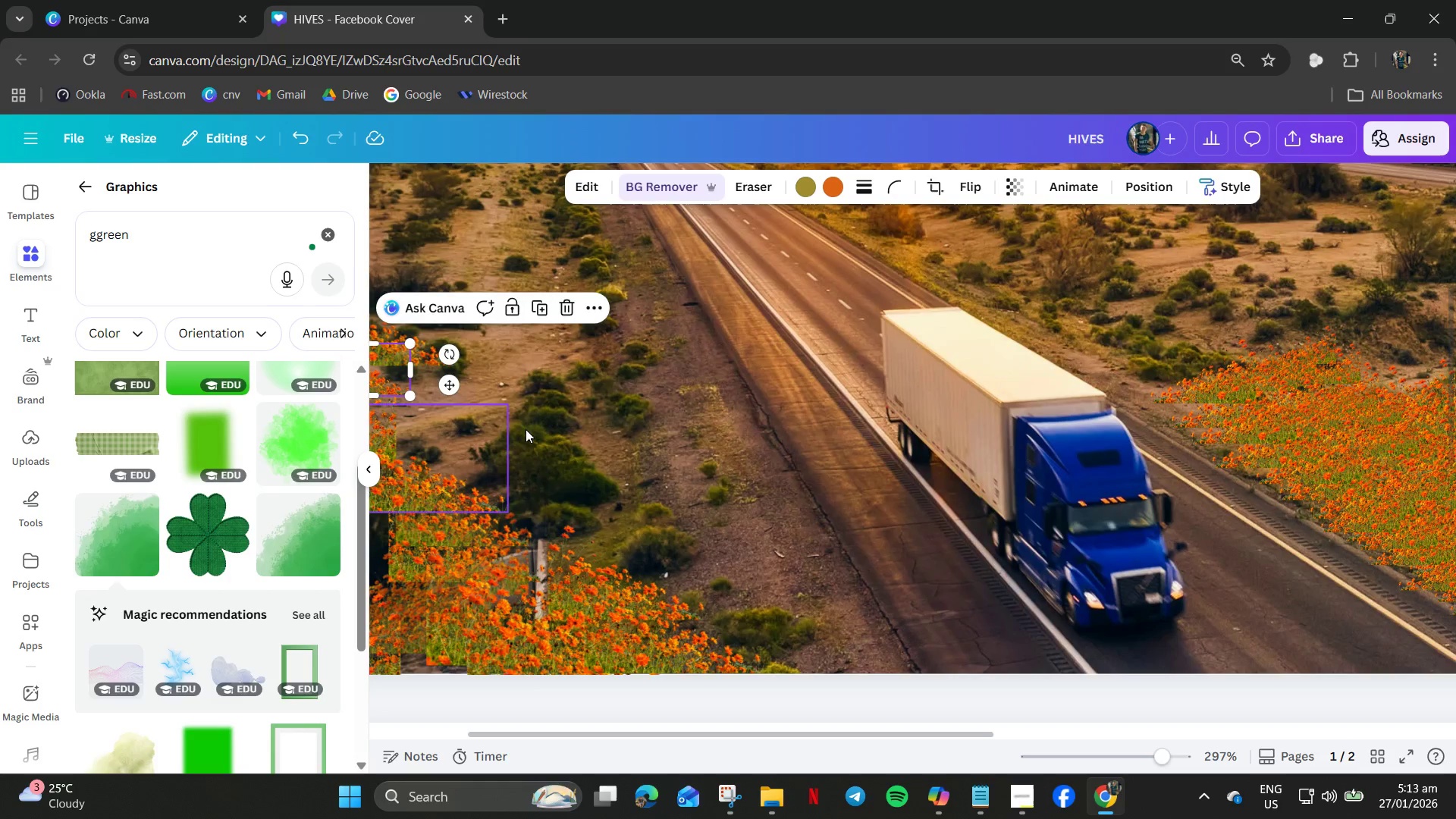 
hold_key(key=ControlLeft, duration=0.88)
scroll: coordinate [507, 434], scroll_direction: down, amount: 2.0
 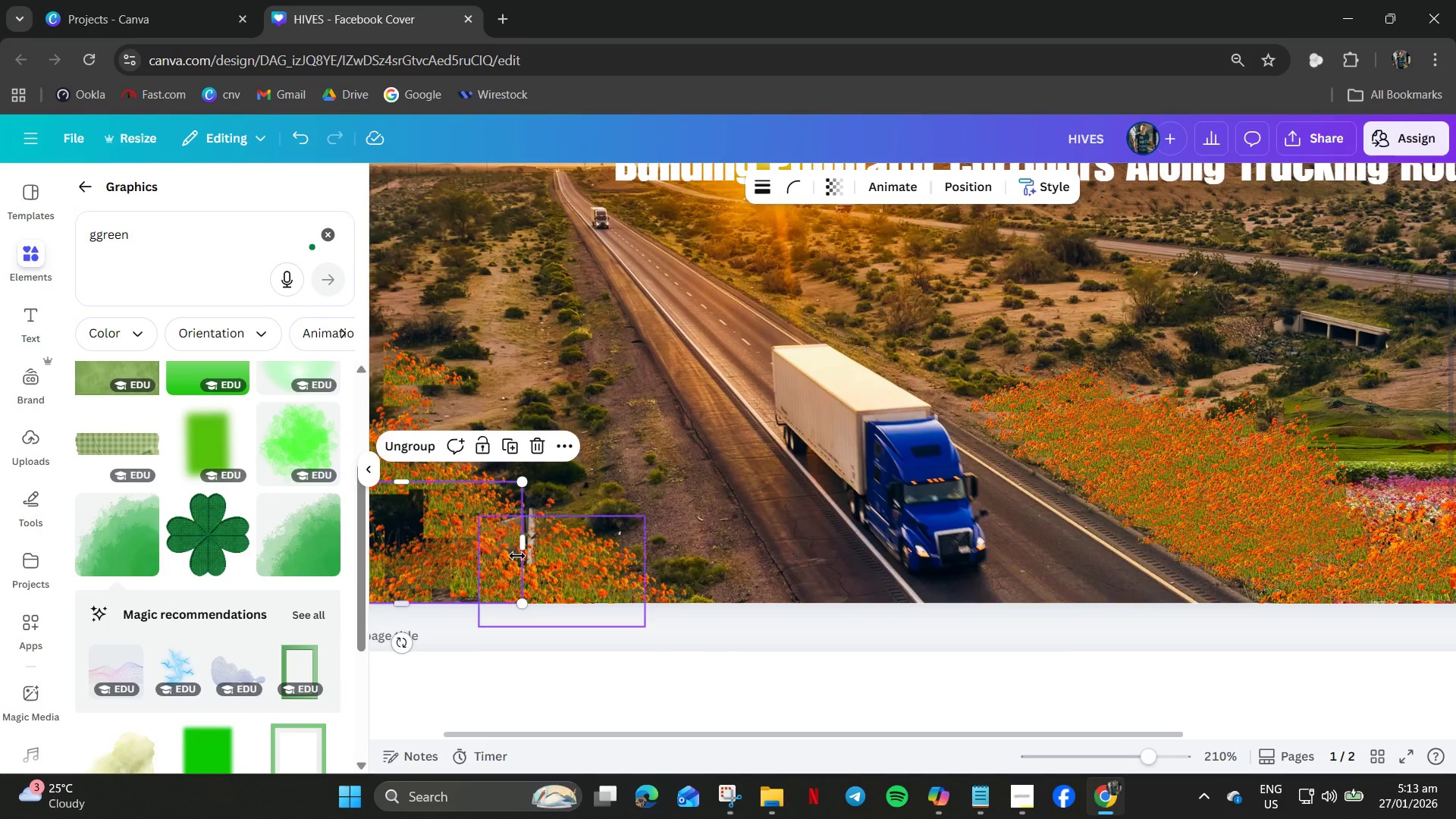 
left_click_drag(start_coordinate=[447, 535], to_coordinate=[555, 430])
 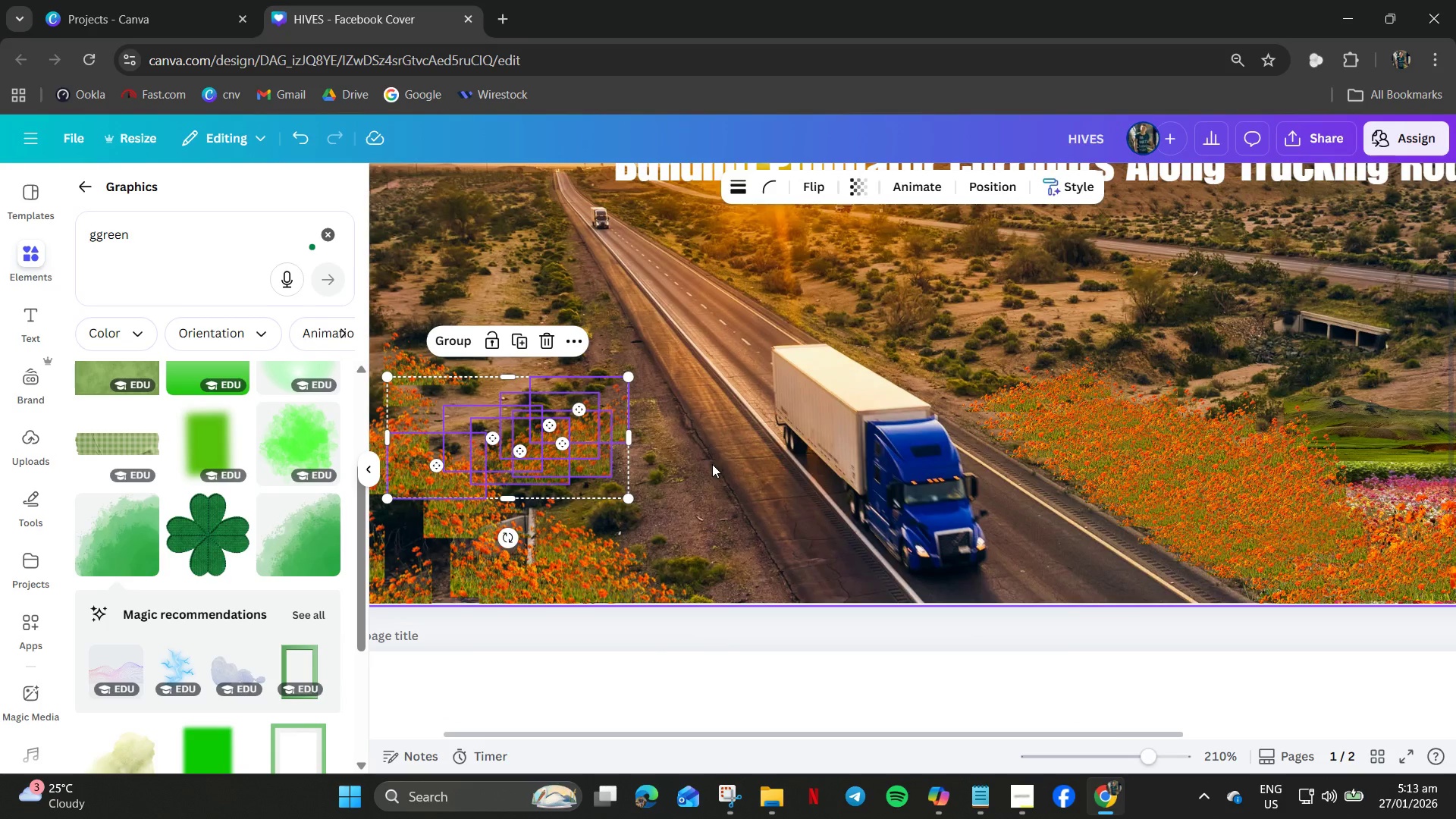 
left_click_drag(start_coordinate=[585, 458], to_coordinate=[687, 476])
 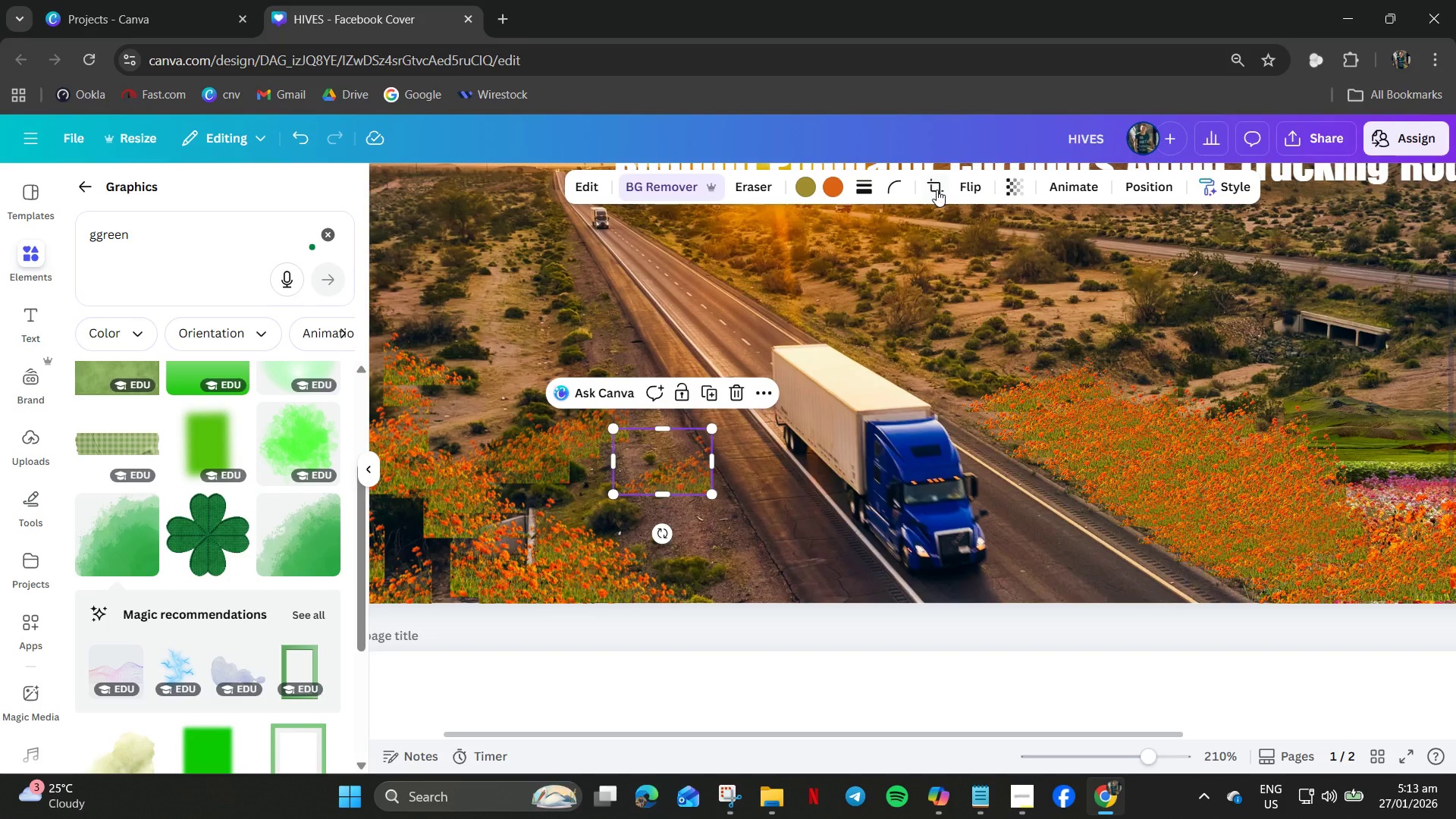 
left_click([964, 190])
 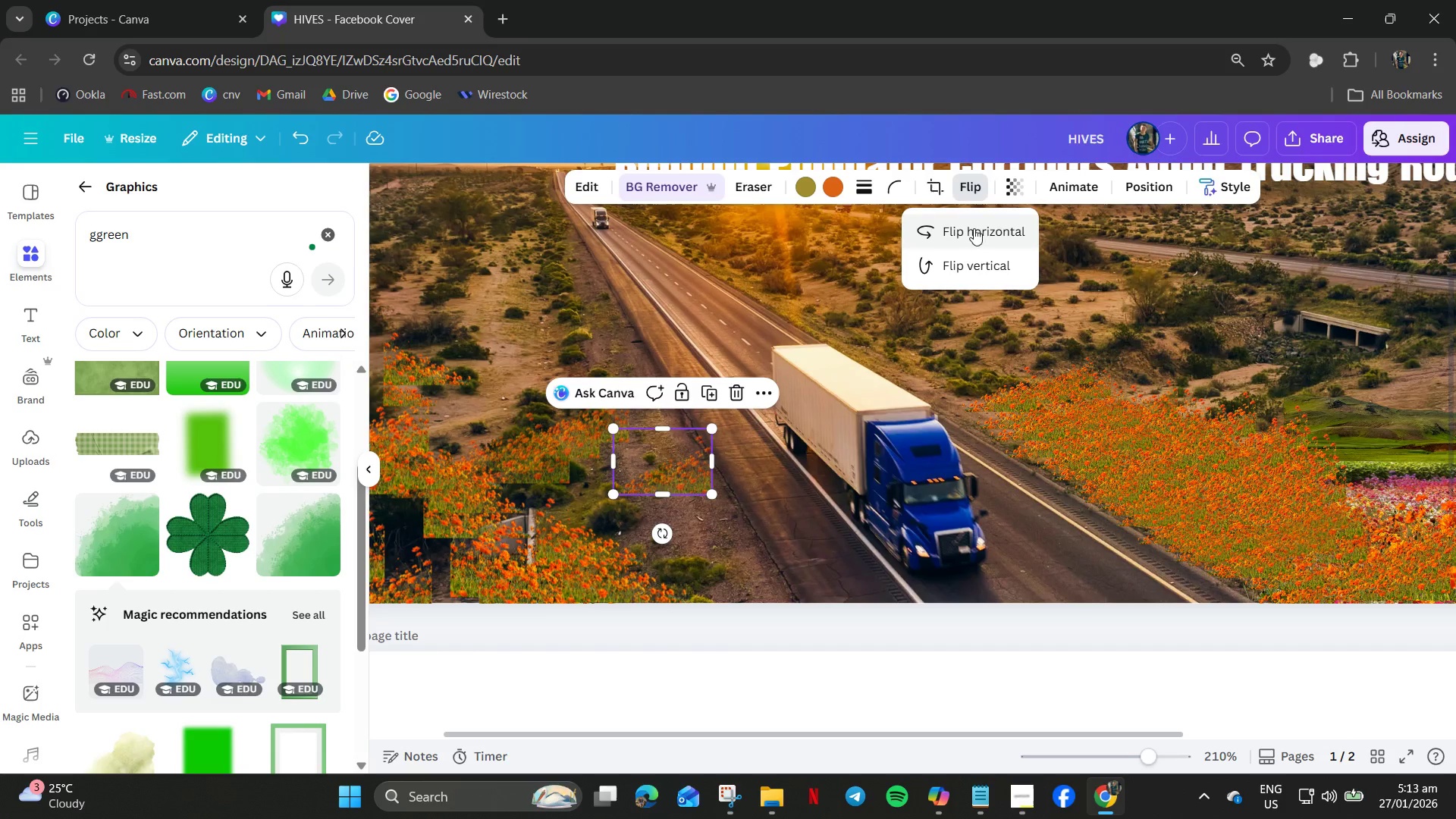 
left_click([984, 231])
 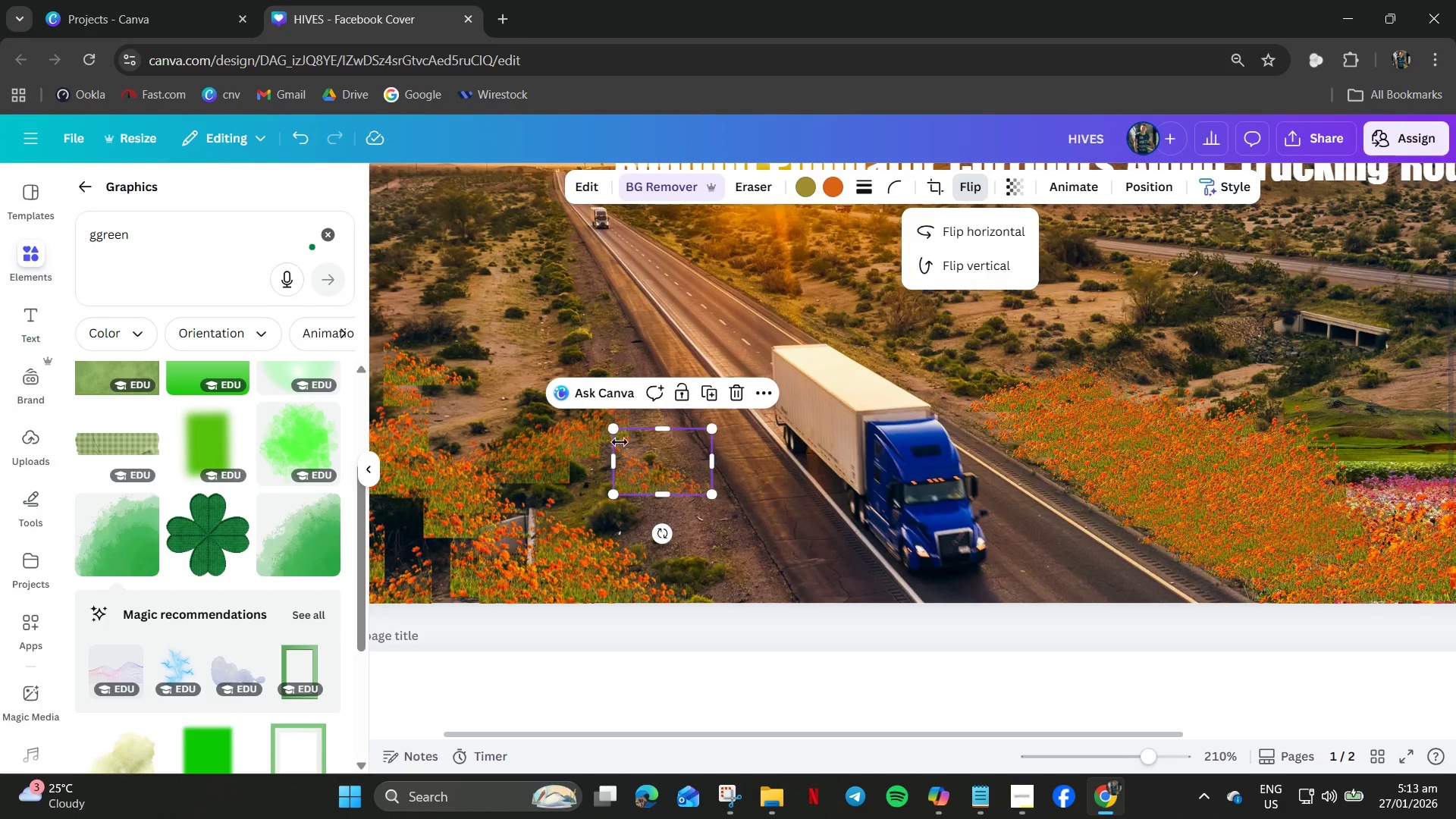 
left_click_drag(start_coordinate=[617, 438], to_coordinate=[587, 425])
 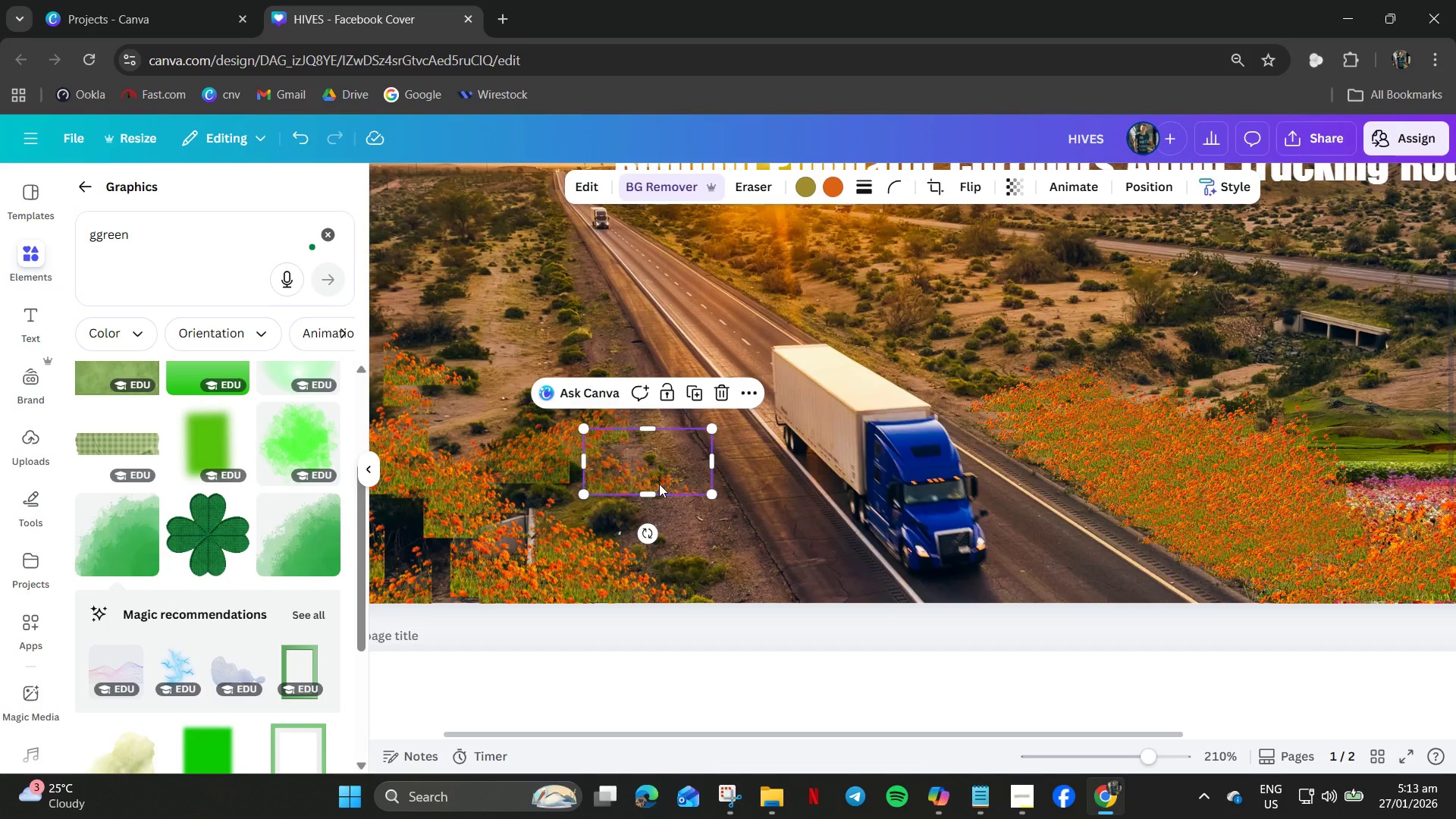 
left_click_drag(start_coordinate=[659, 484], to_coordinate=[726, 478])
 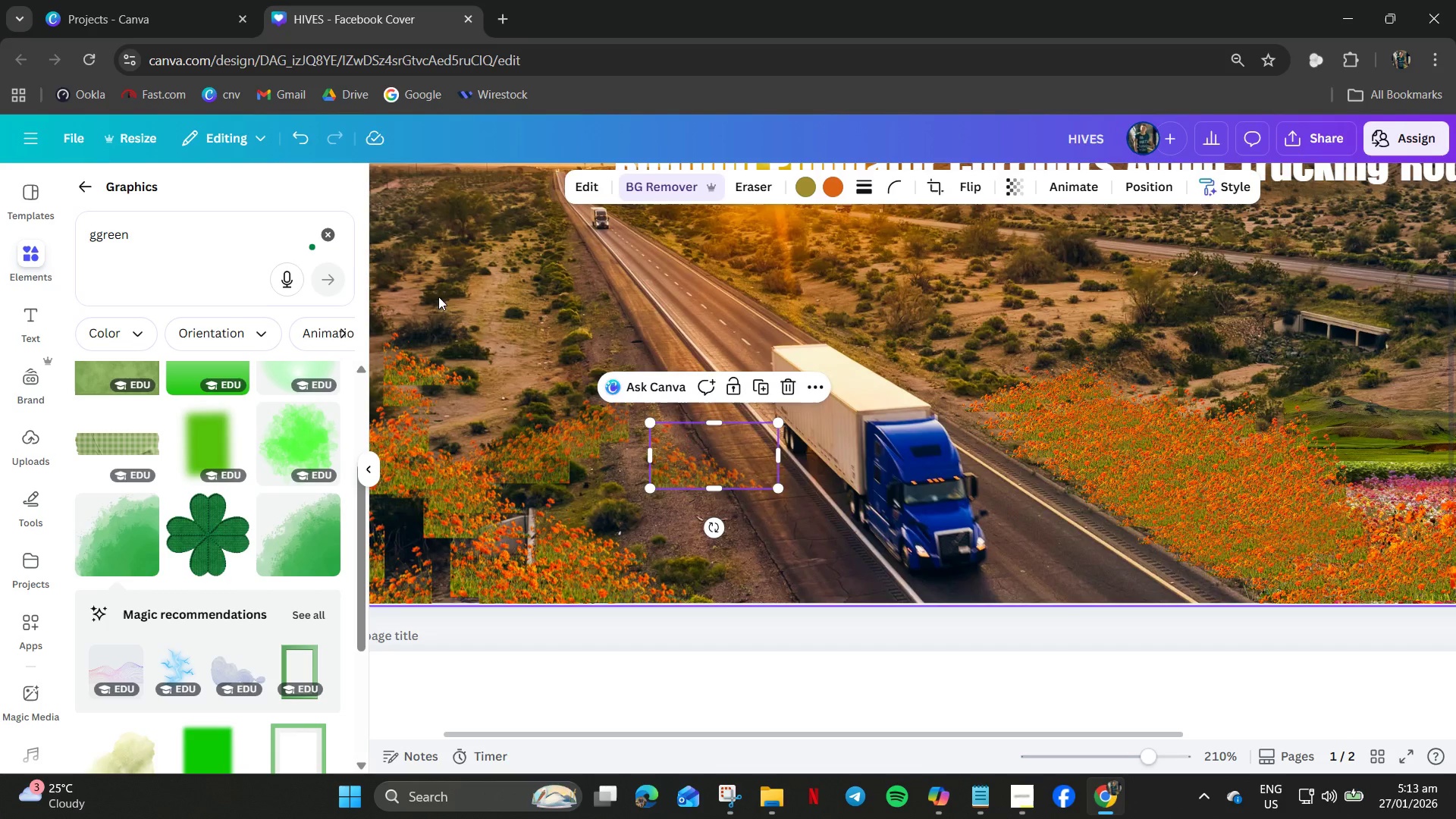 
left_click_drag(start_coordinate=[425, 293], to_coordinate=[395, 579])
 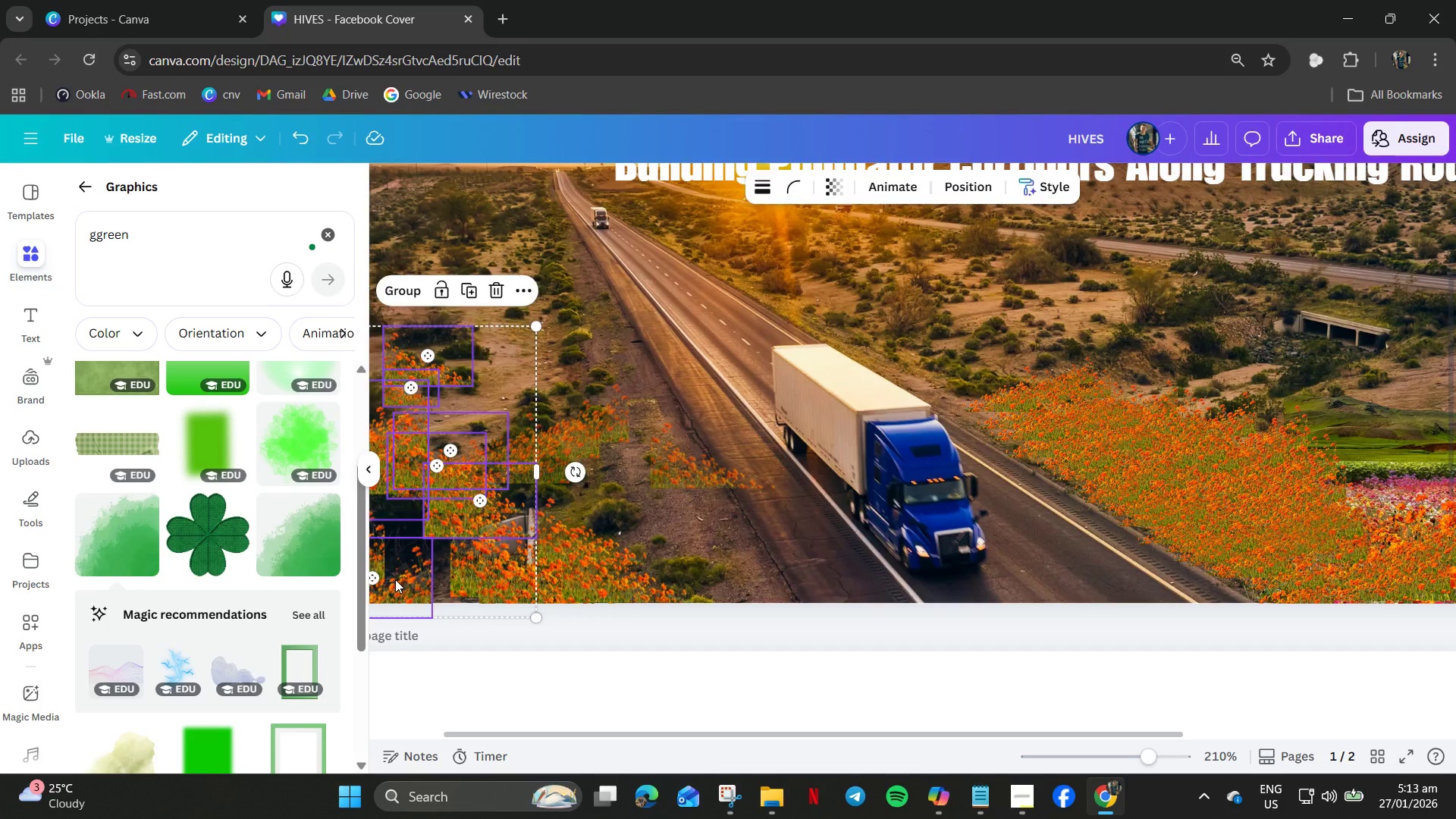 
key(Delete)
 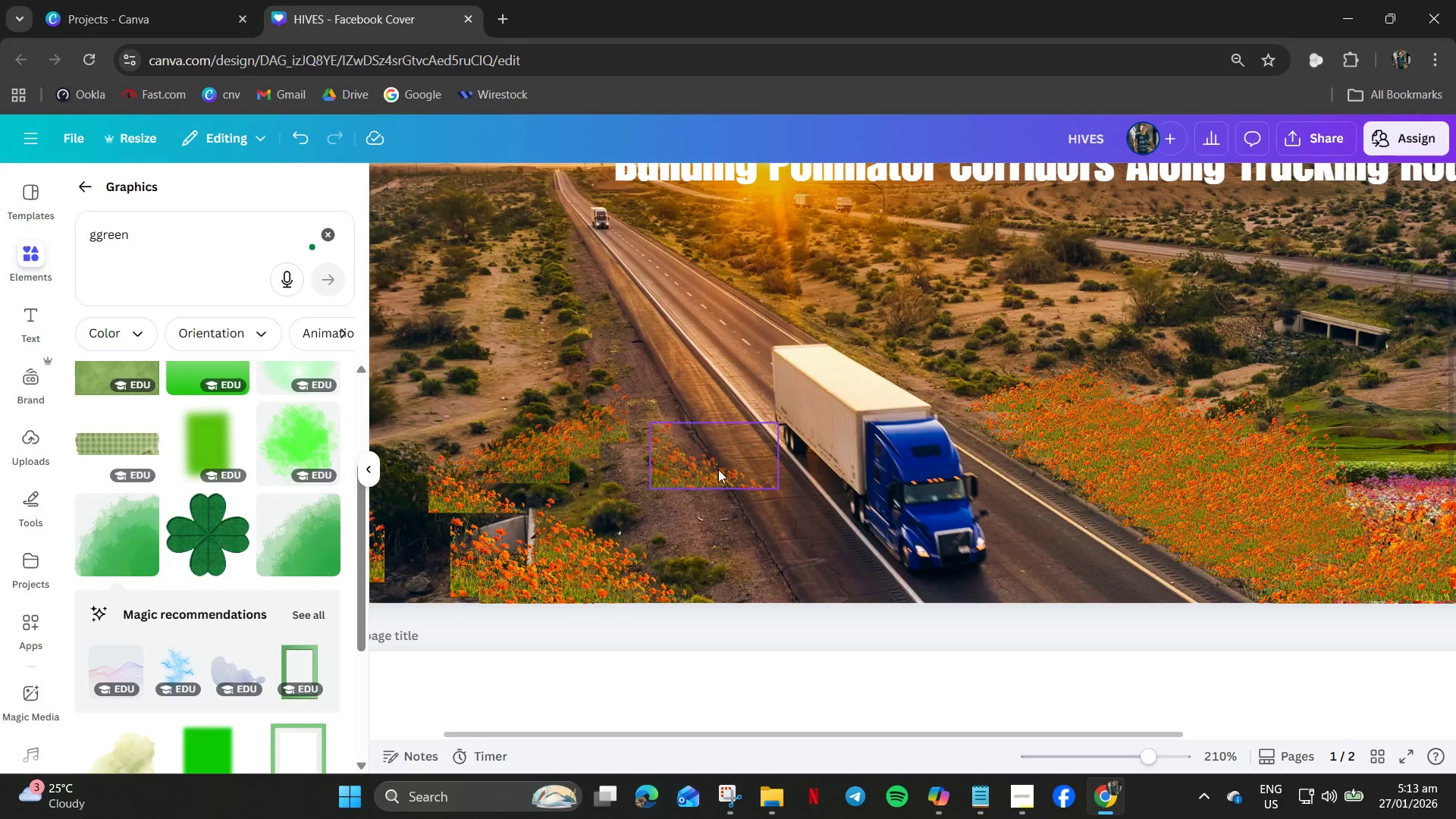 
left_click_drag(start_coordinate=[709, 477], to_coordinate=[657, 536])
 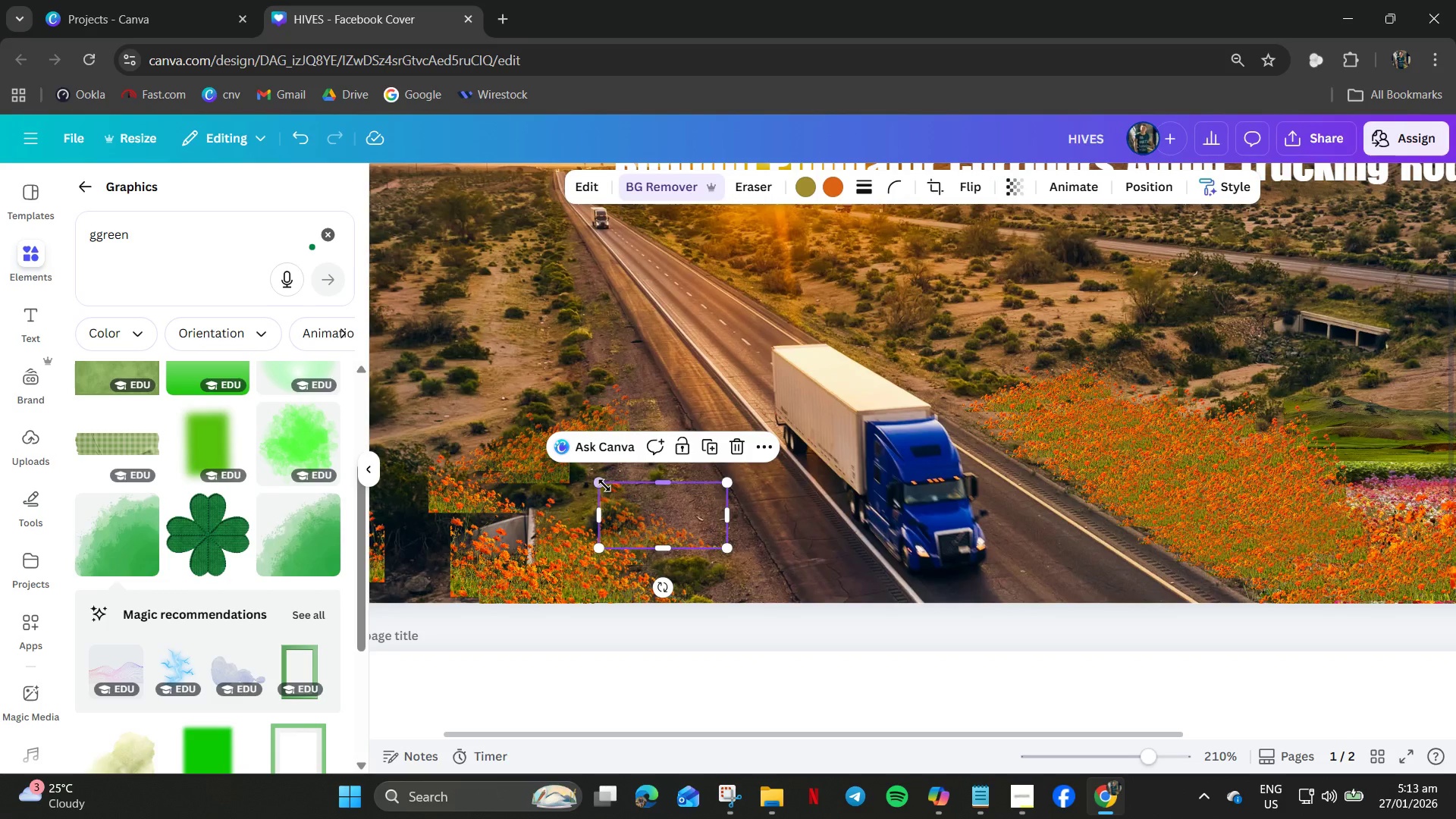 
left_click_drag(start_coordinate=[604, 485], to_coordinate=[506, 460])
 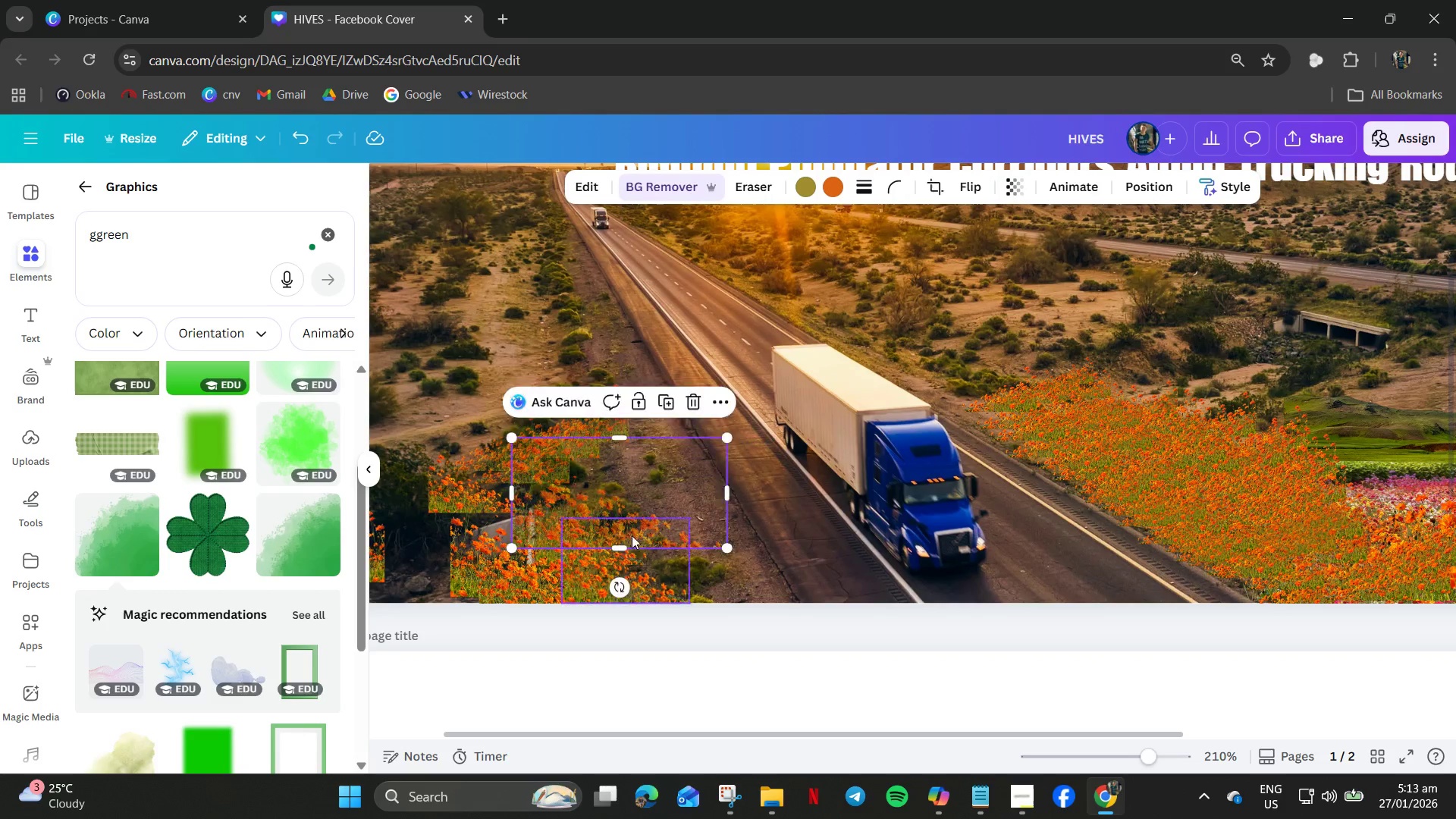 
left_click_drag(start_coordinate=[632, 535], to_coordinate=[484, 590])
 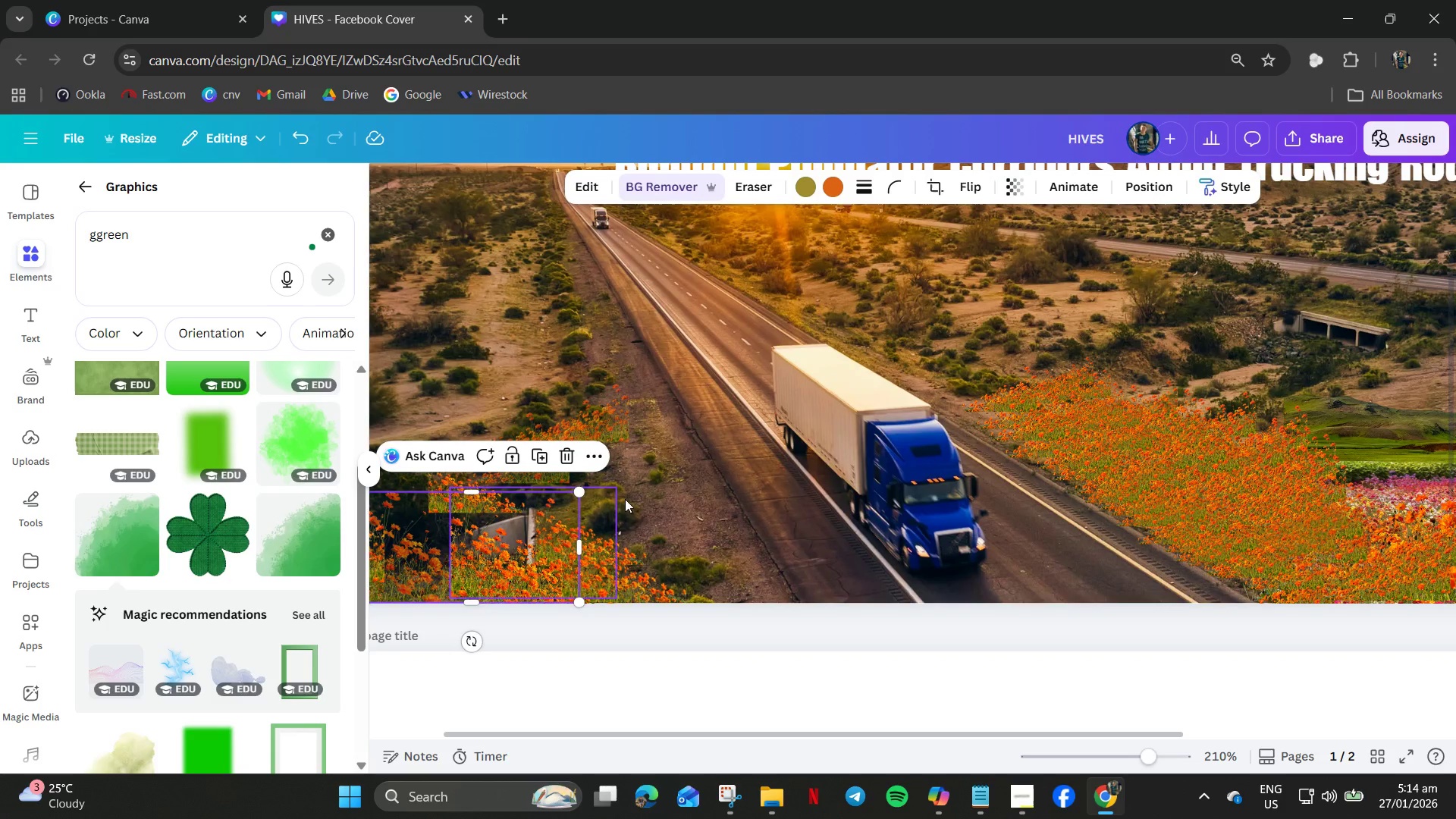 
left_click([682, 482])
 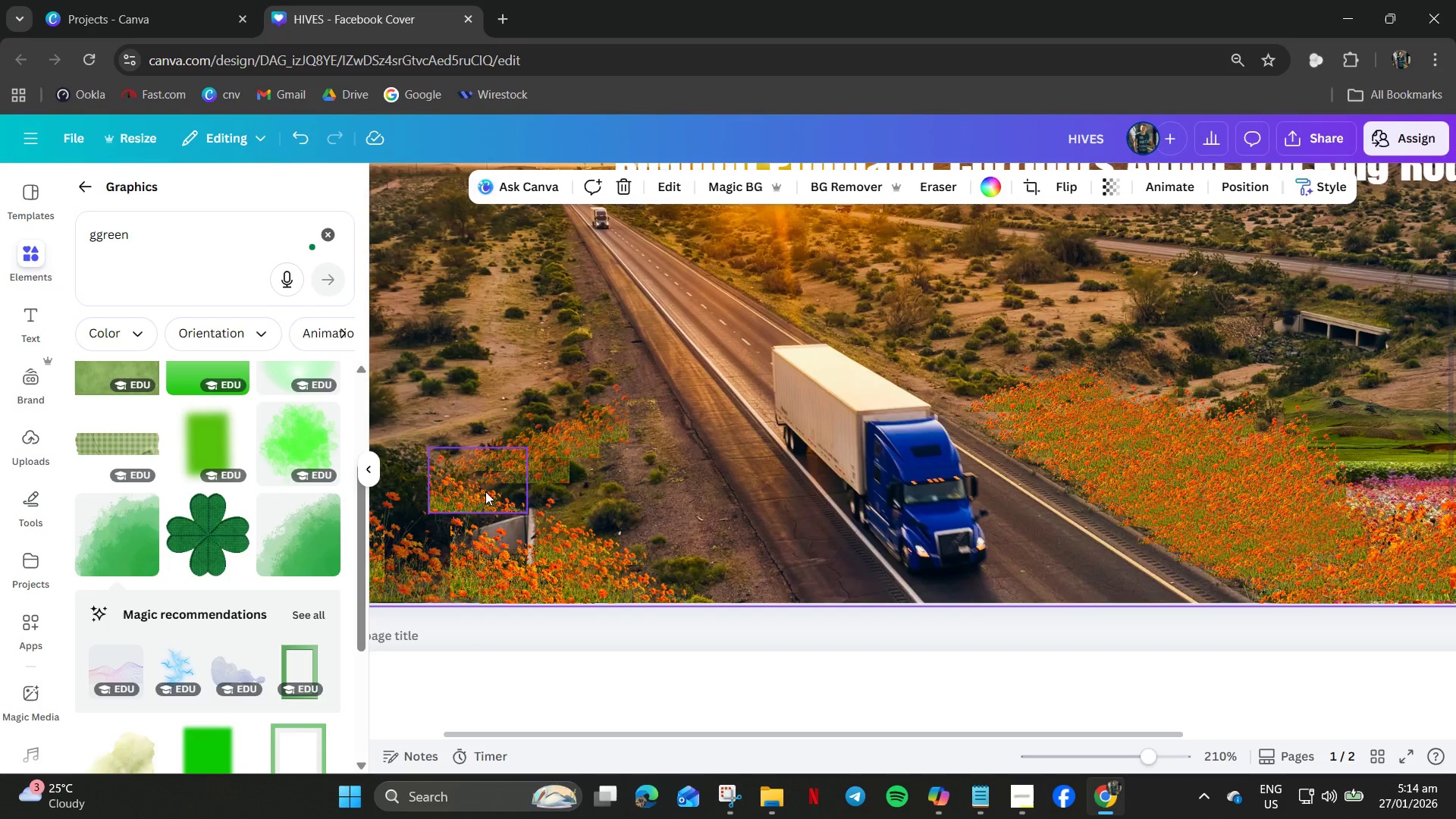 
left_click_drag(start_coordinate=[484, 493], to_coordinate=[488, 491])
 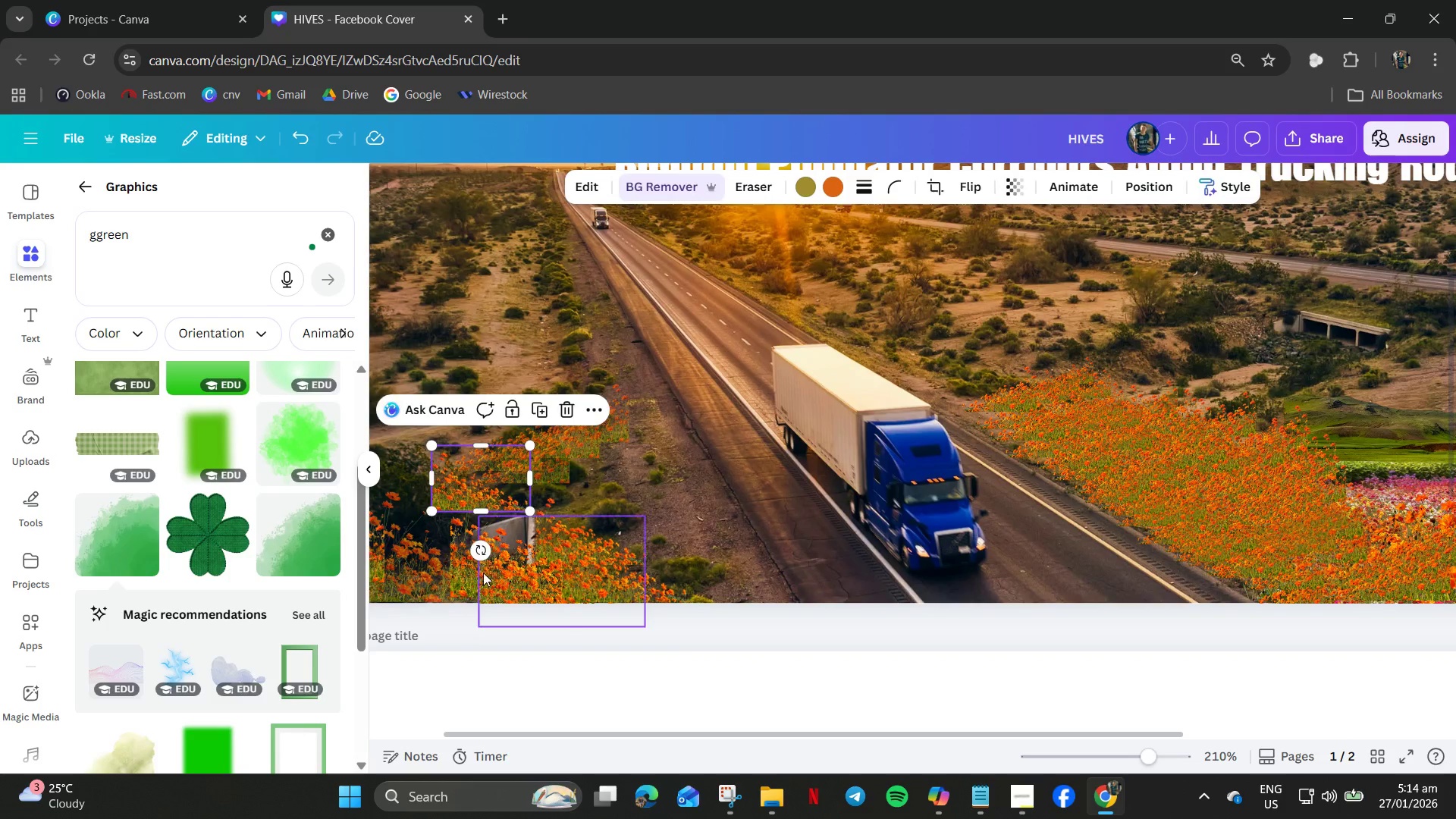 
left_click([483, 573])
 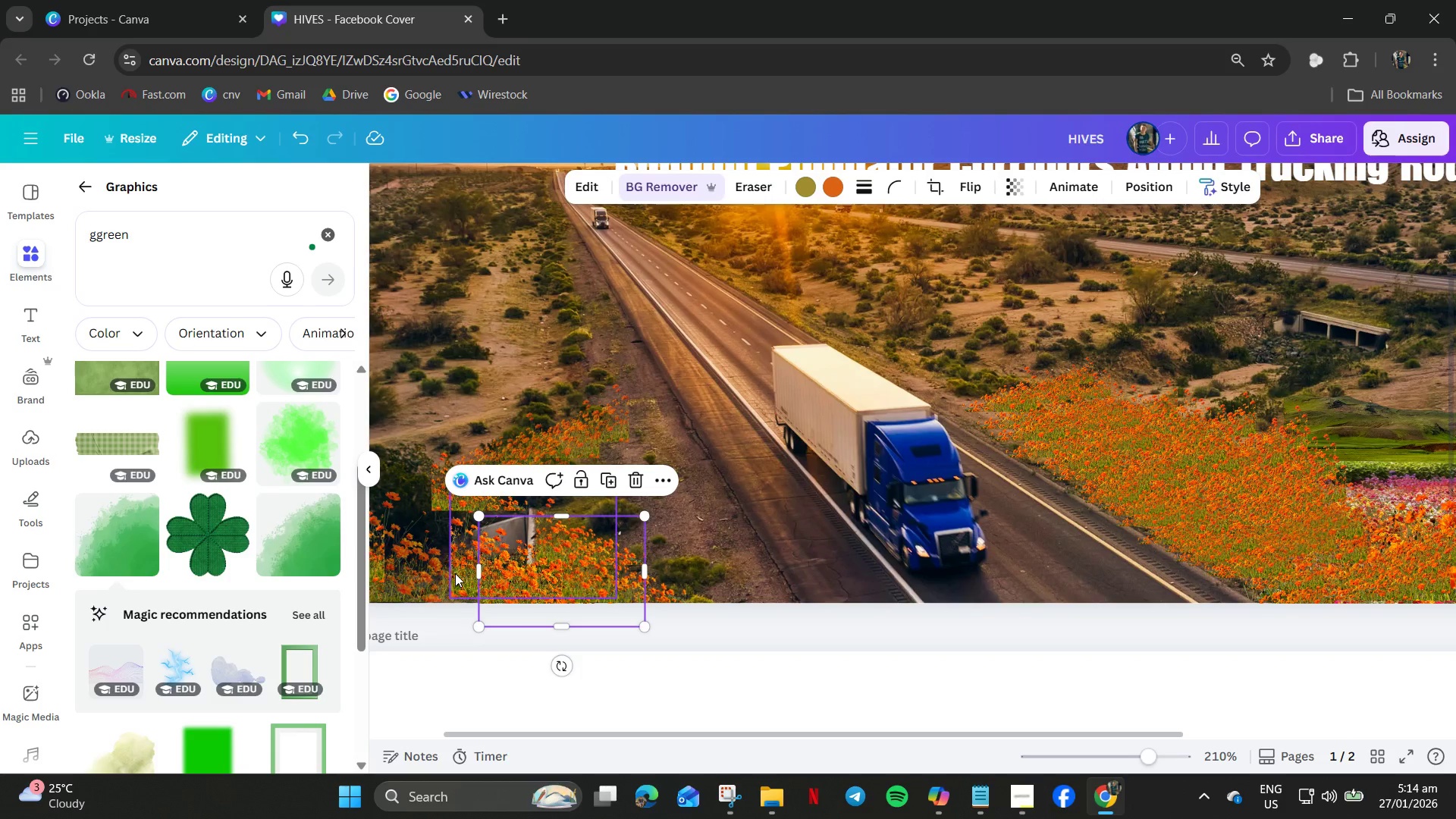 
left_click([453, 581])
 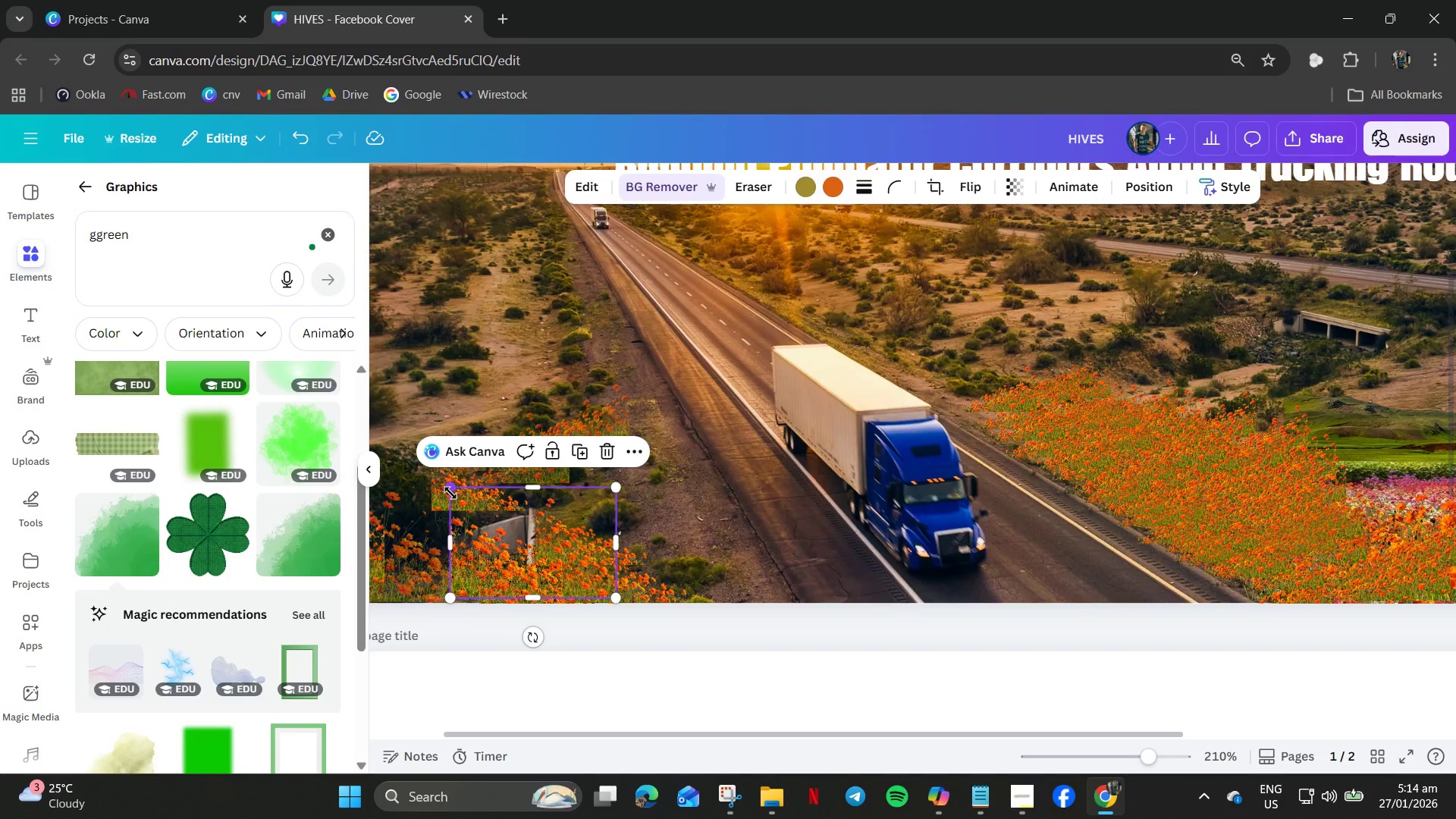 
left_click_drag(start_coordinate=[450, 493], to_coordinate=[410, 475])
 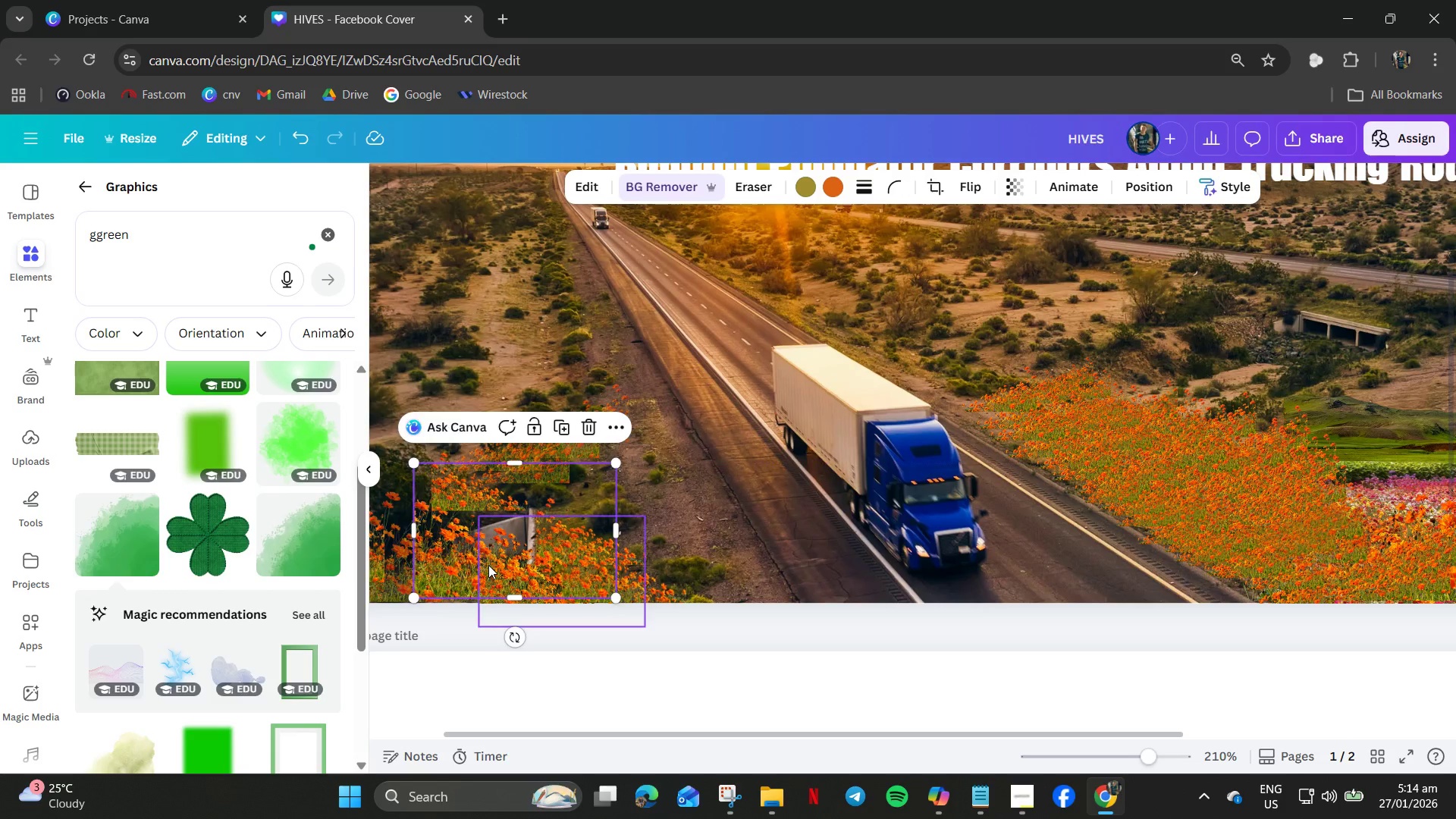 
left_click_drag(start_coordinate=[485, 566], to_coordinate=[431, 587])
 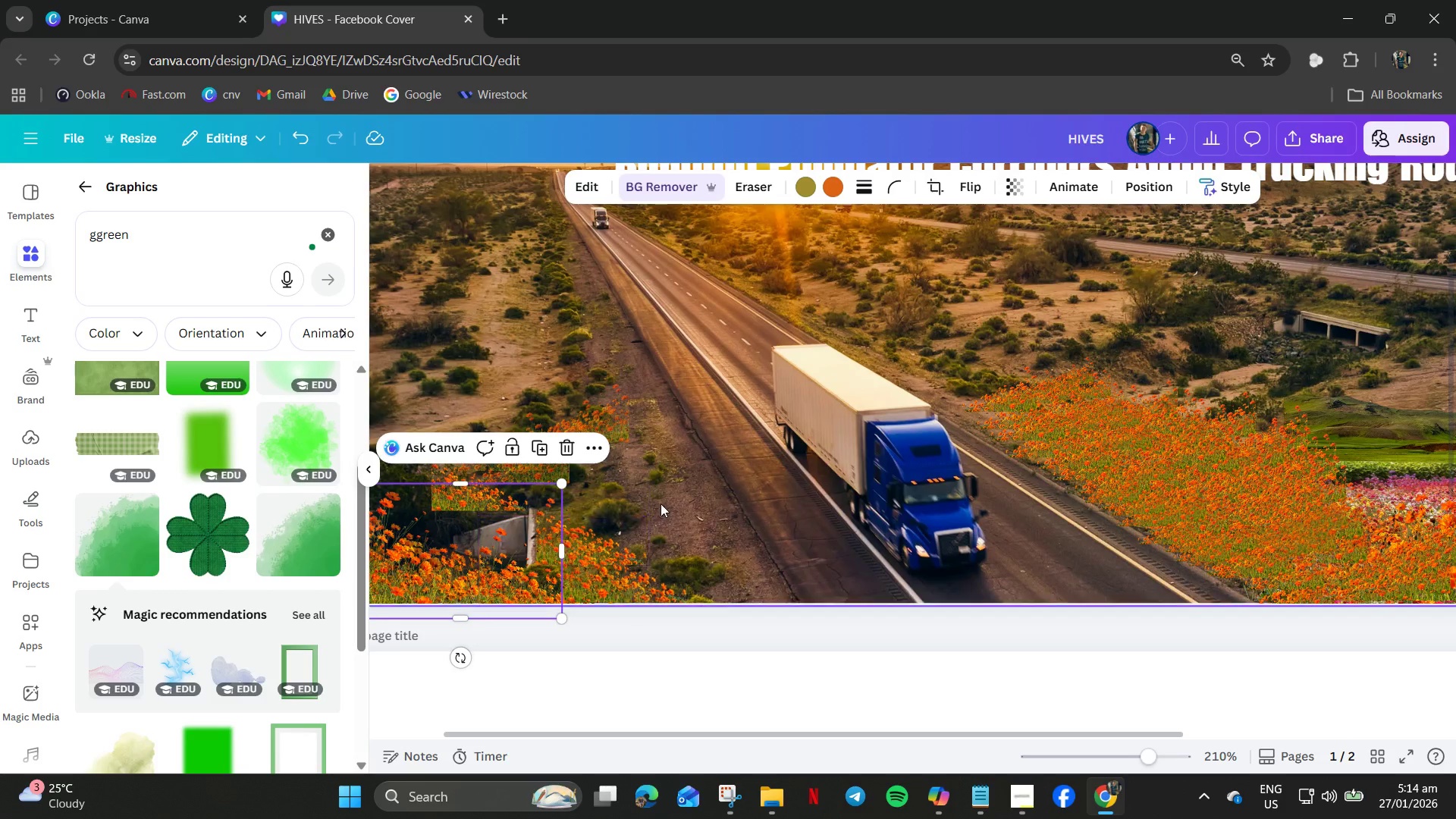 
left_click([660, 501])
 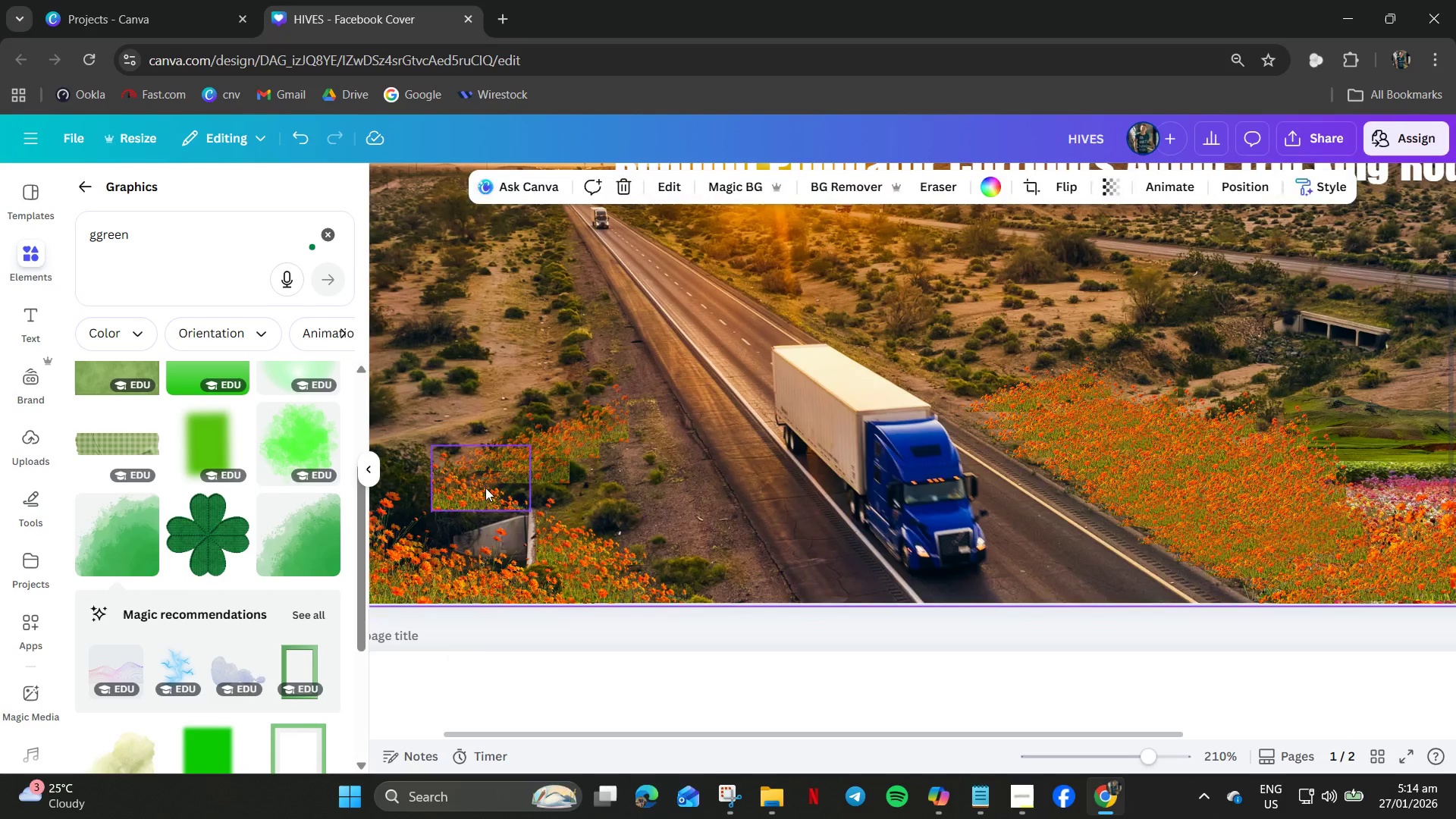 
left_click_drag(start_coordinate=[485, 488], to_coordinate=[494, 500])
 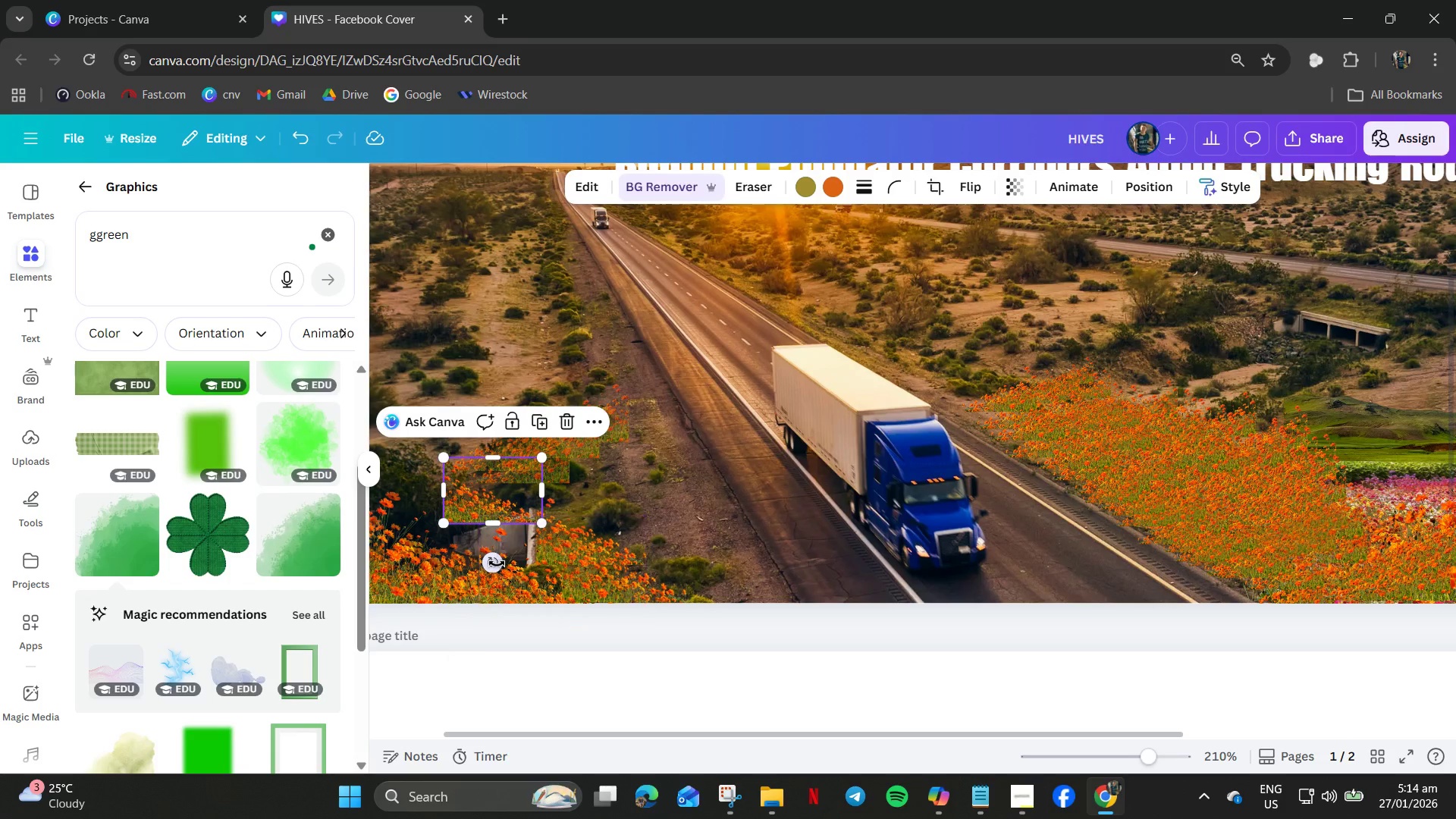 
left_click_drag(start_coordinate=[496, 564], to_coordinate=[512, 554])
 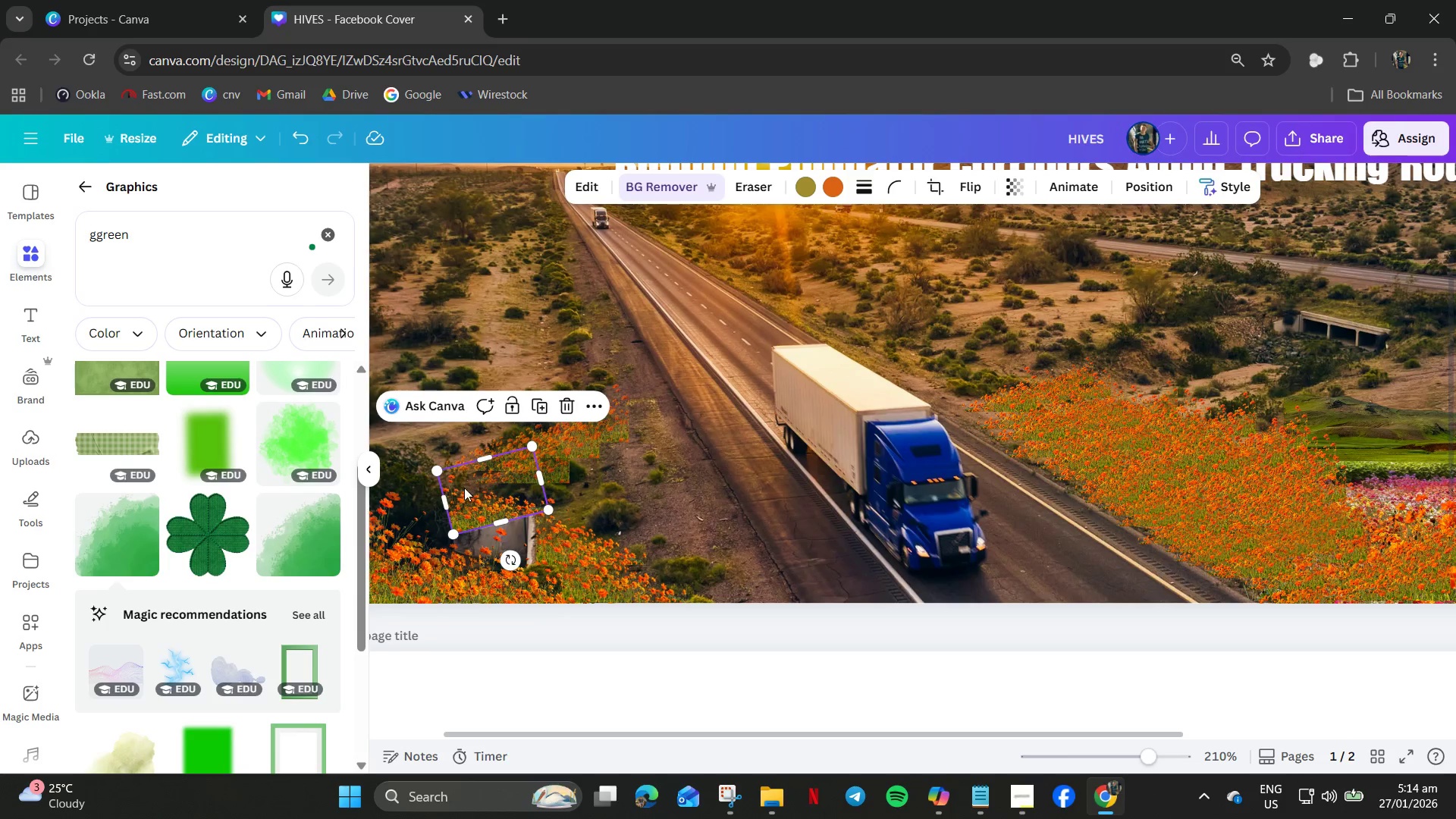 
left_click_drag(start_coordinate=[457, 524], to_coordinate=[406, 565])
 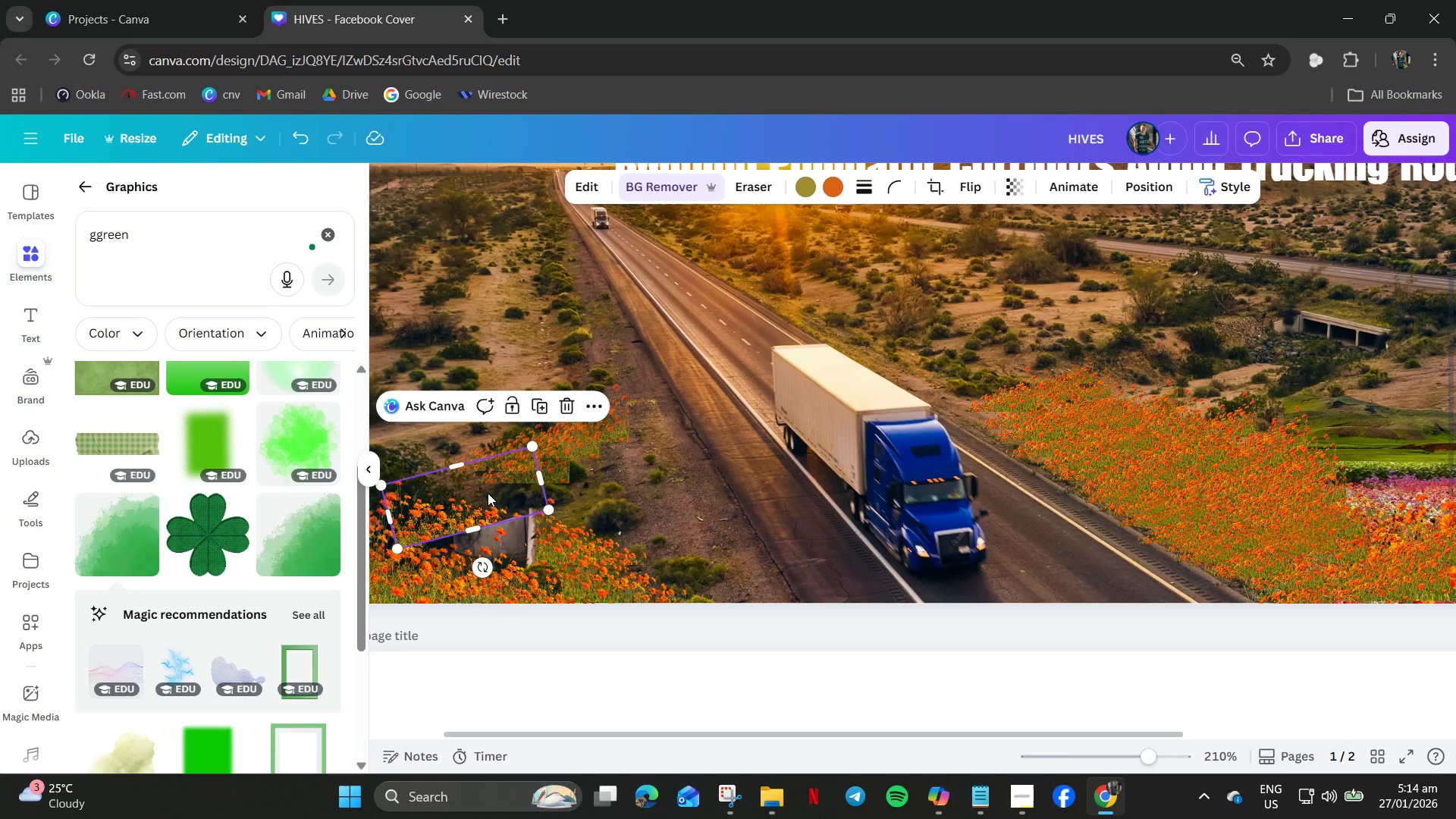 
left_click_drag(start_coordinate=[488, 489], to_coordinate=[470, 494])
 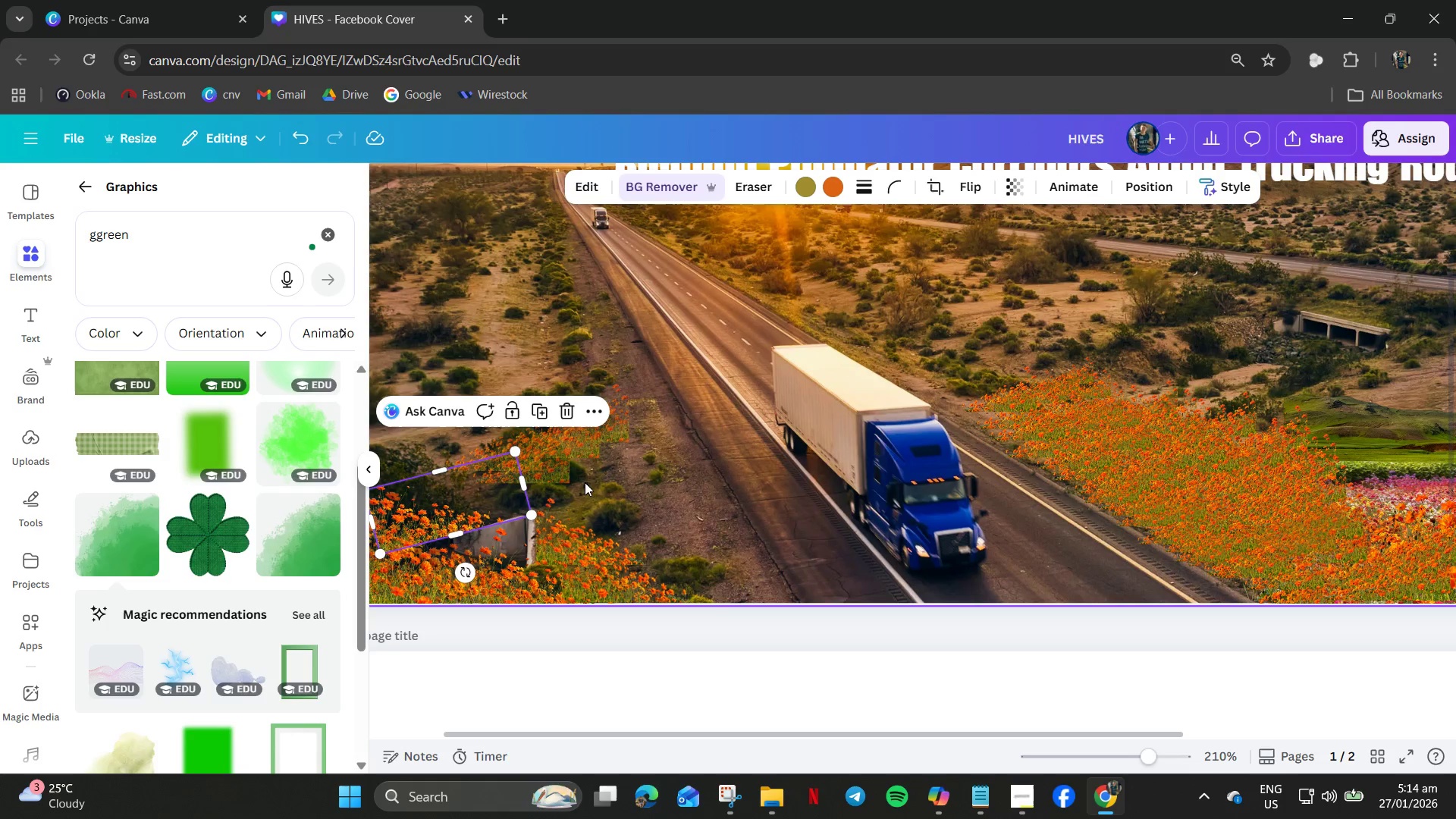 
left_click([586, 482])
 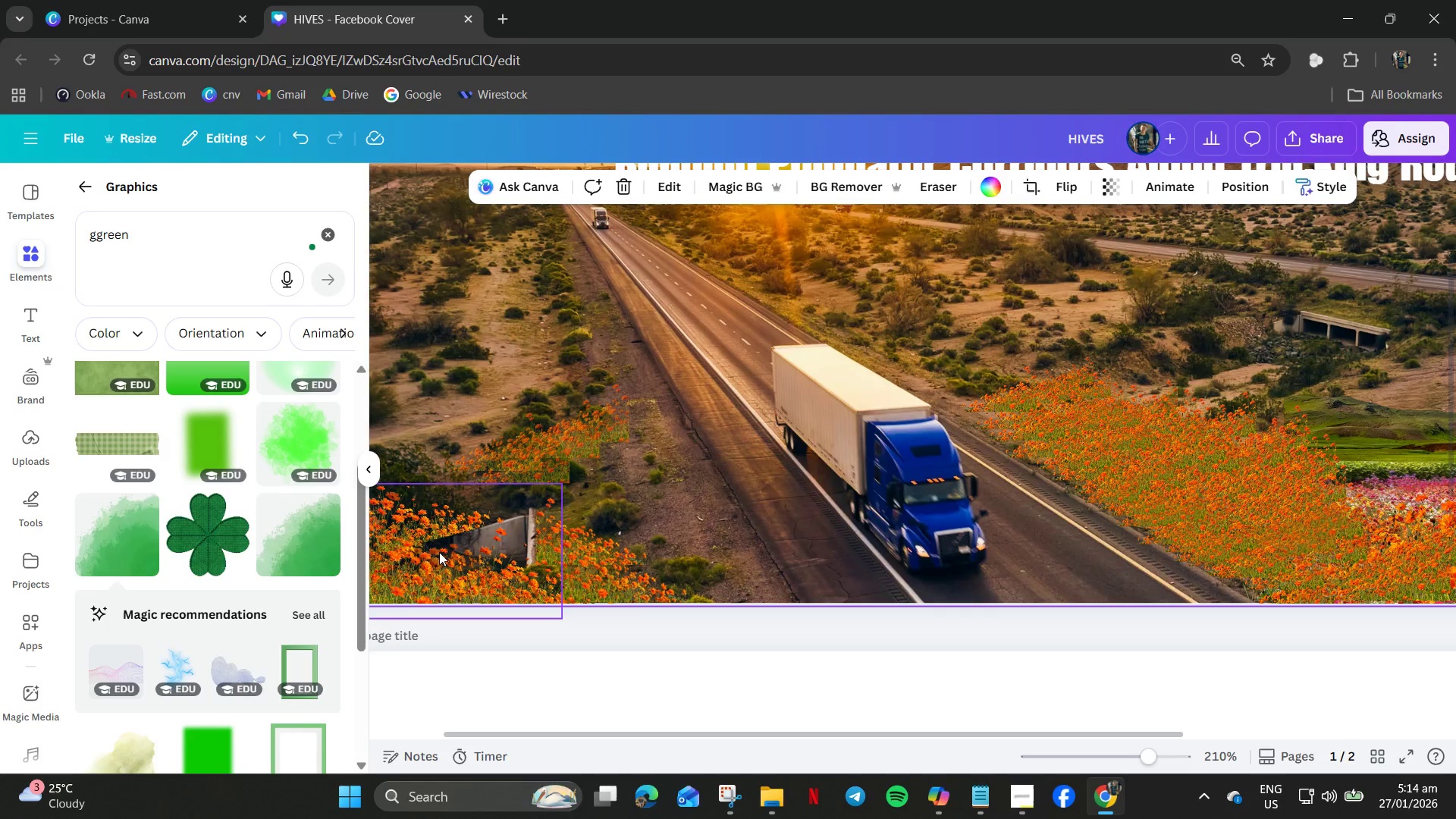 
left_click([429, 560])
 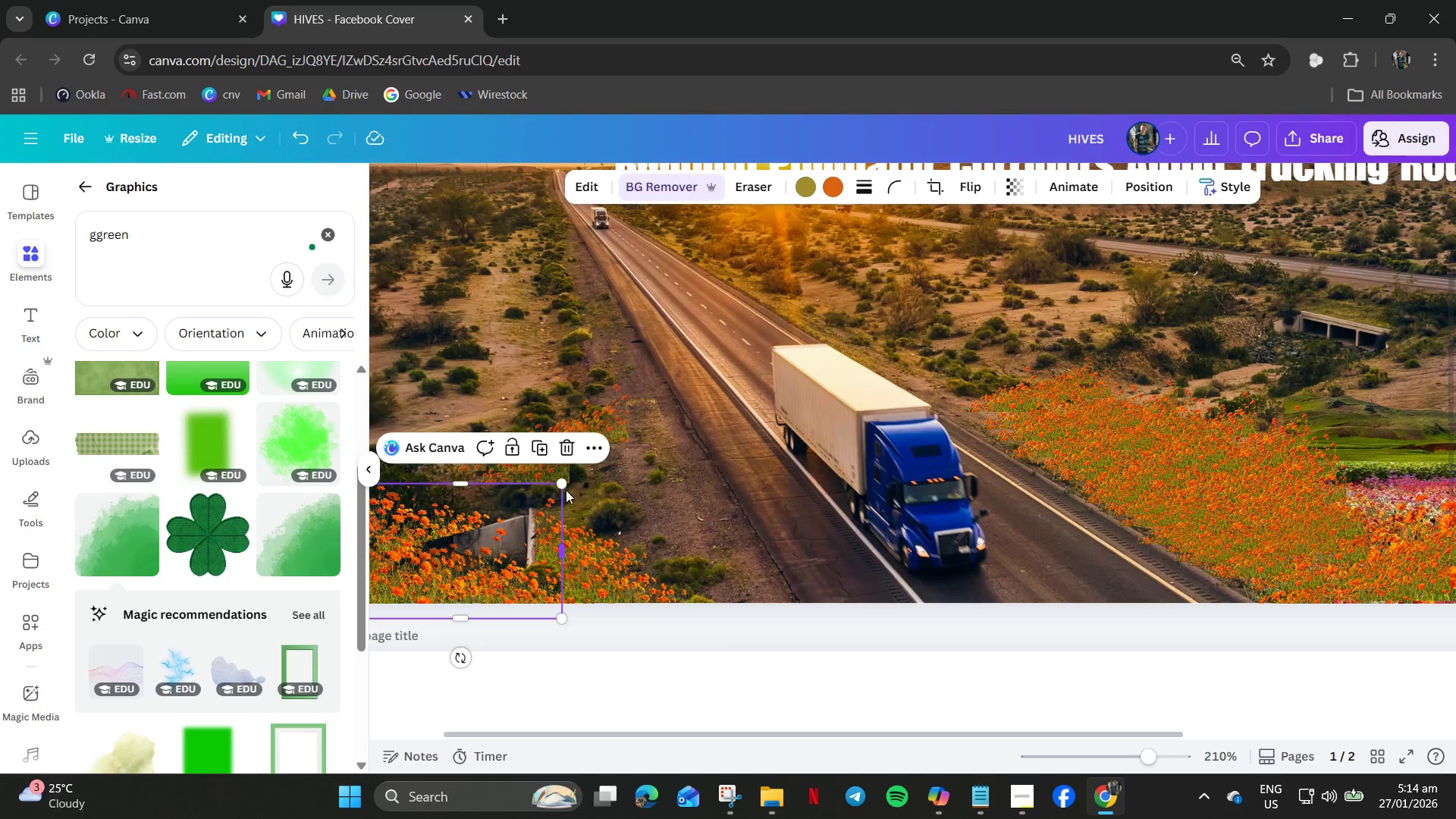 
left_click_drag(start_coordinate=[564, 488], to_coordinate=[610, 472])
 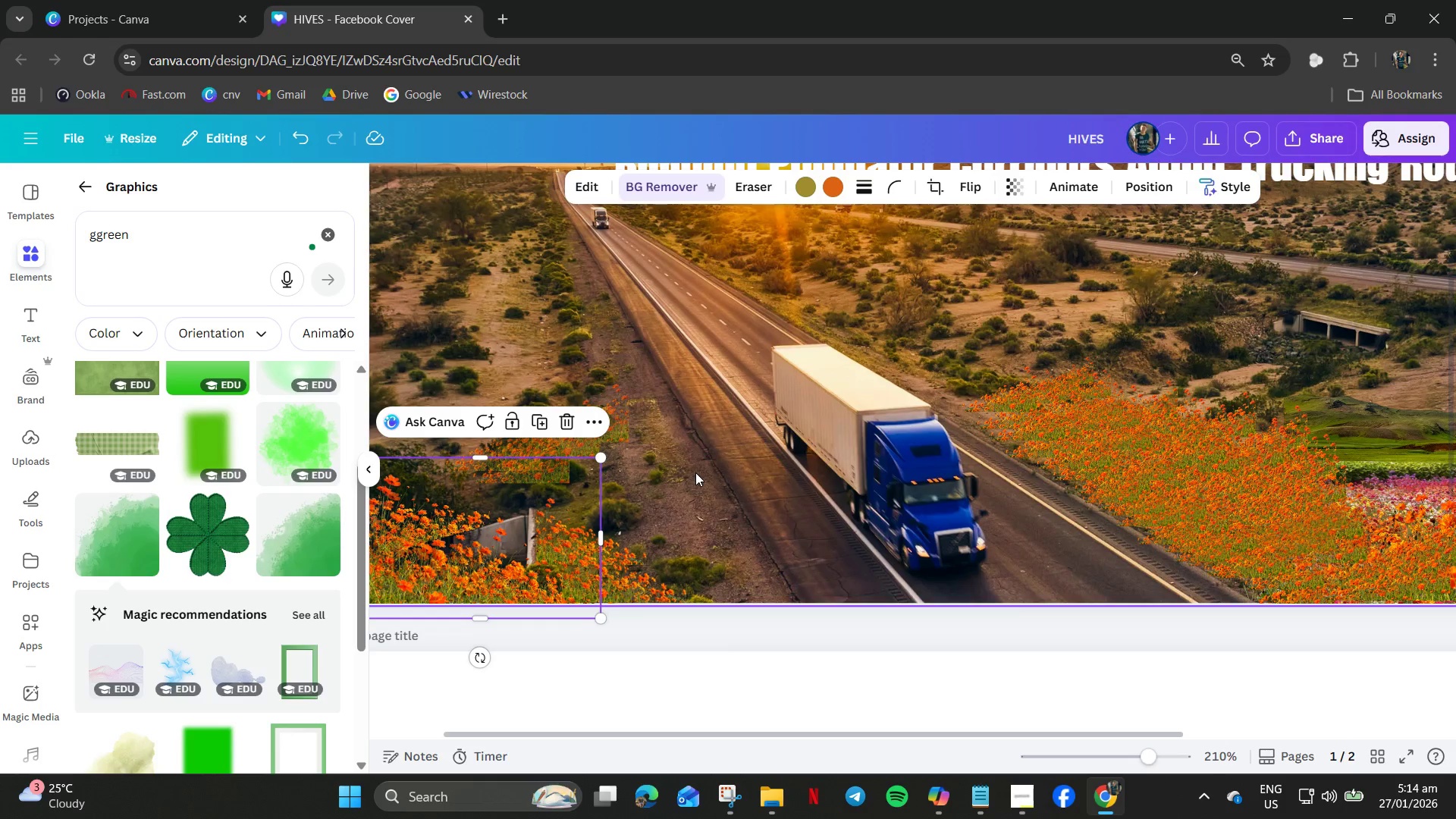 
left_click([695, 472])
 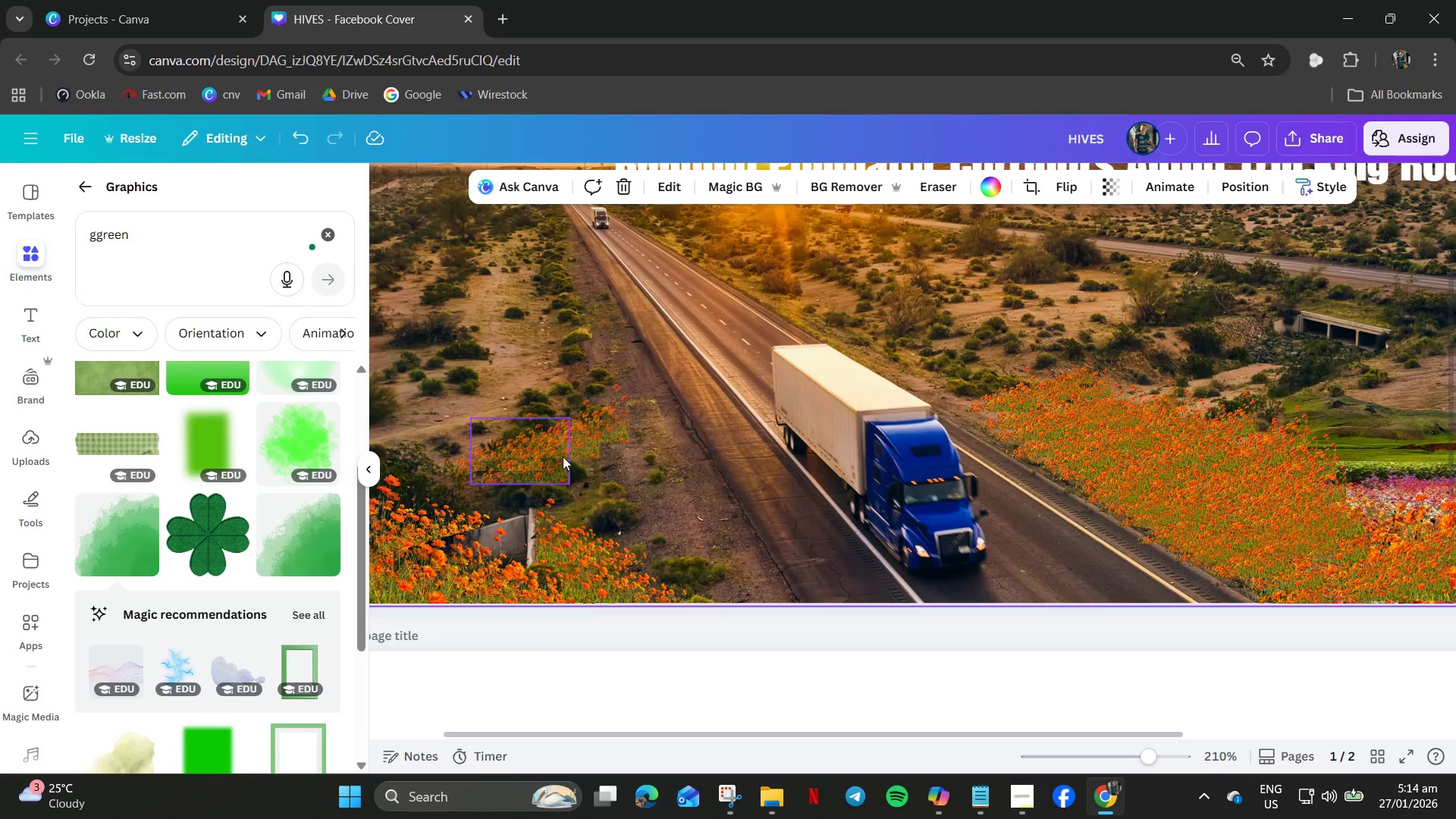 
left_click_drag(start_coordinate=[560, 457], to_coordinate=[672, 480])
 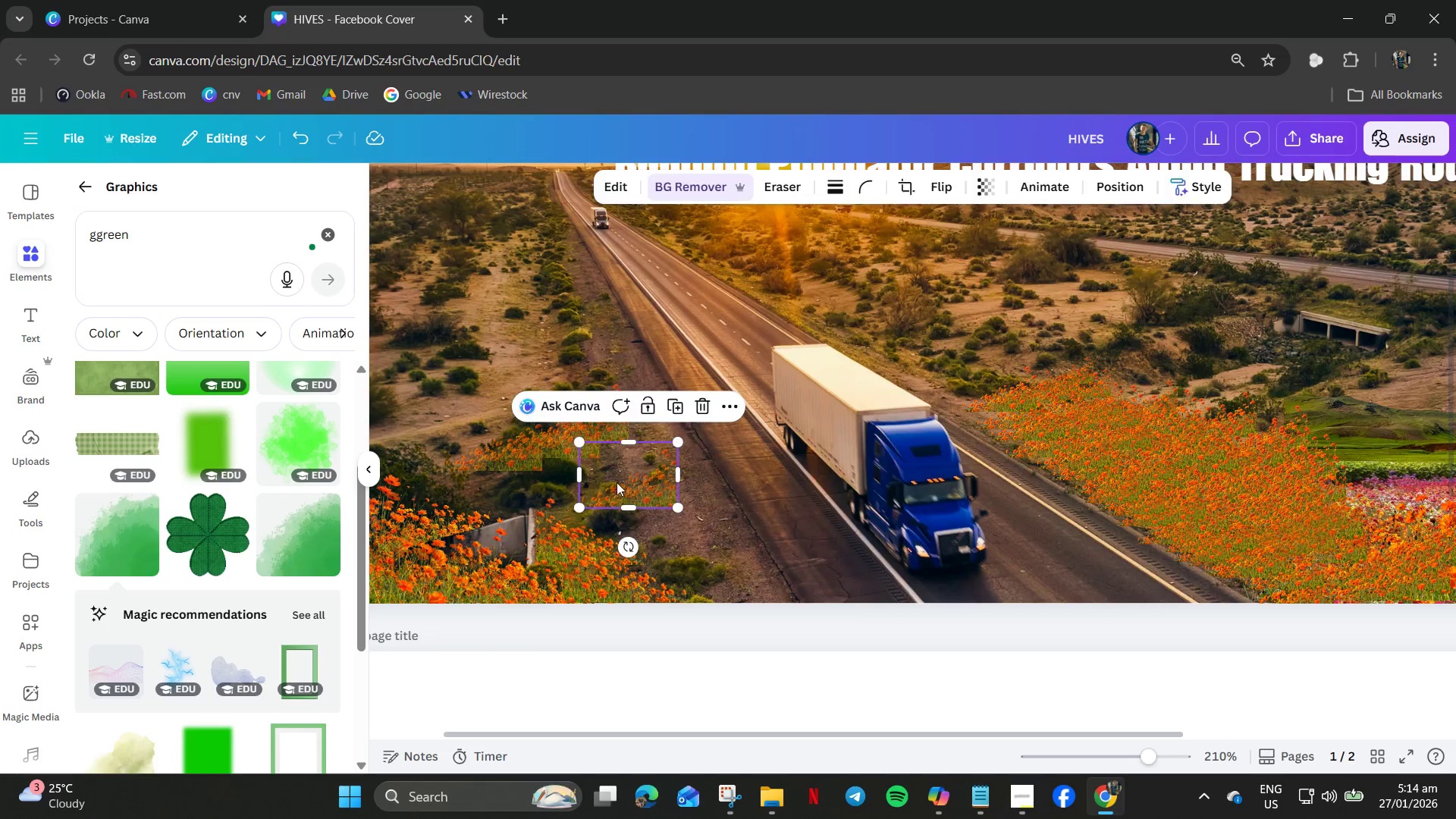 
key(Delete)
 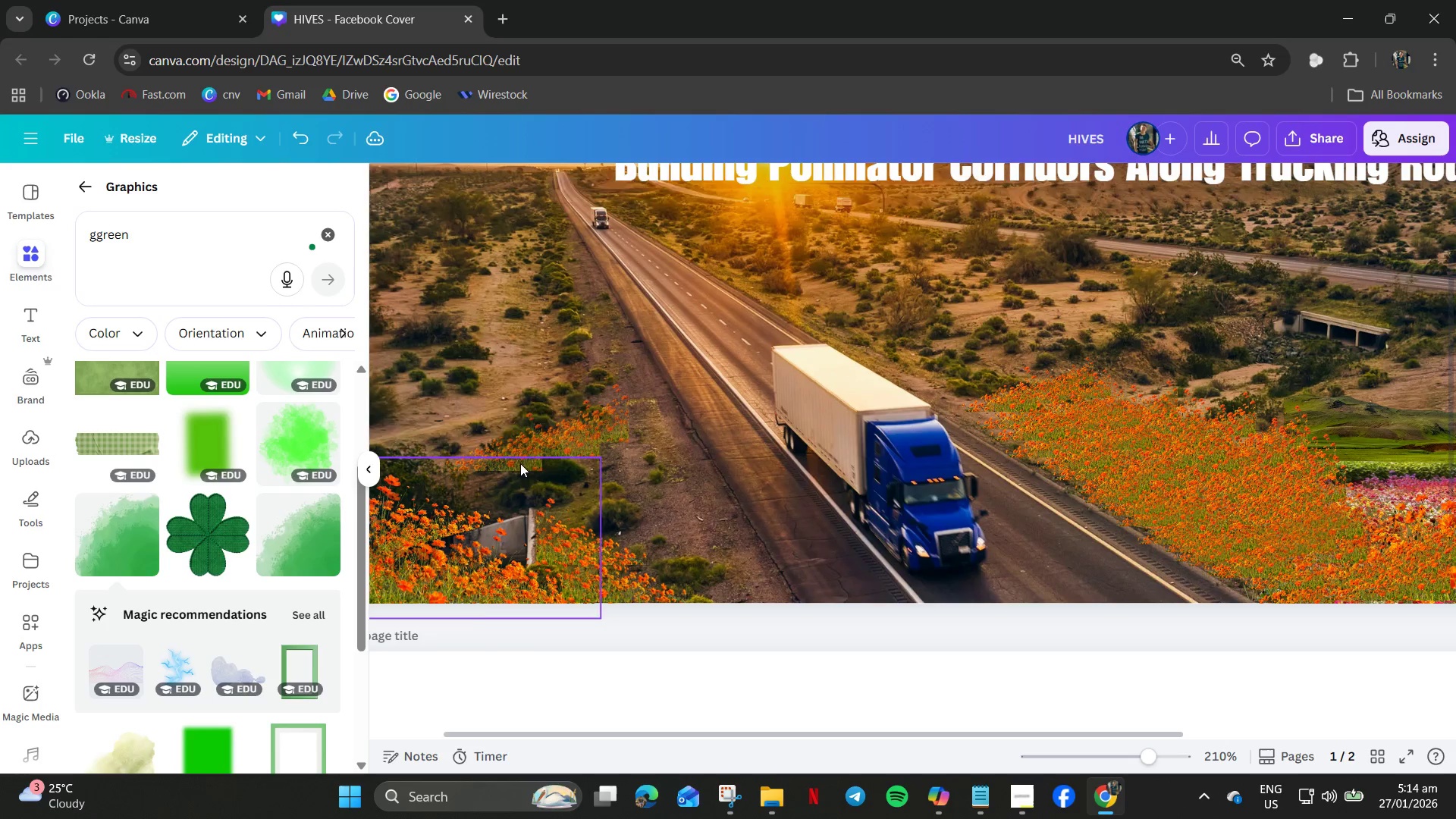 
left_click([520, 463])
 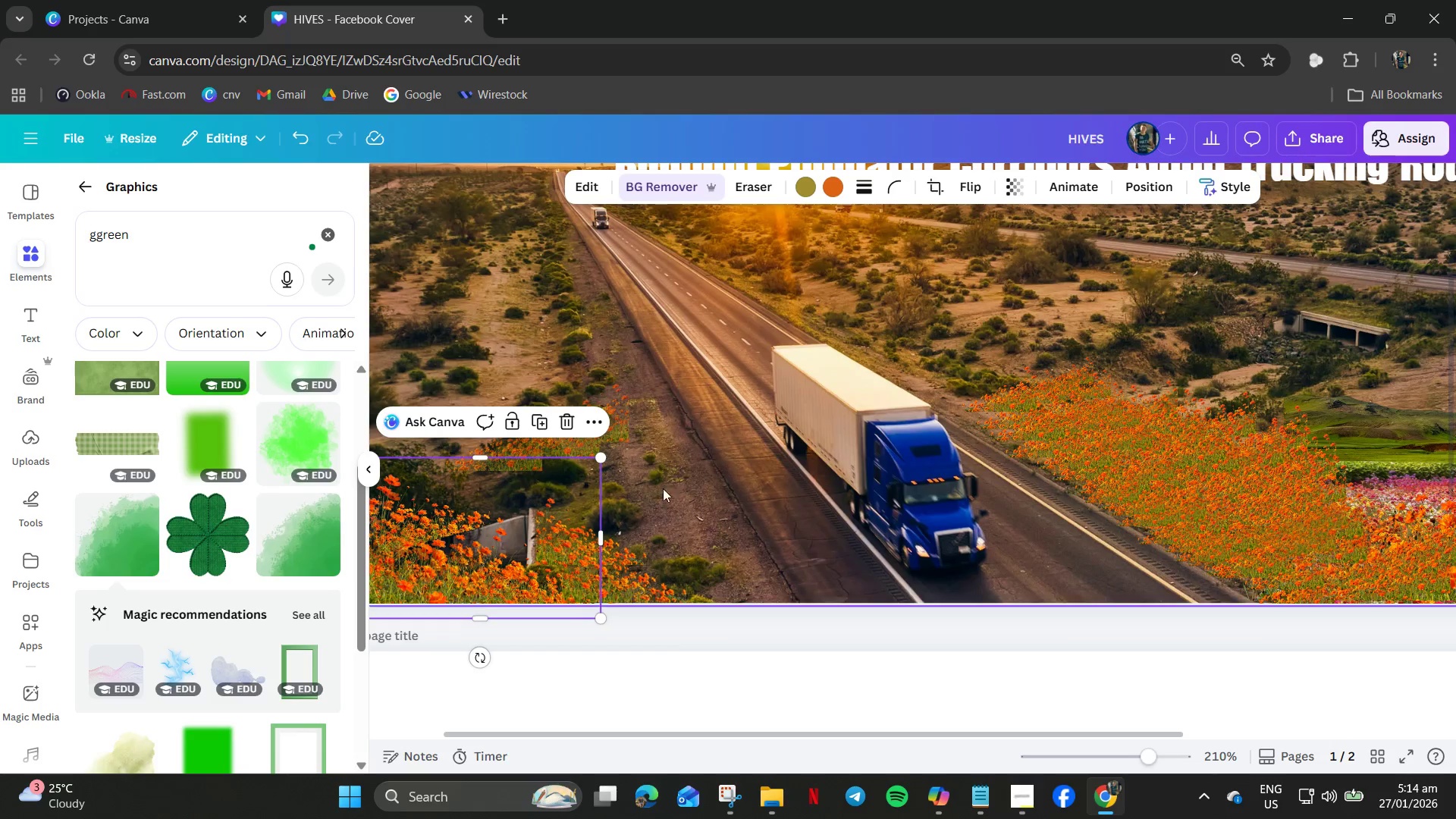 
left_click([696, 469])
 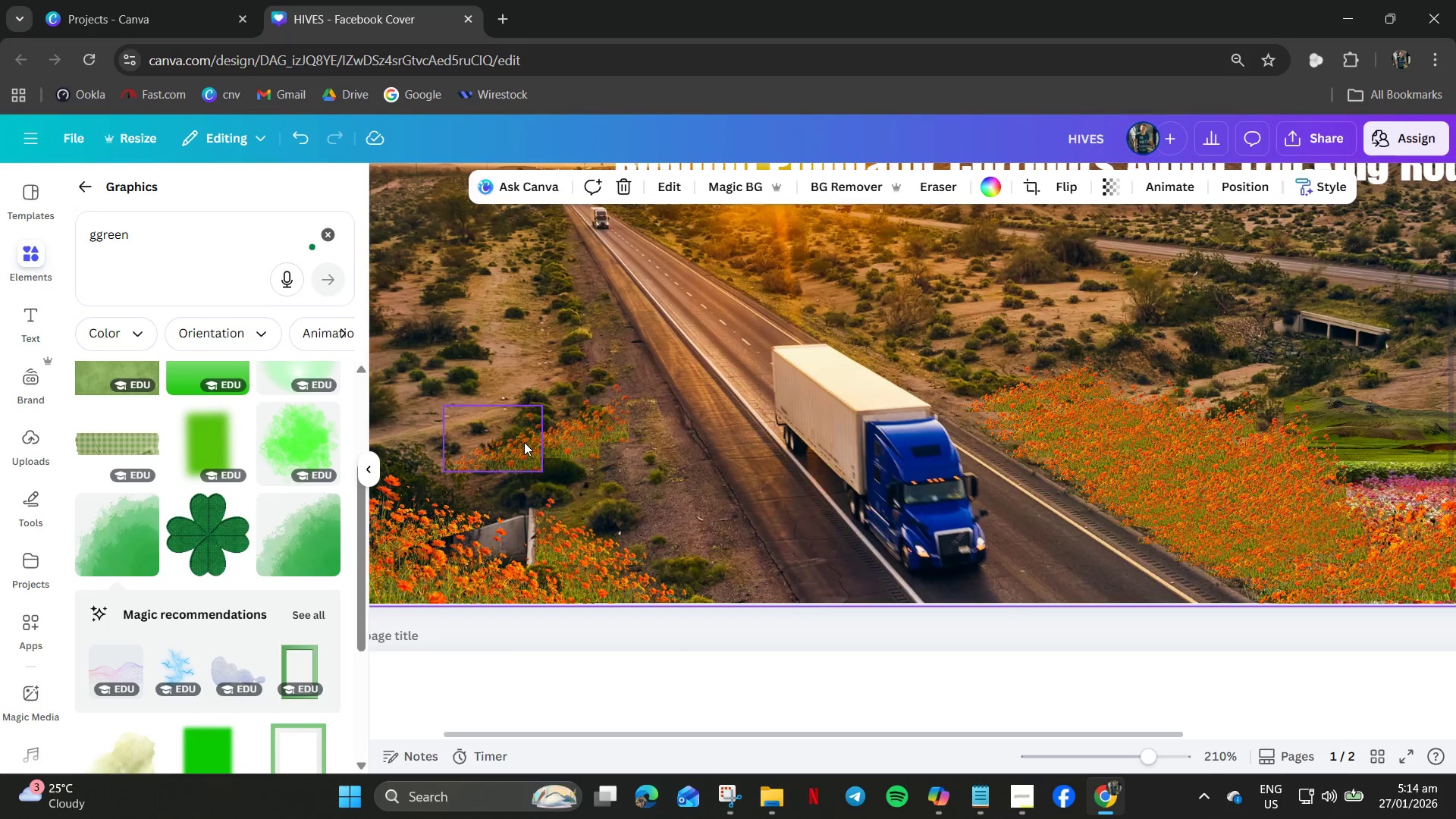 
left_click([524, 442])
 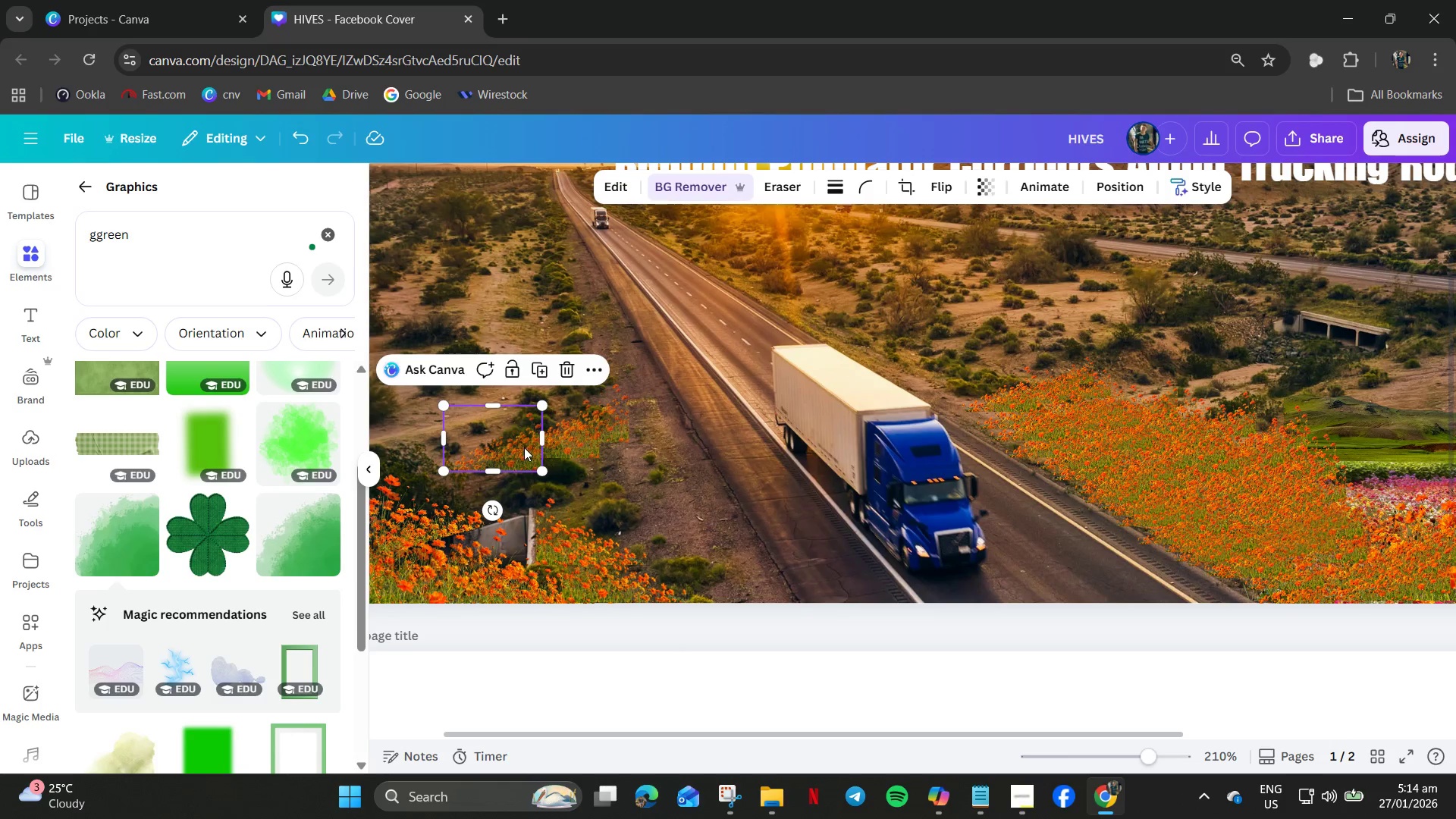 
key(Delete)
 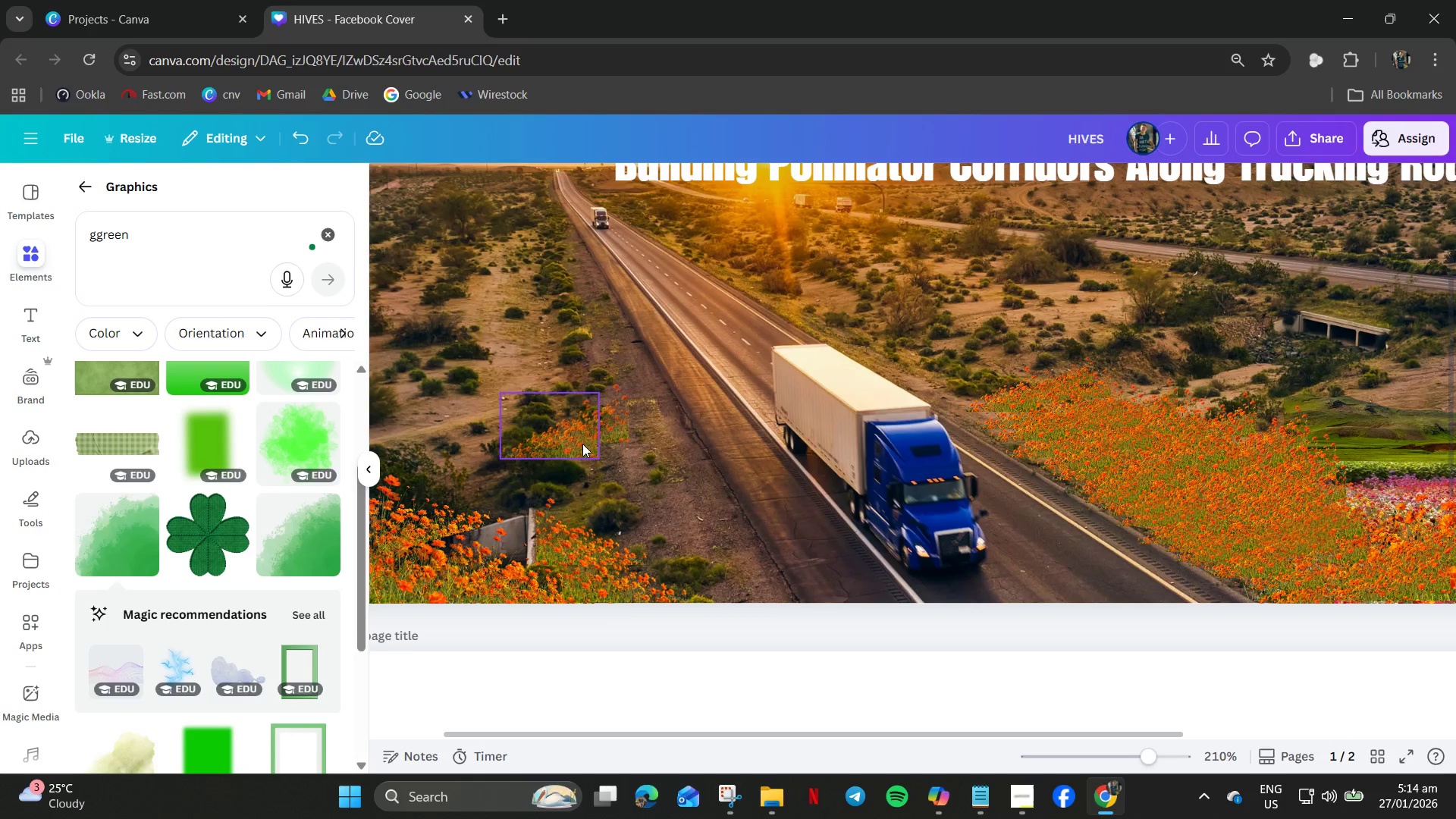 
left_click([482, 513])
 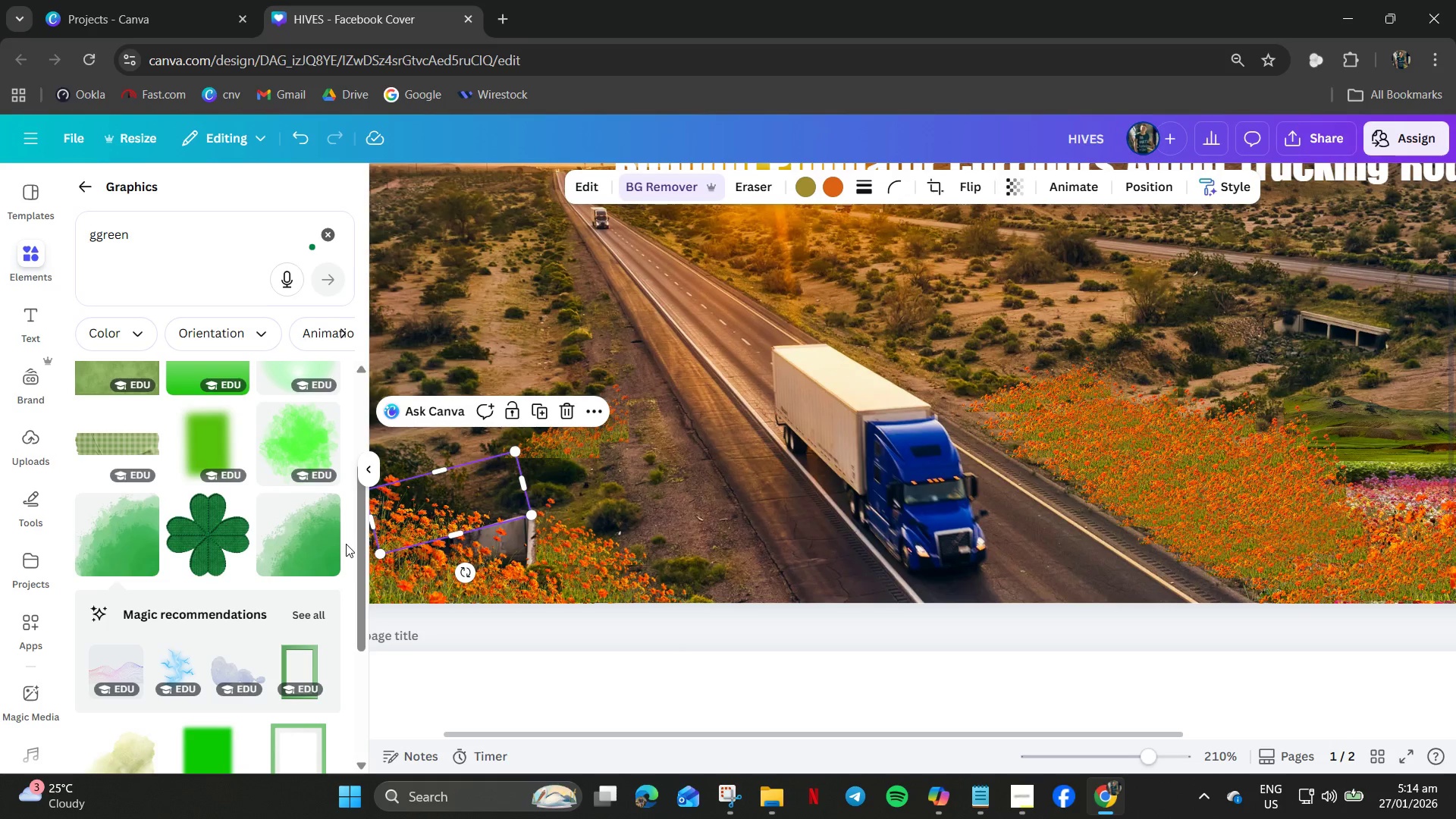 
key(Control+C)
 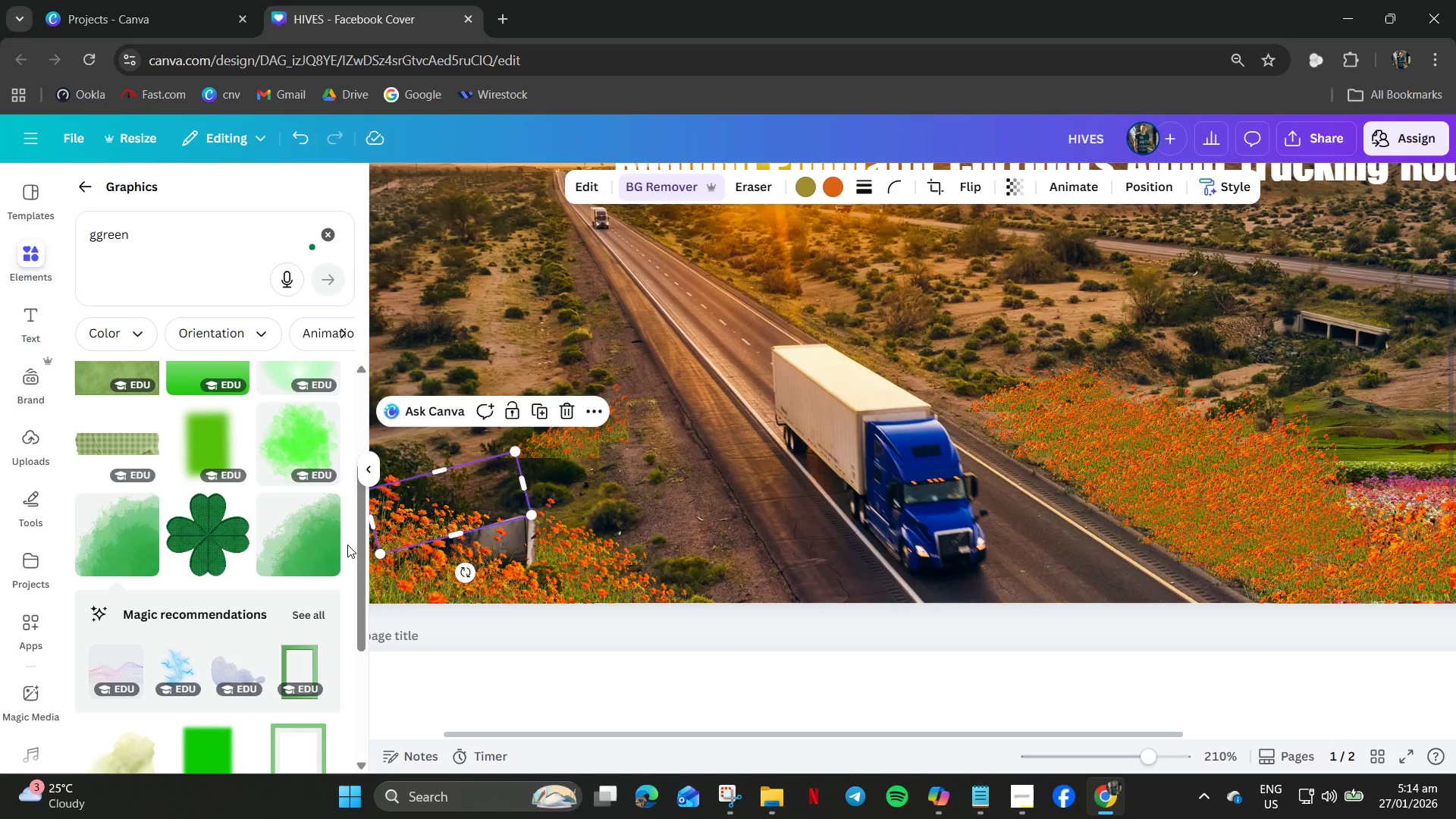 
key(Control+V)
 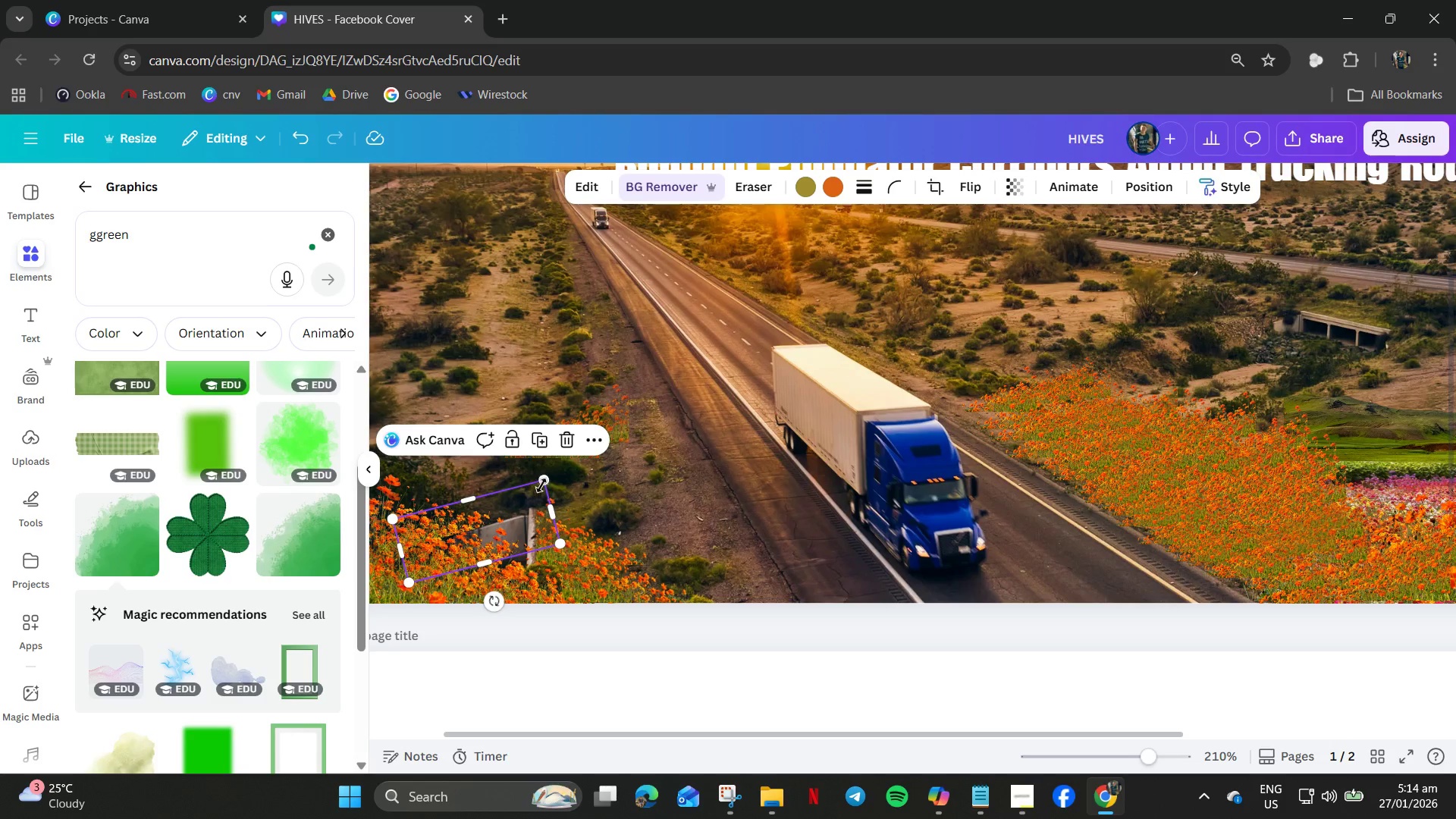 
left_click_drag(start_coordinate=[543, 483], to_coordinate=[485, 529])
 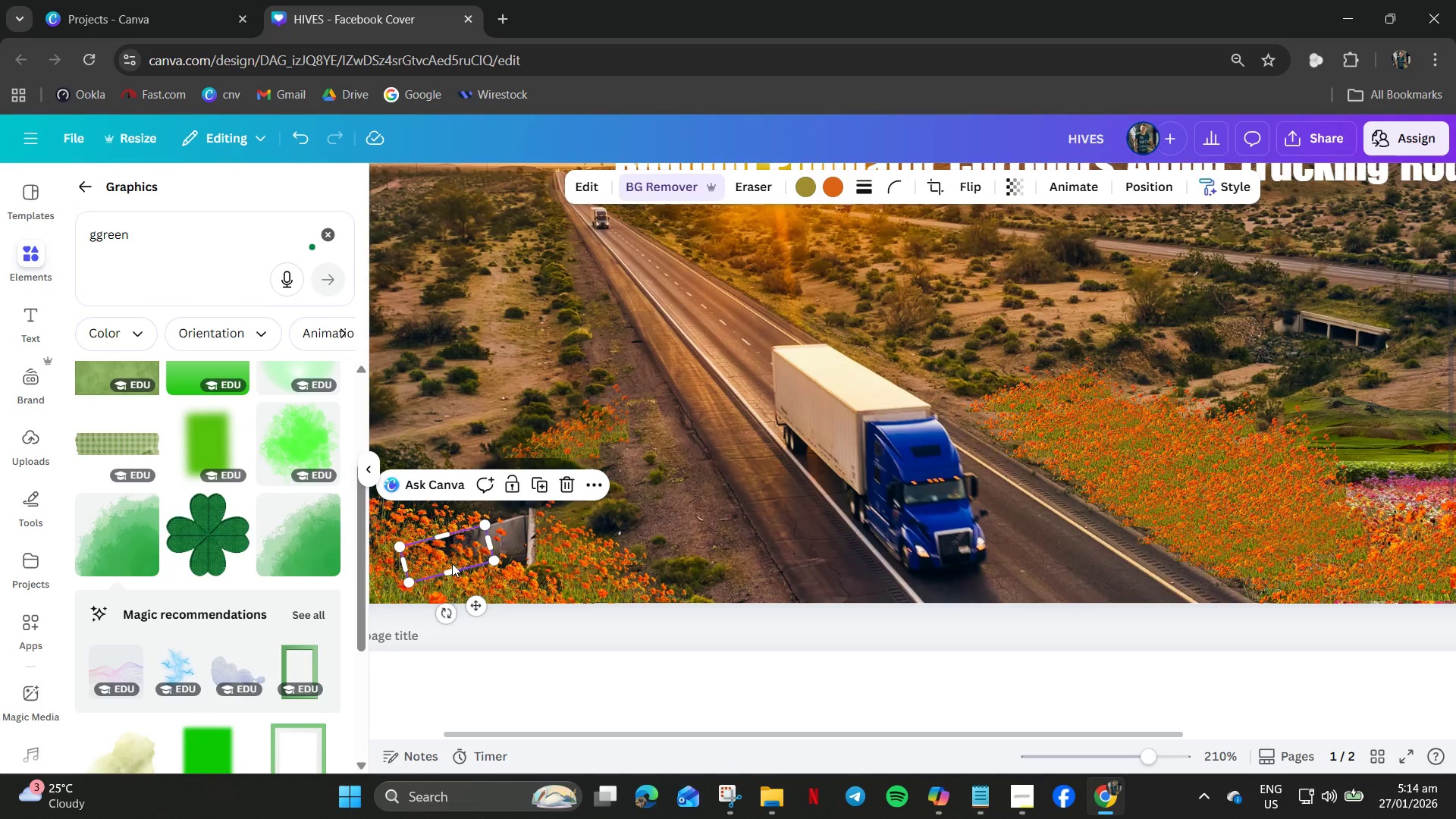 
left_click_drag(start_coordinate=[452, 563], to_coordinate=[444, 544])
 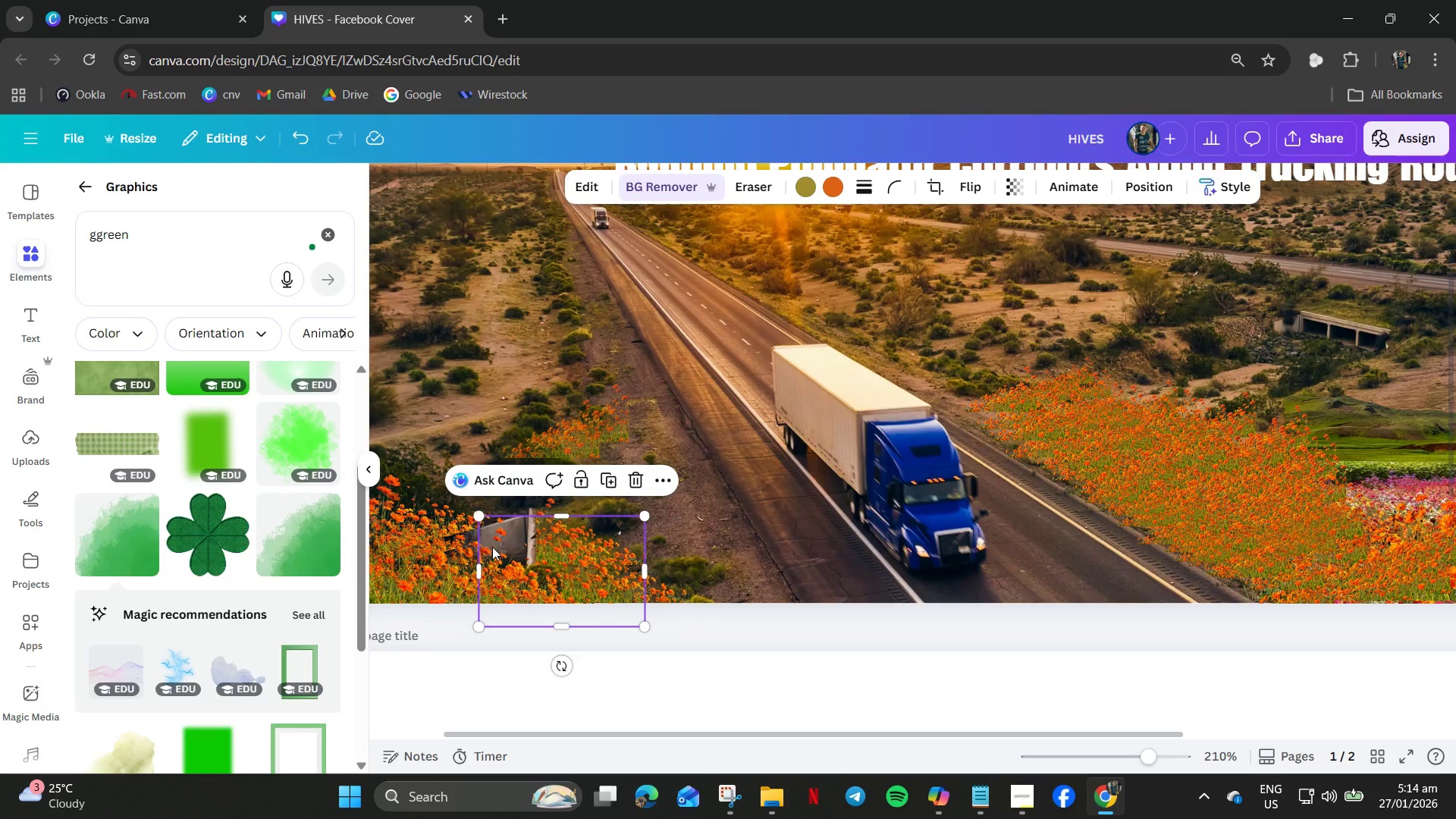 
left_click([492, 547])
 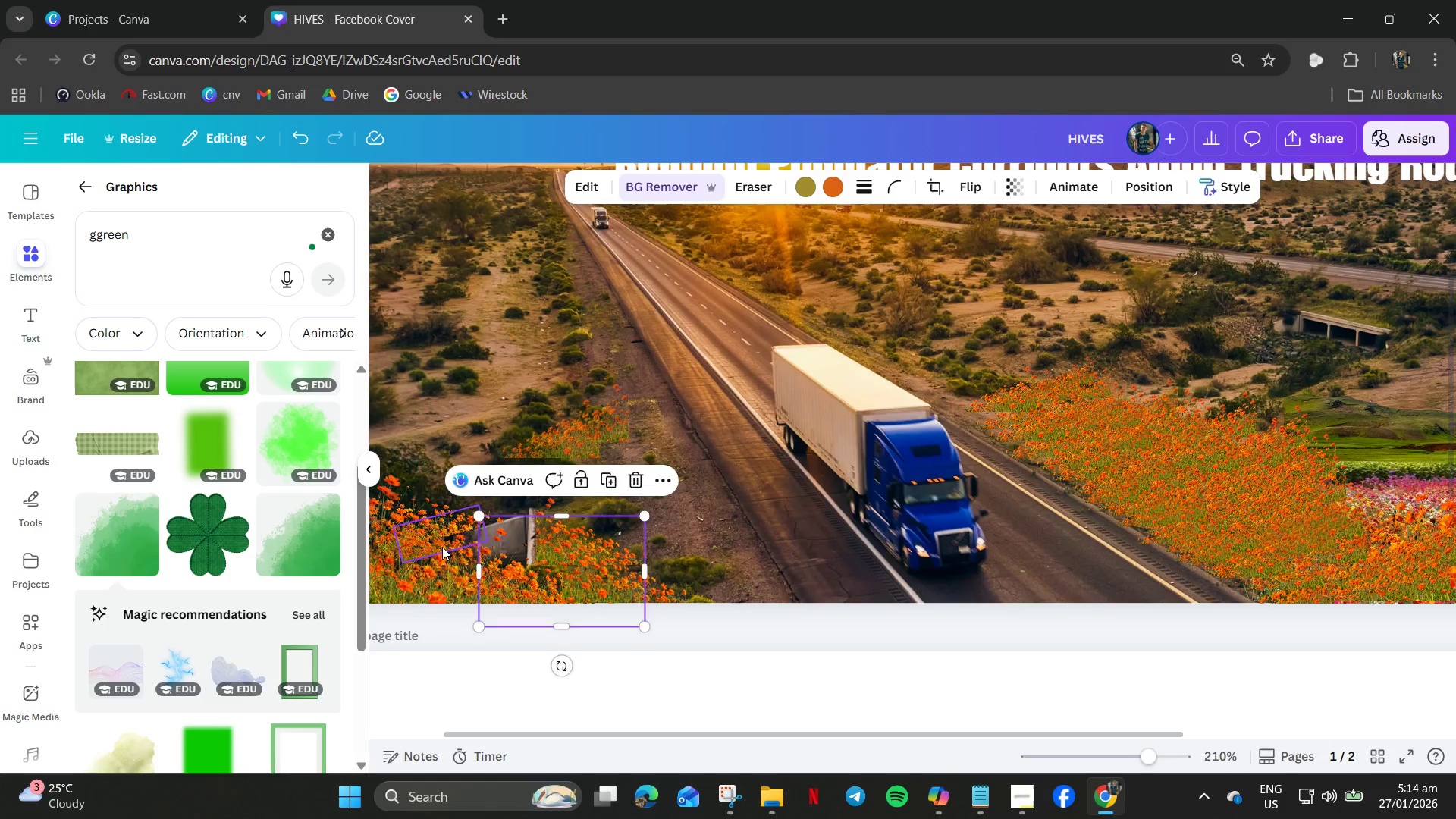 
left_click([442, 547])
 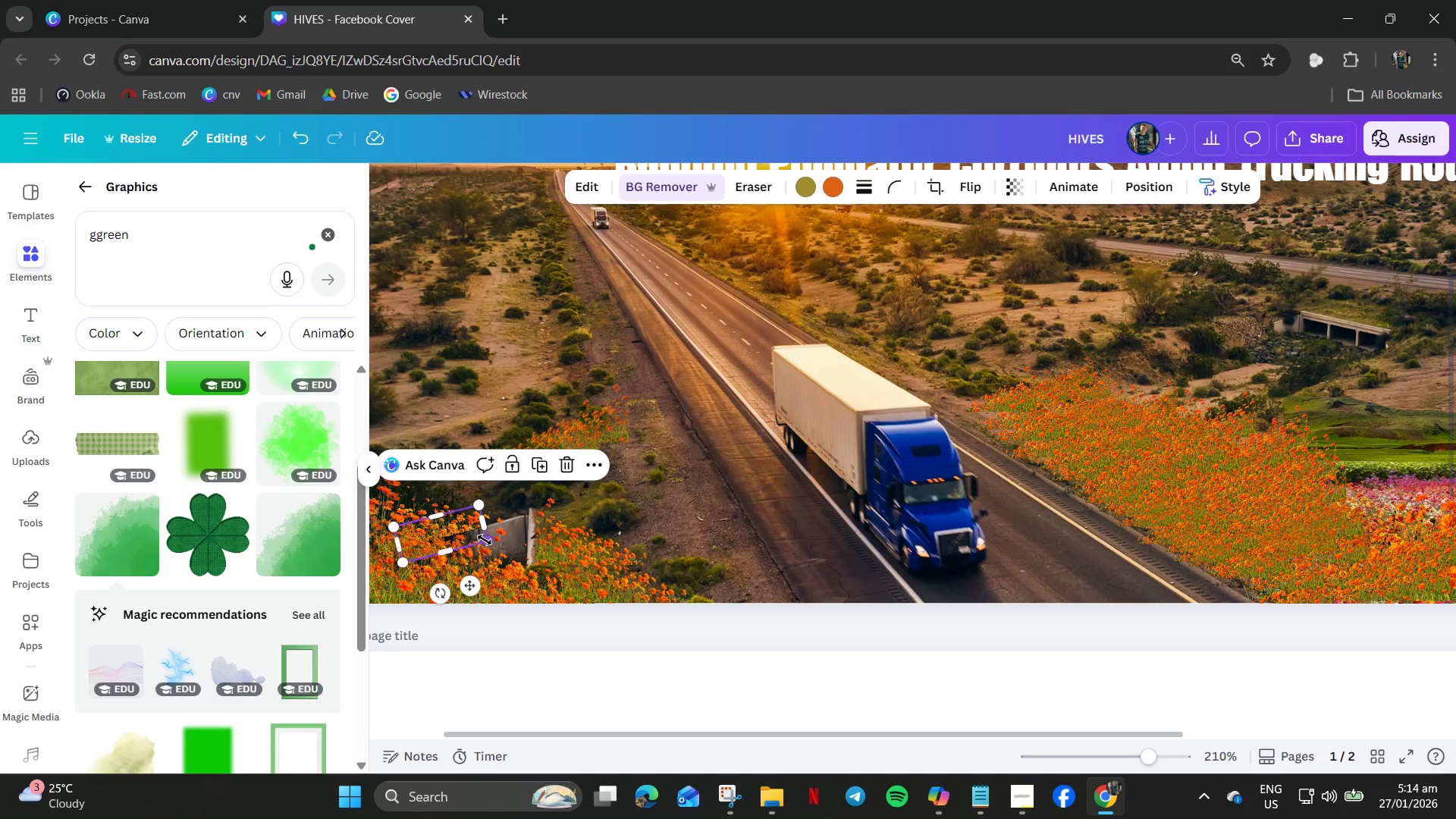 
left_click_drag(start_coordinate=[485, 540], to_coordinate=[557, 575])
 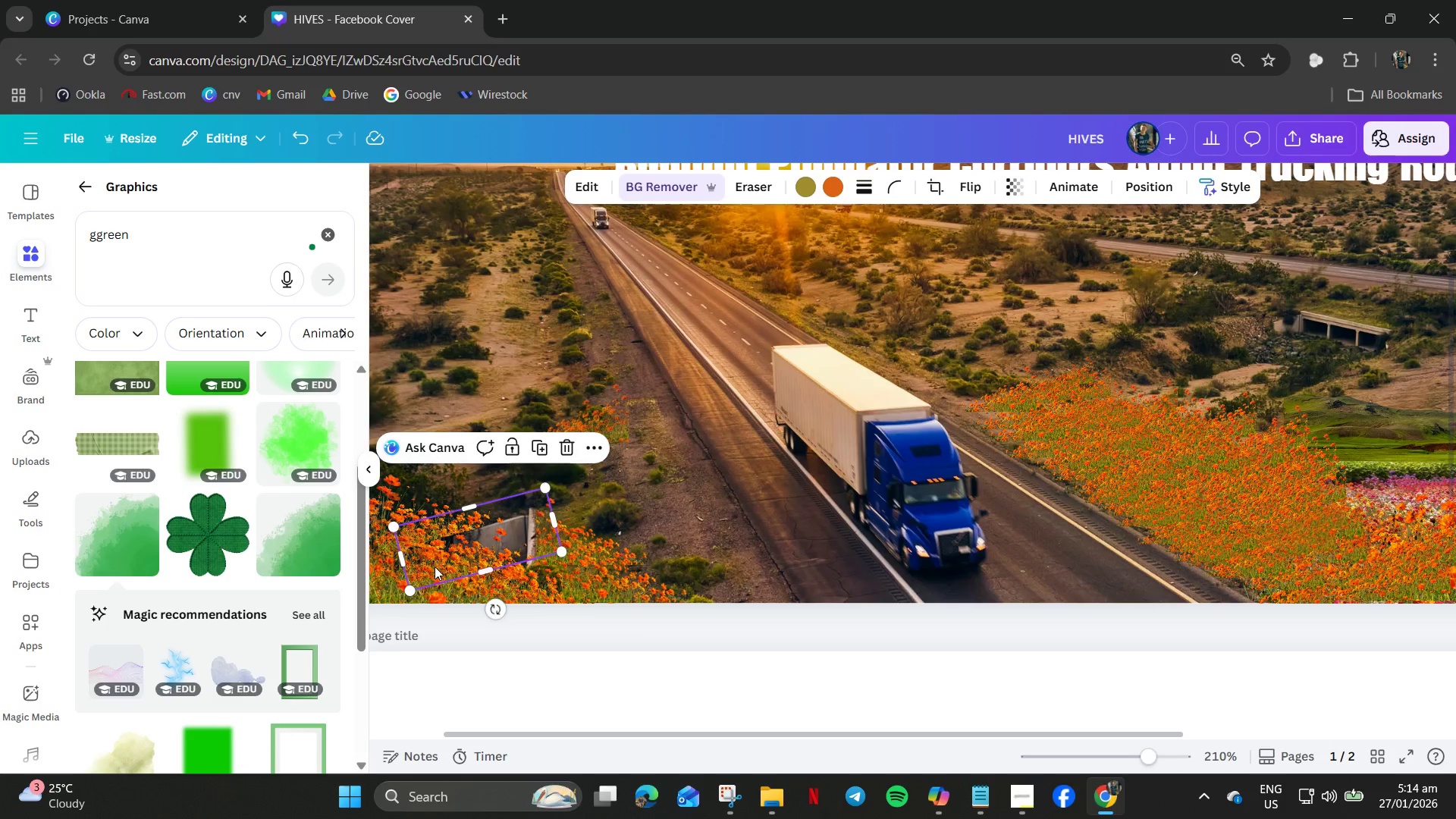 
left_click_drag(start_coordinate=[435, 566], to_coordinate=[409, 548])
 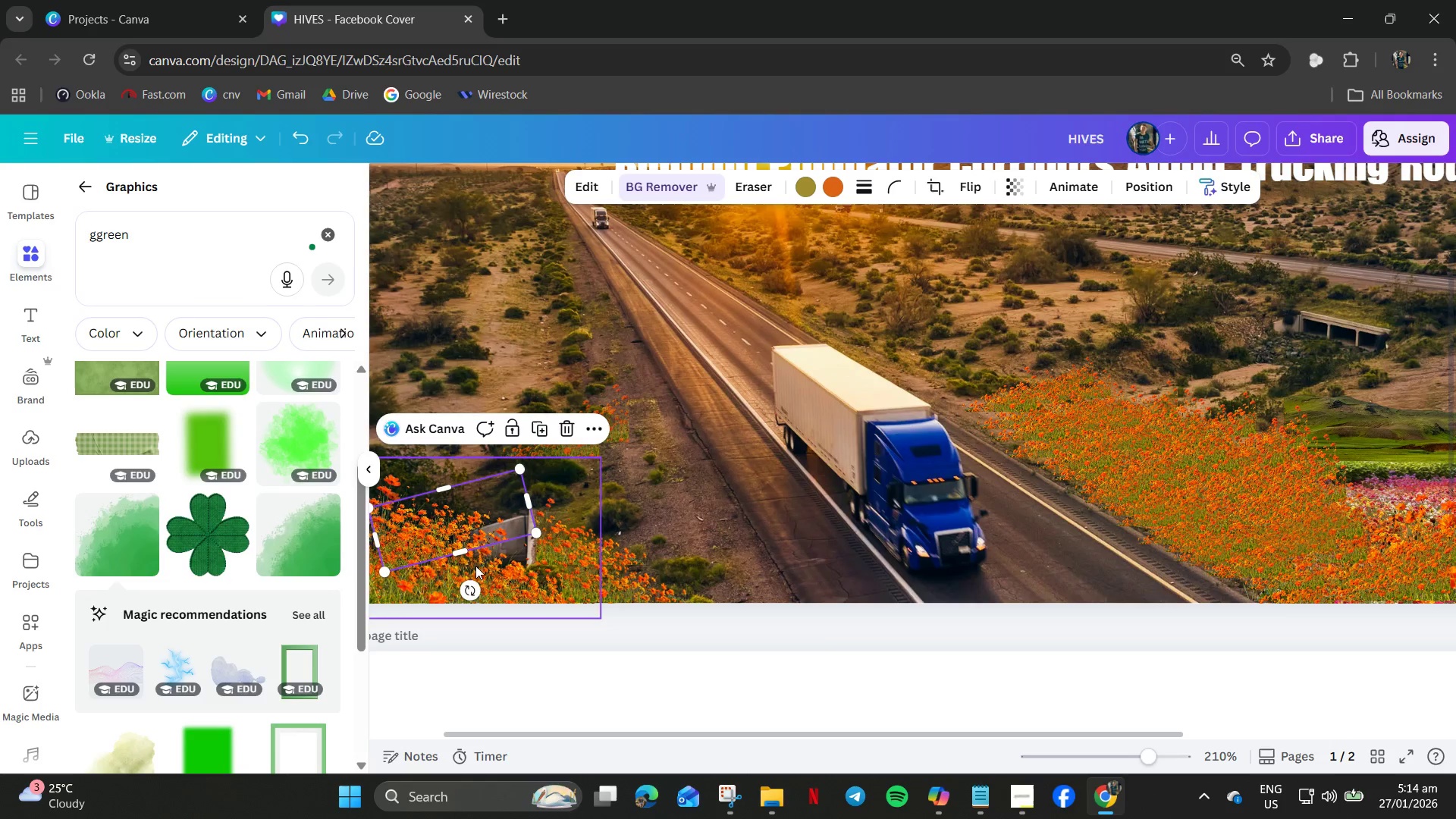 
left_click_drag(start_coordinate=[471, 590], to_coordinate=[428, 598])
 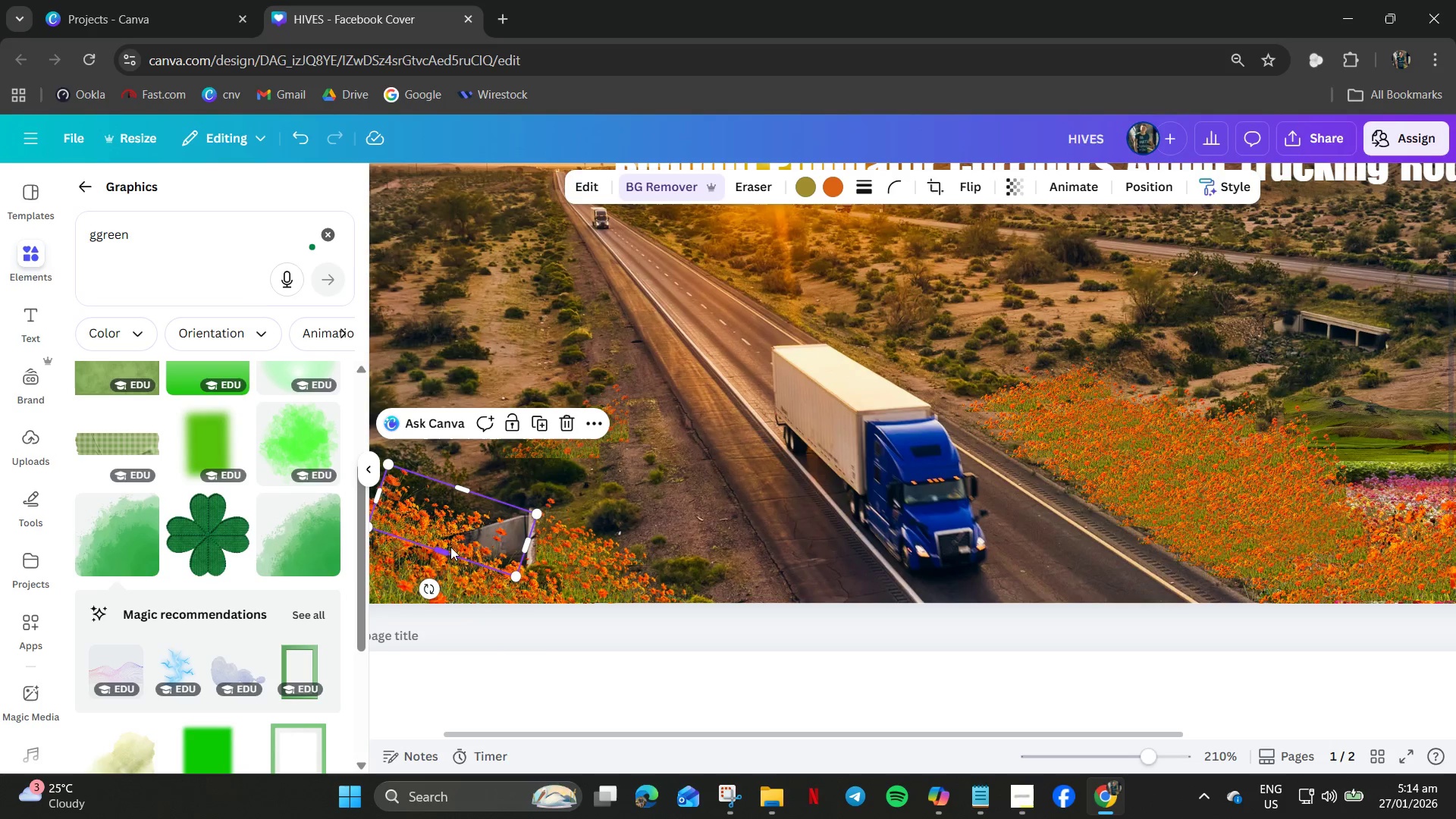 
left_click_drag(start_coordinate=[450, 547], to_coordinate=[426, 539])
 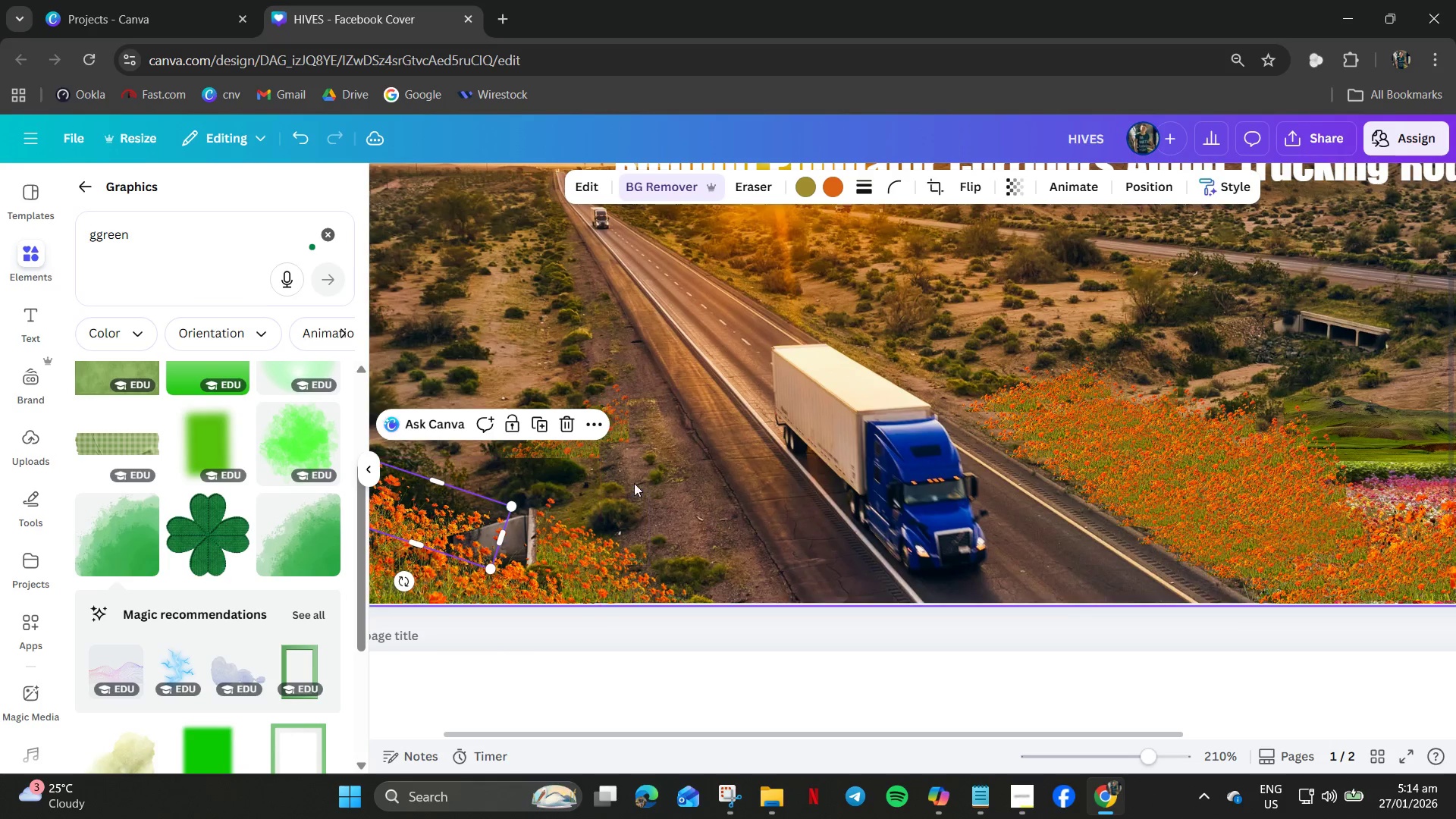 
left_click([683, 468])
 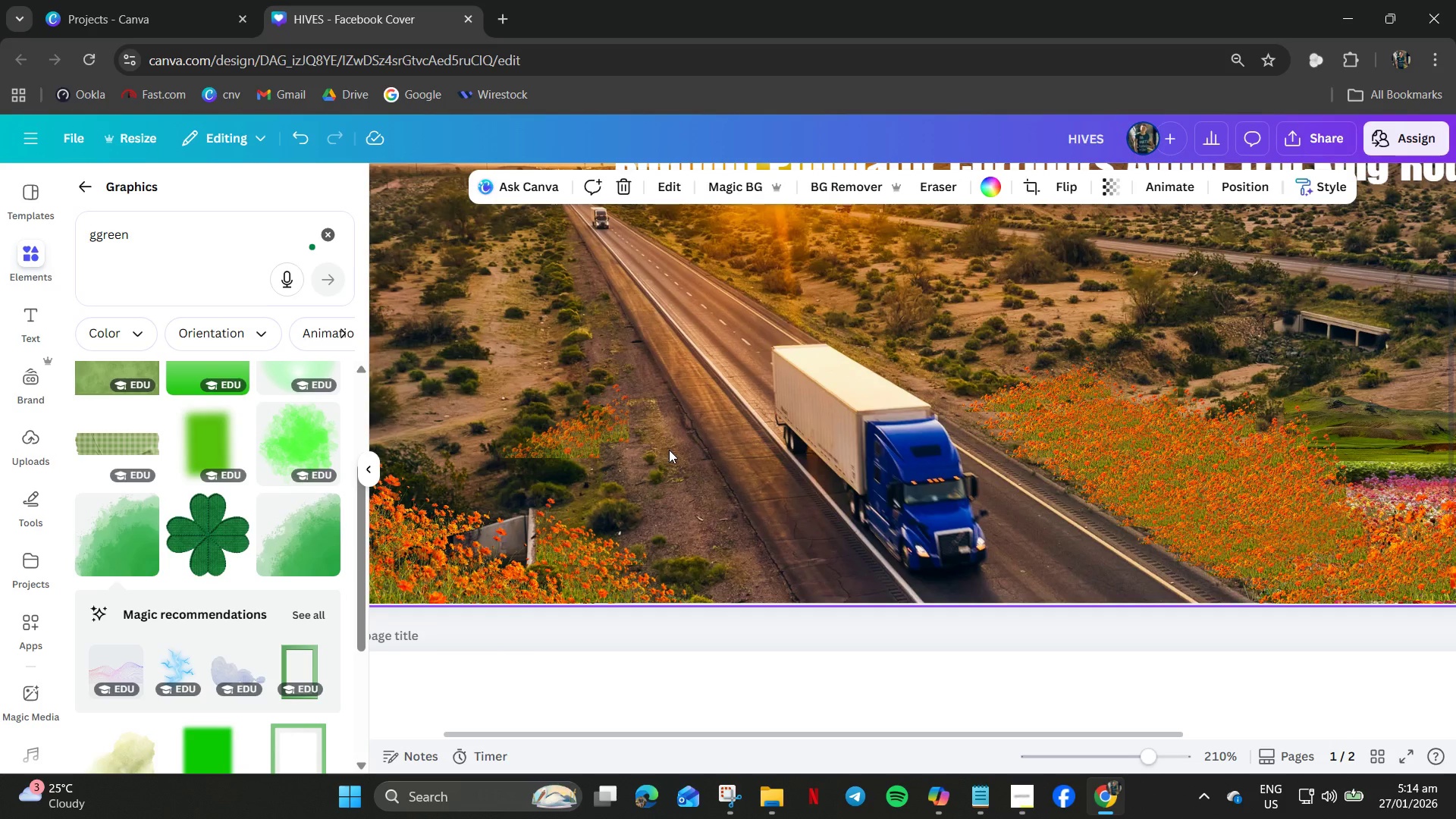 
left_click([600, 436])
 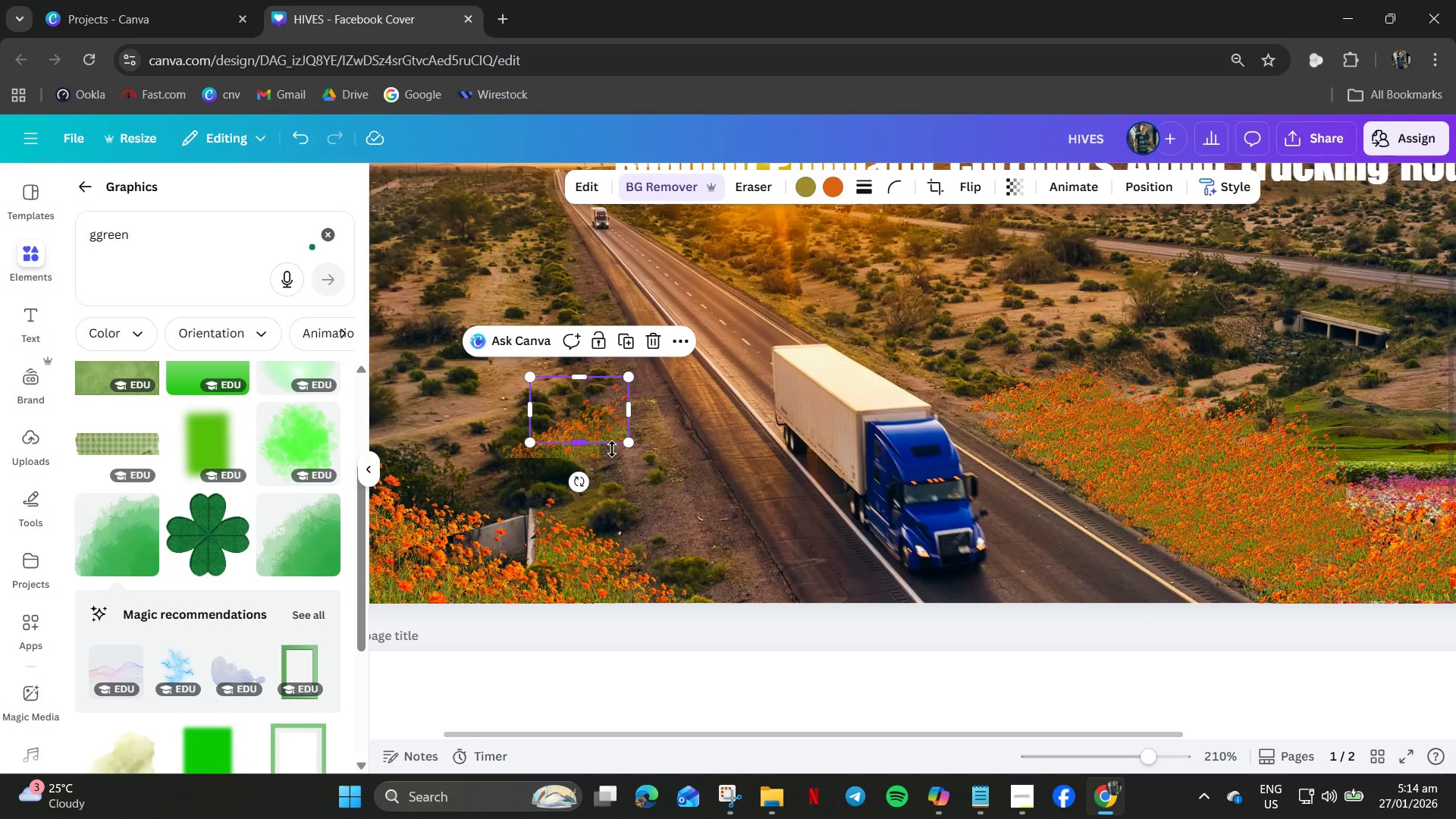 
hold_key(key=ControlLeft, duration=0.81)
scroll: coordinate [614, 450], scroll_direction: up, amount: 6.0
 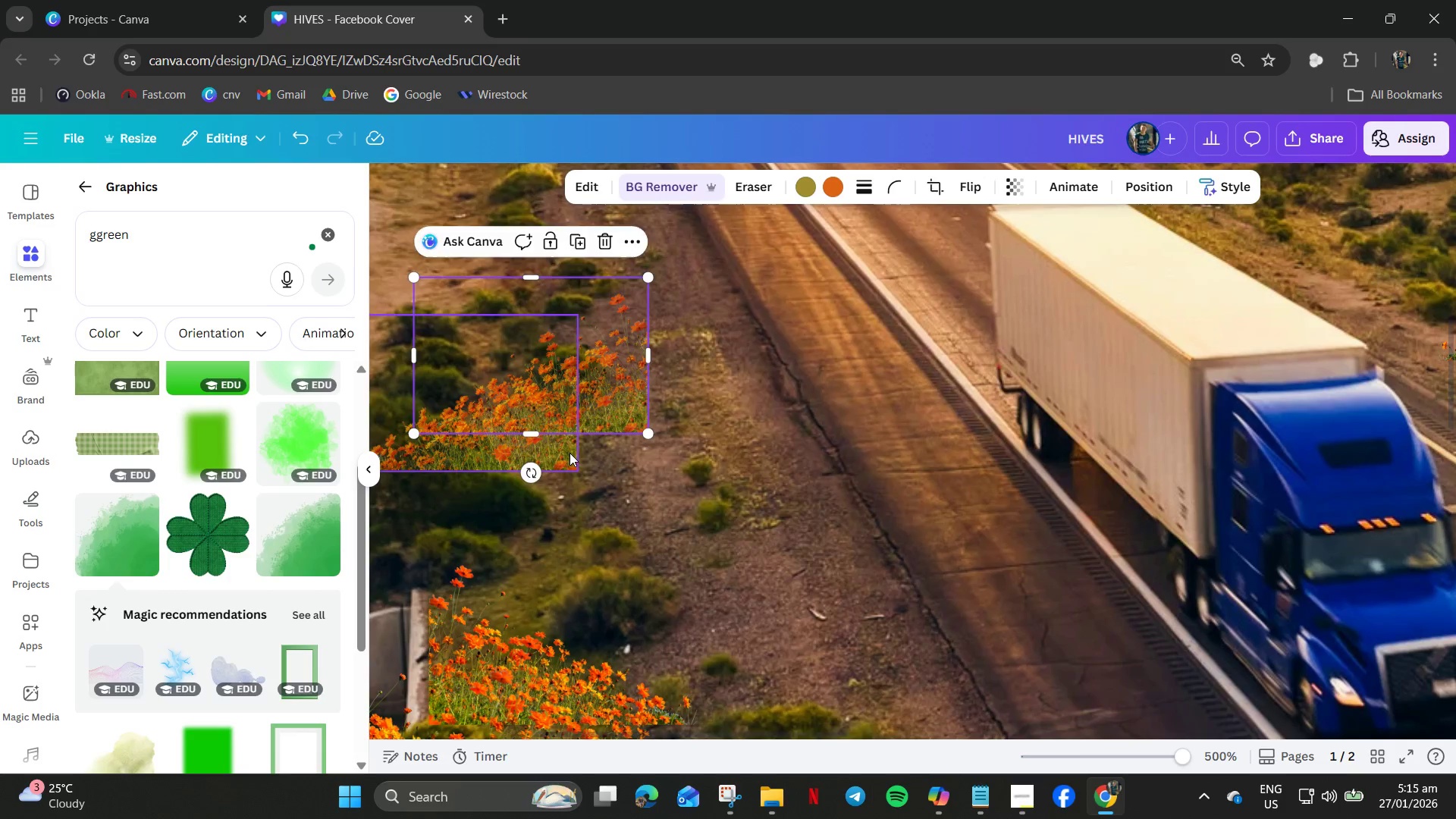 
left_click_drag(start_coordinate=[570, 454], to_coordinate=[649, 505])
 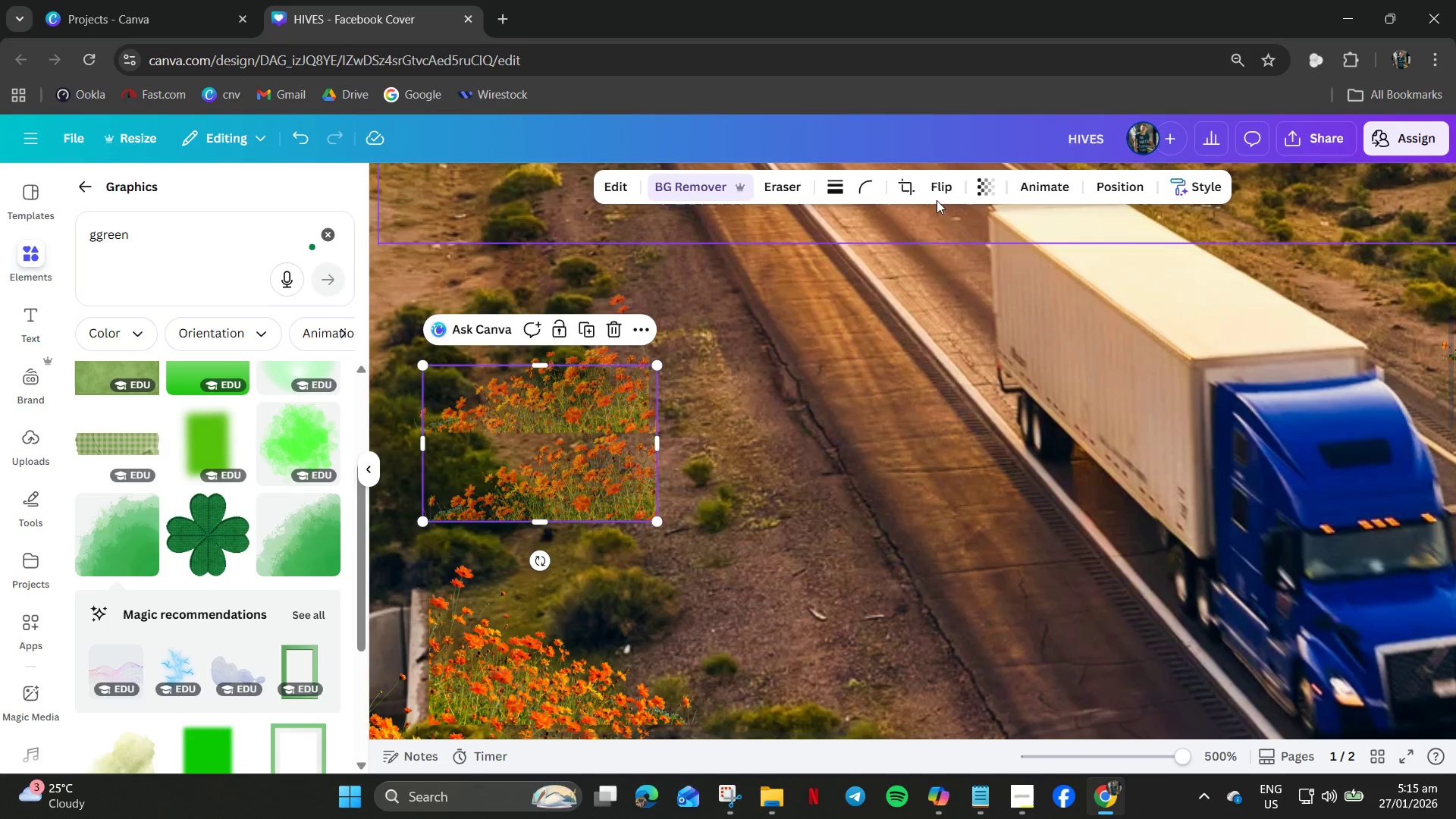 
left_click([940, 177])
 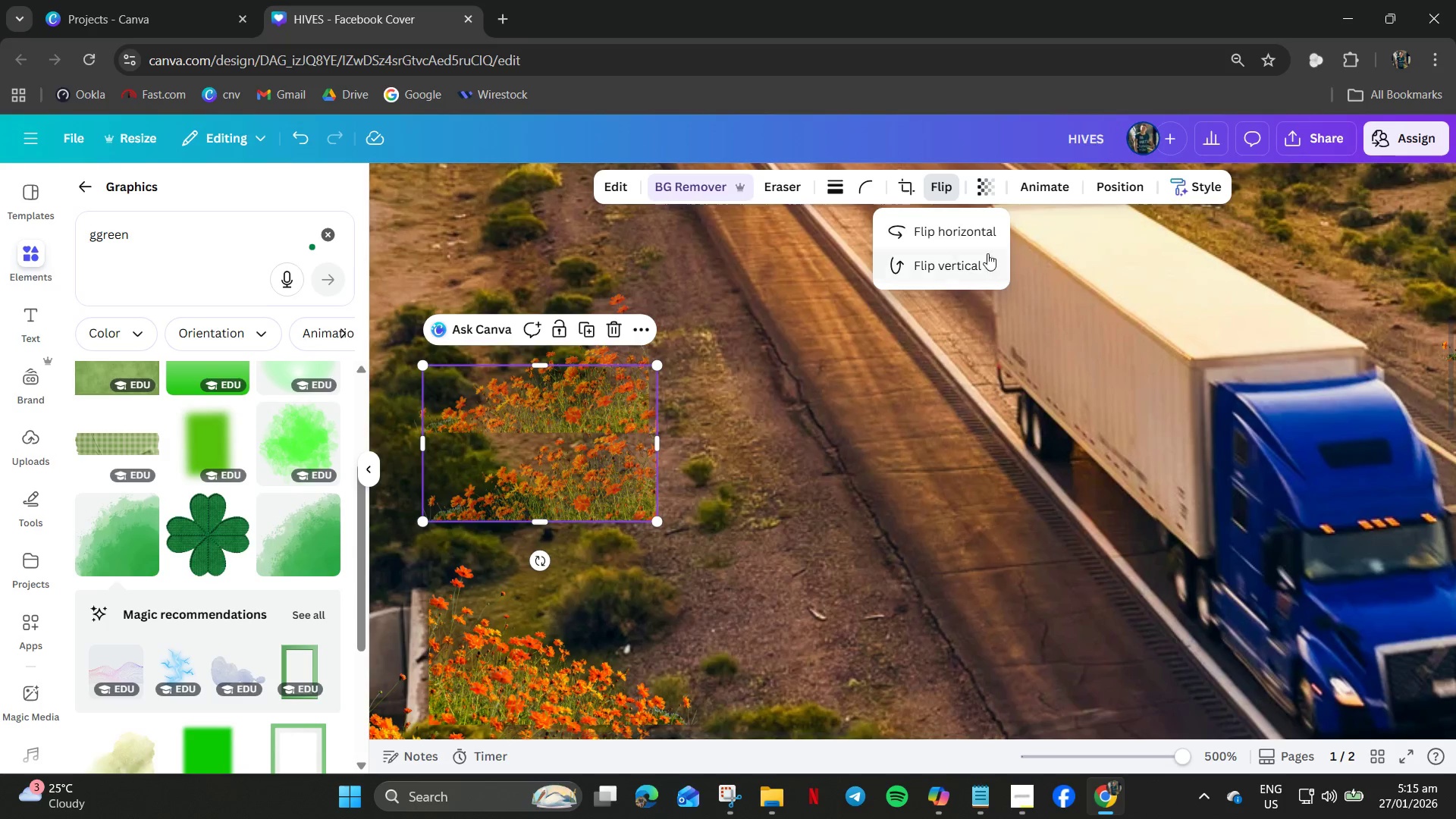 
left_click([975, 242])
 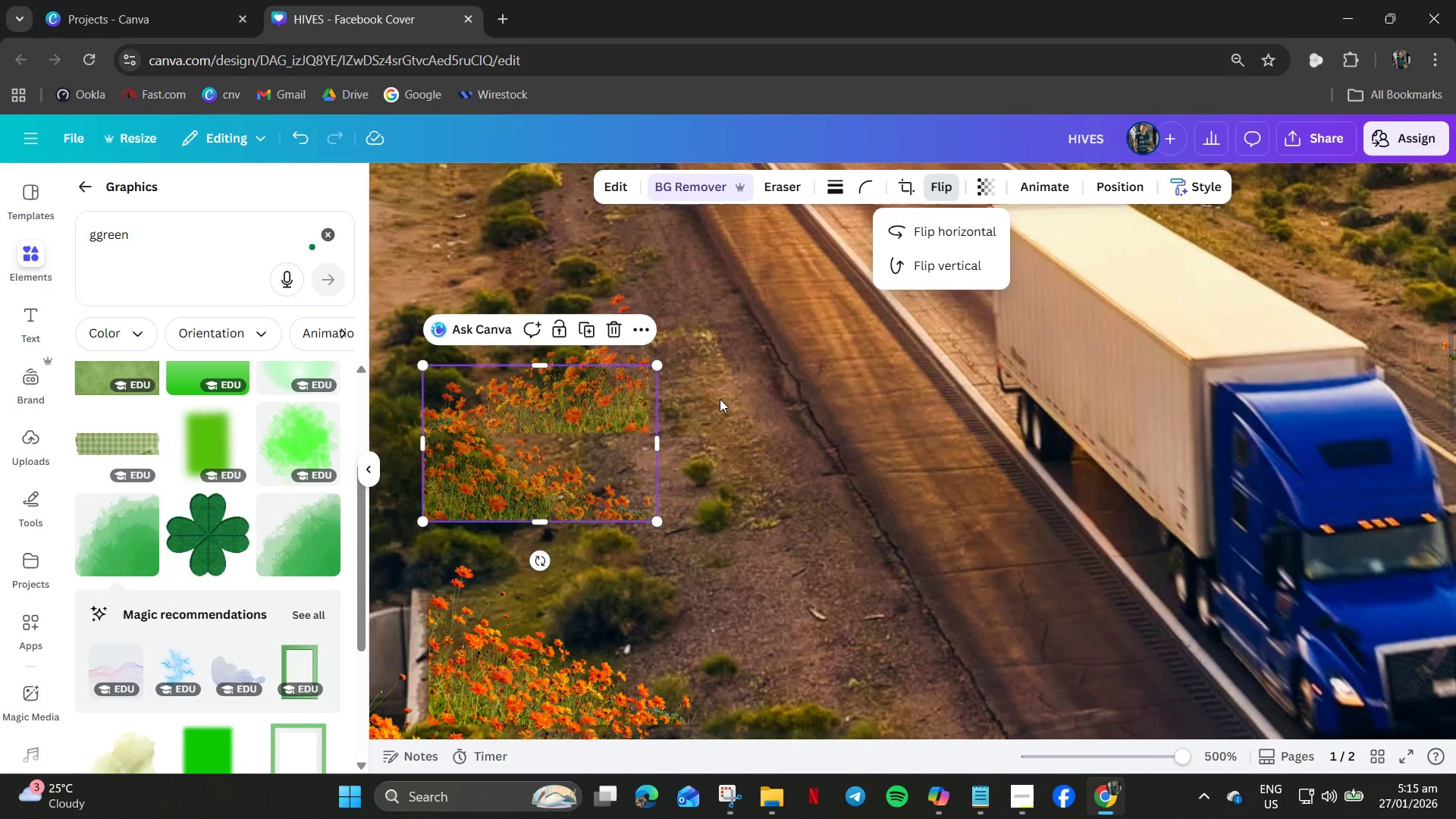 
double_click([621, 389])
 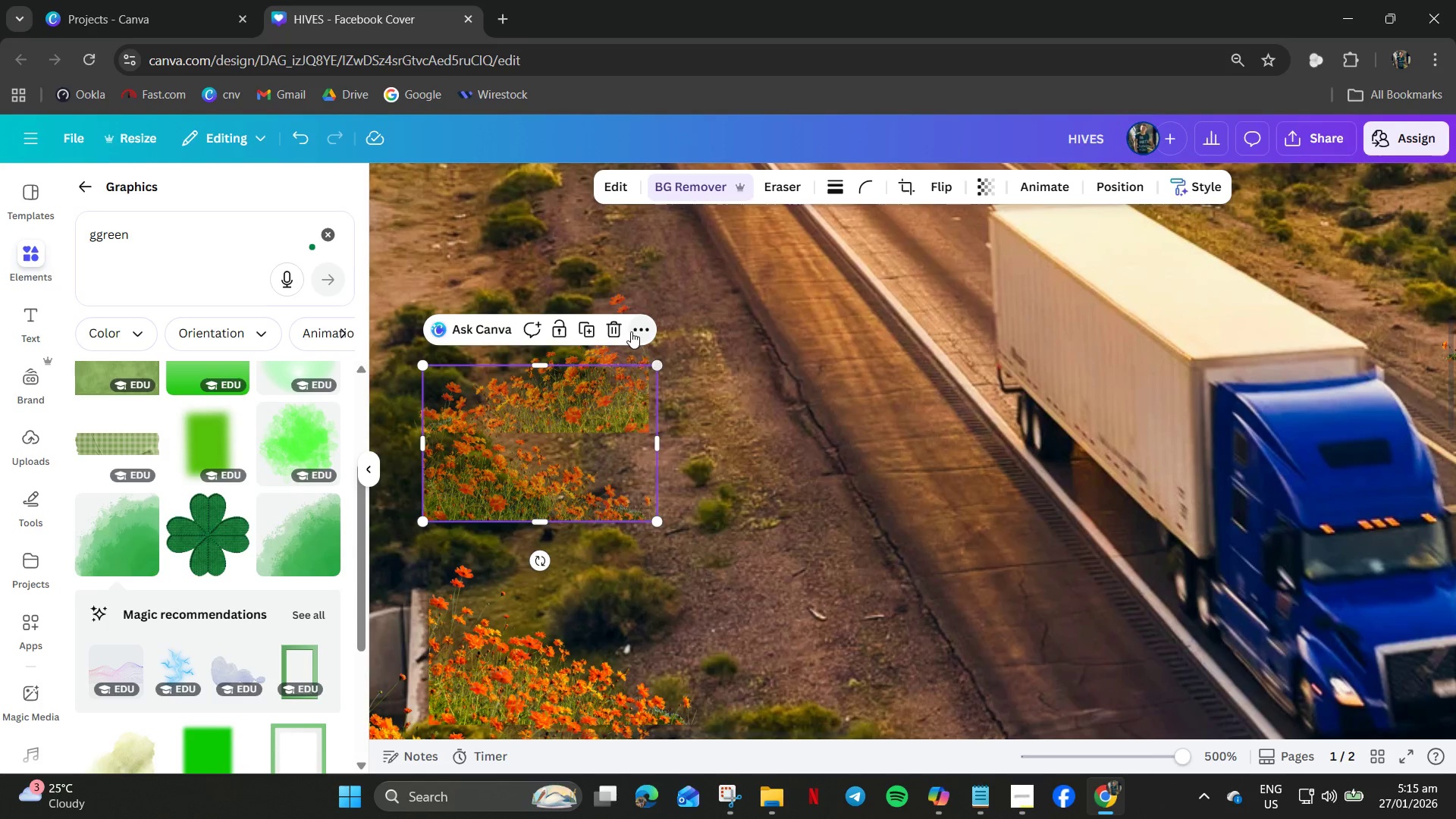 
left_click_drag(start_coordinate=[726, 284], to_coordinate=[721, 284])
 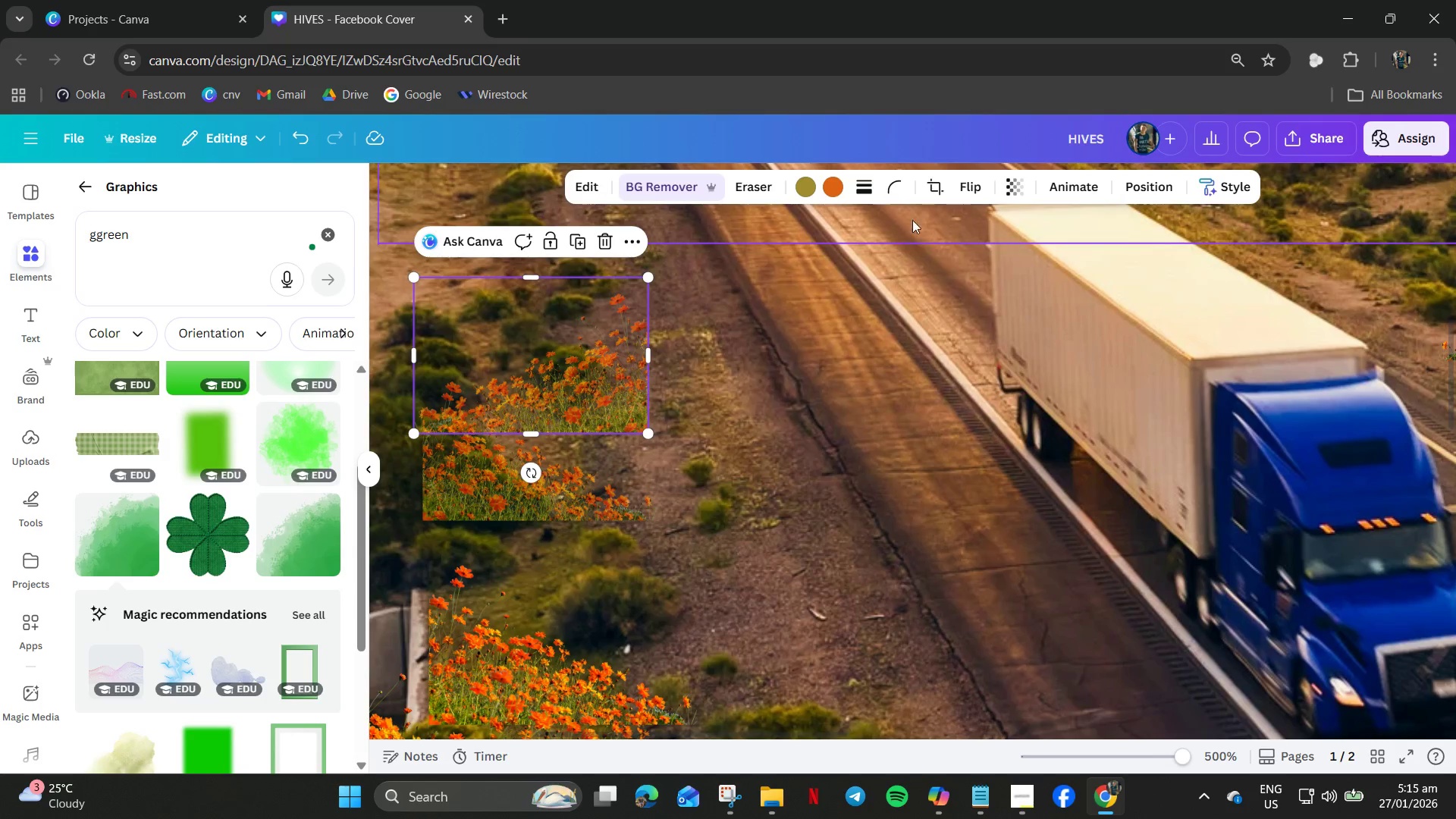 
left_click([957, 181])
 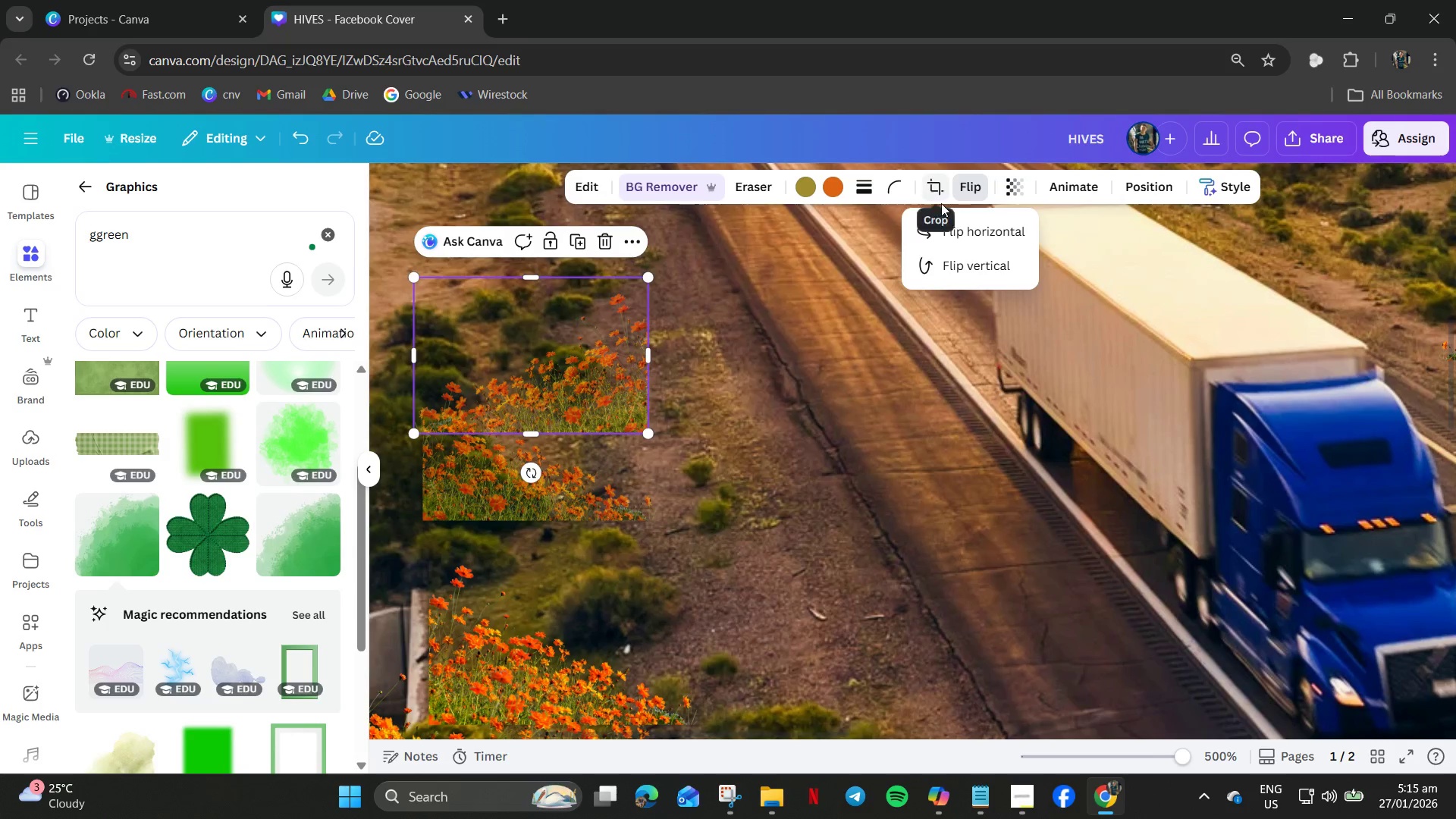 
left_click([959, 221])
 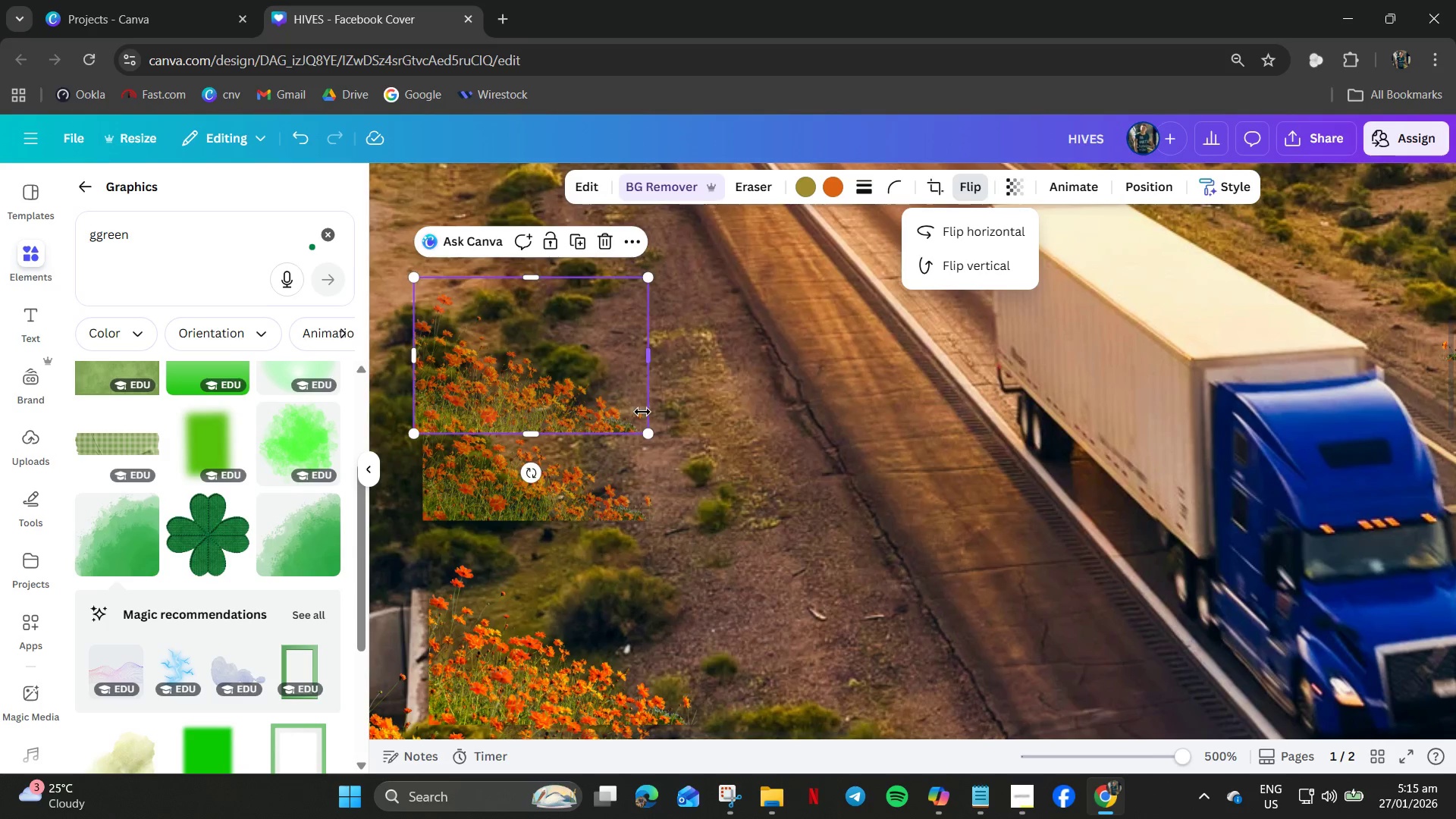 
left_click_drag(start_coordinate=[620, 430], to_coordinate=[694, 434])
 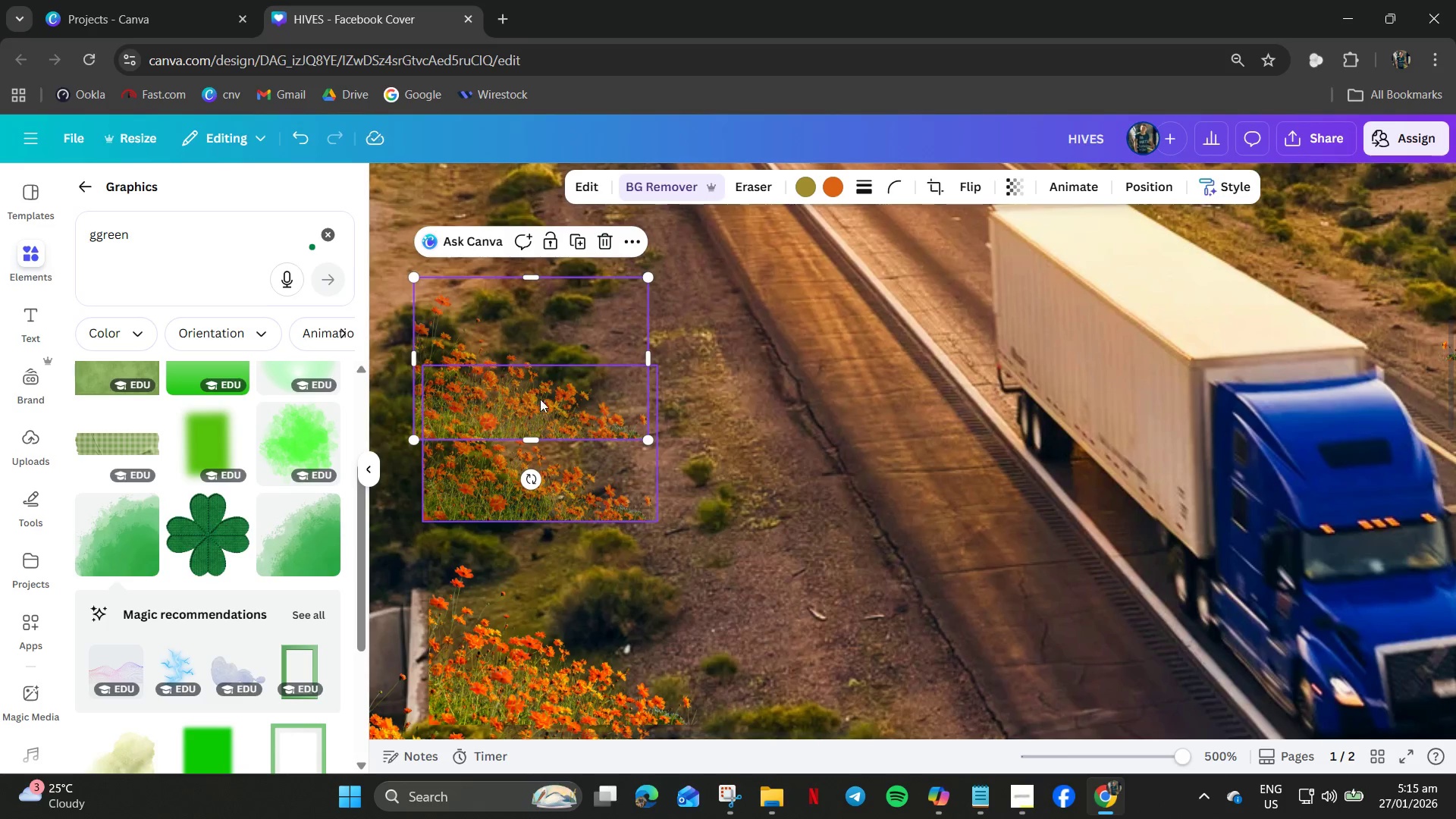 
left_click_drag(start_coordinate=[517, 395], to_coordinate=[557, 397])
 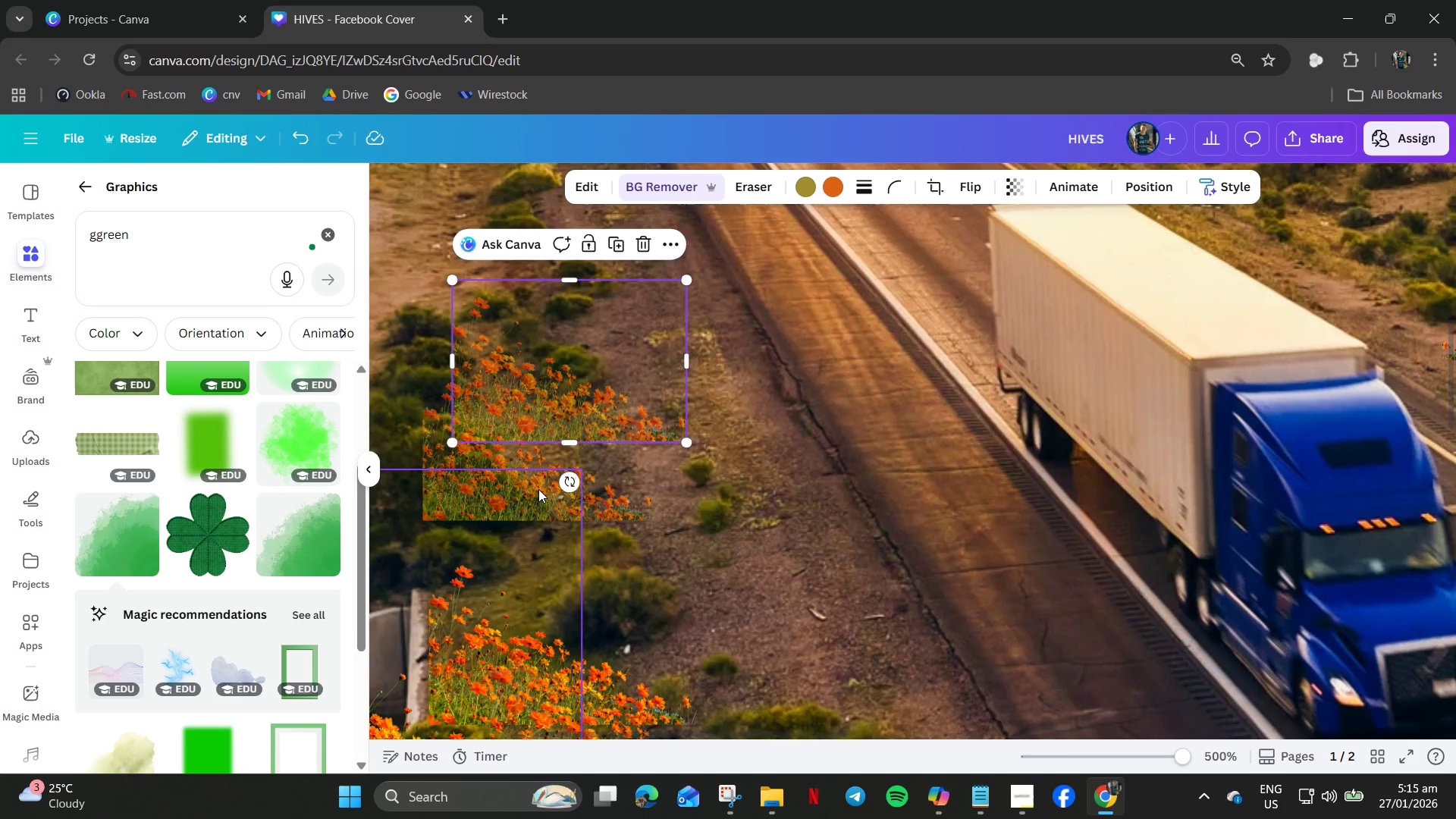 
left_click([538, 490])
 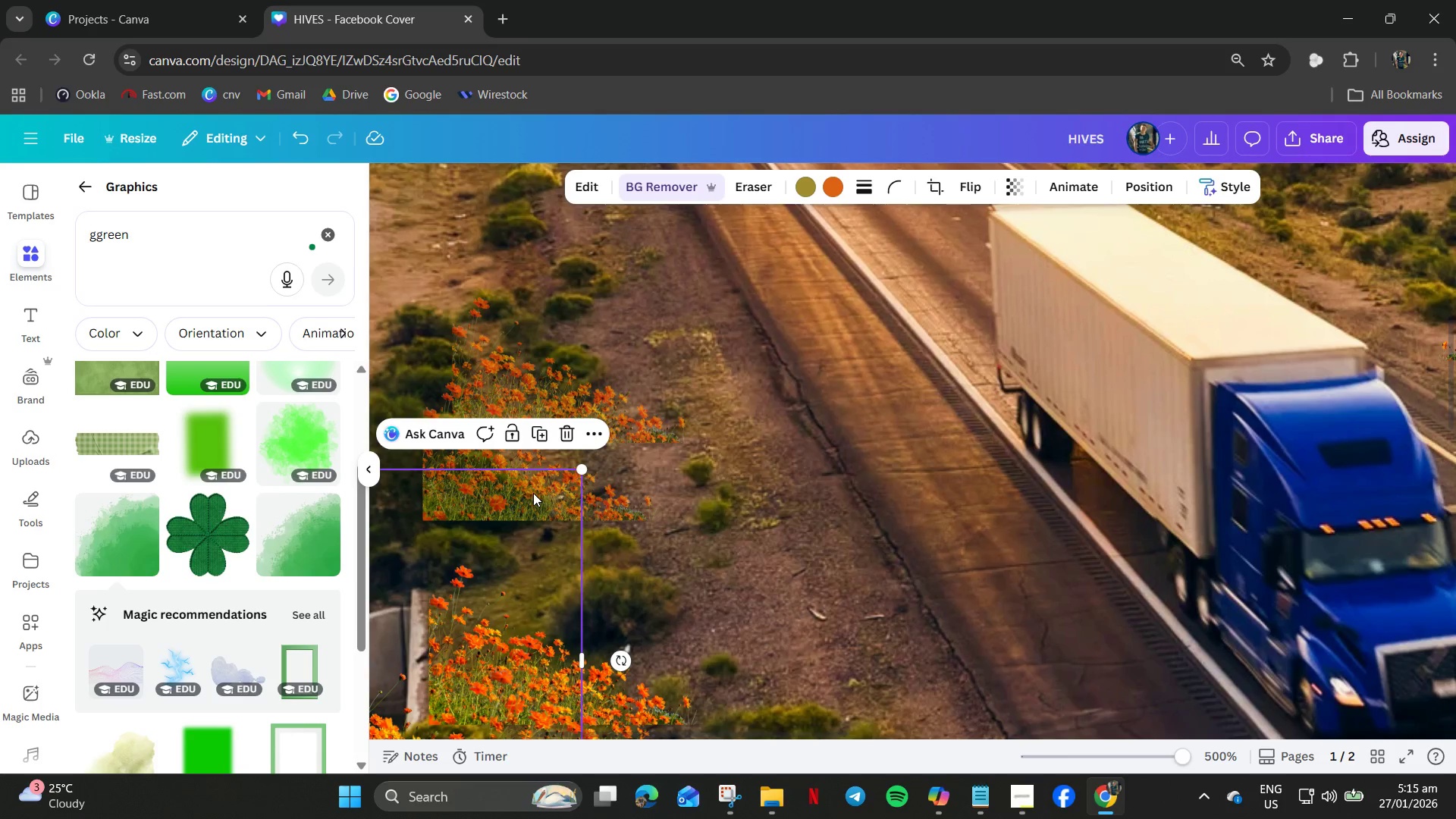 
left_click_drag(start_coordinate=[532, 491], to_coordinate=[551, 548])
 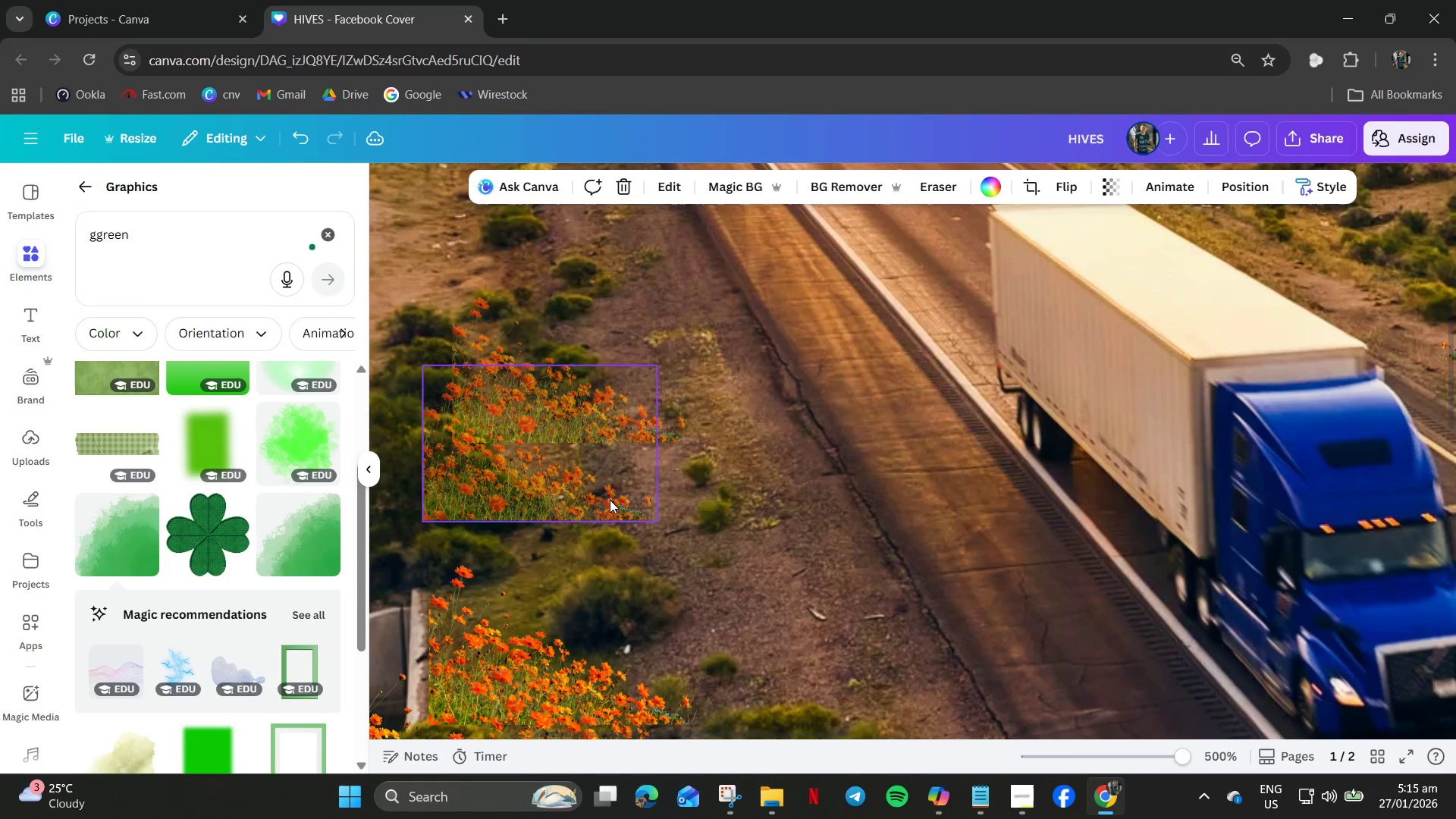 
left_click_drag(start_coordinate=[609, 500], to_coordinate=[619, 629])
 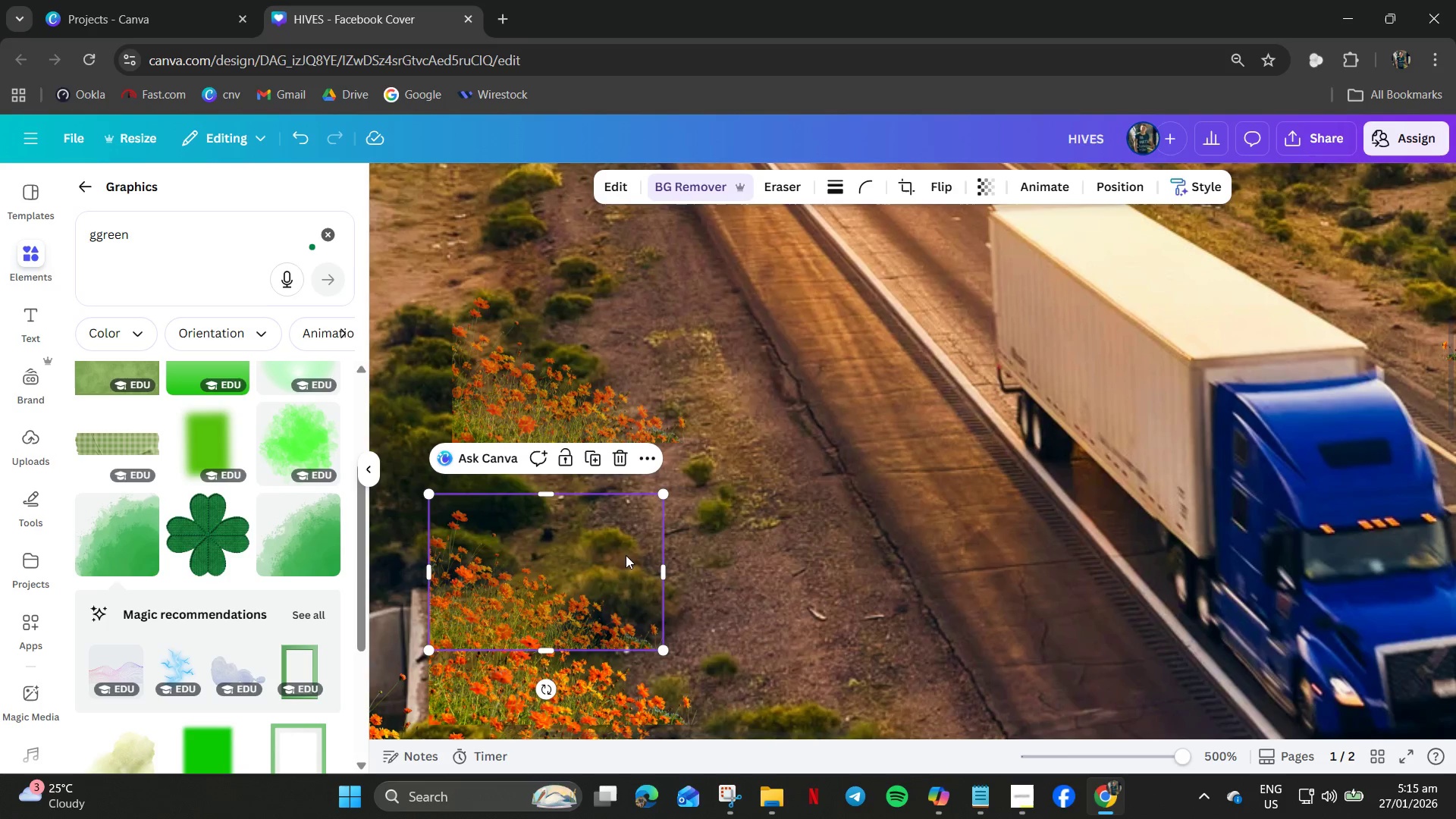 
left_click_drag(start_coordinate=[548, 693], to_coordinate=[539, 704])
 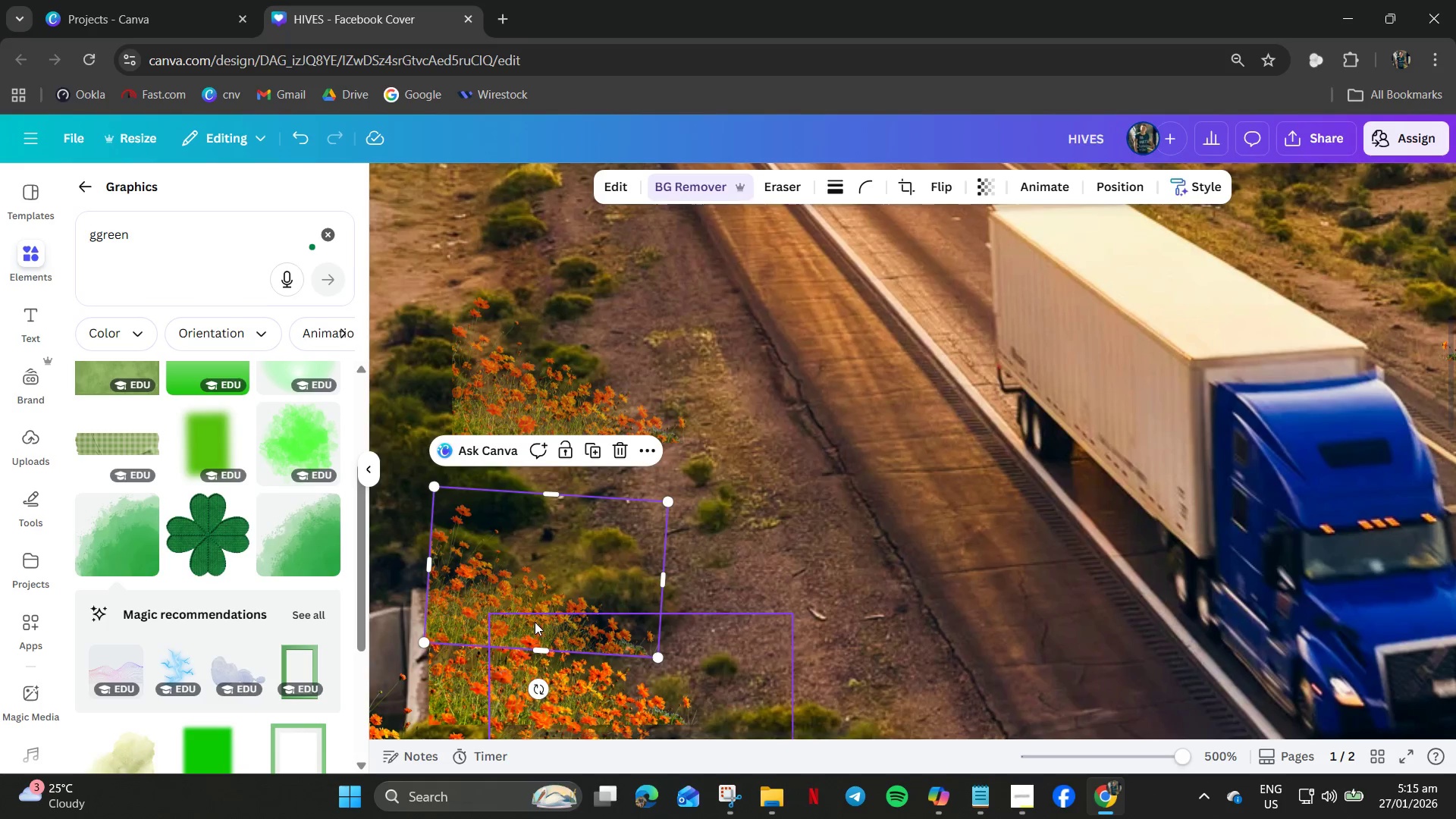 
left_click_drag(start_coordinate=[535, 622], to_coordinate=[577, 649])
 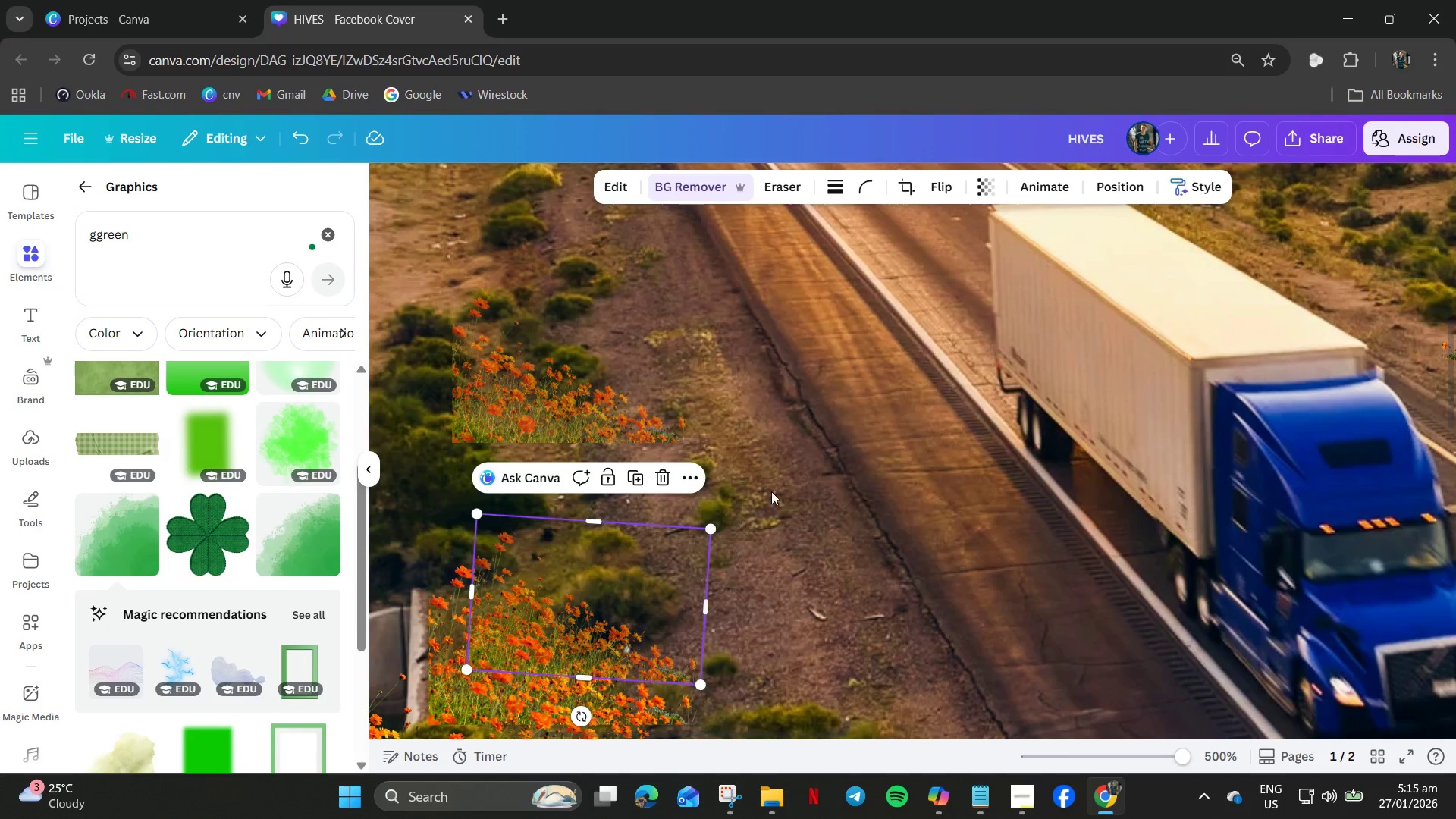 
left_click([791, 483])
 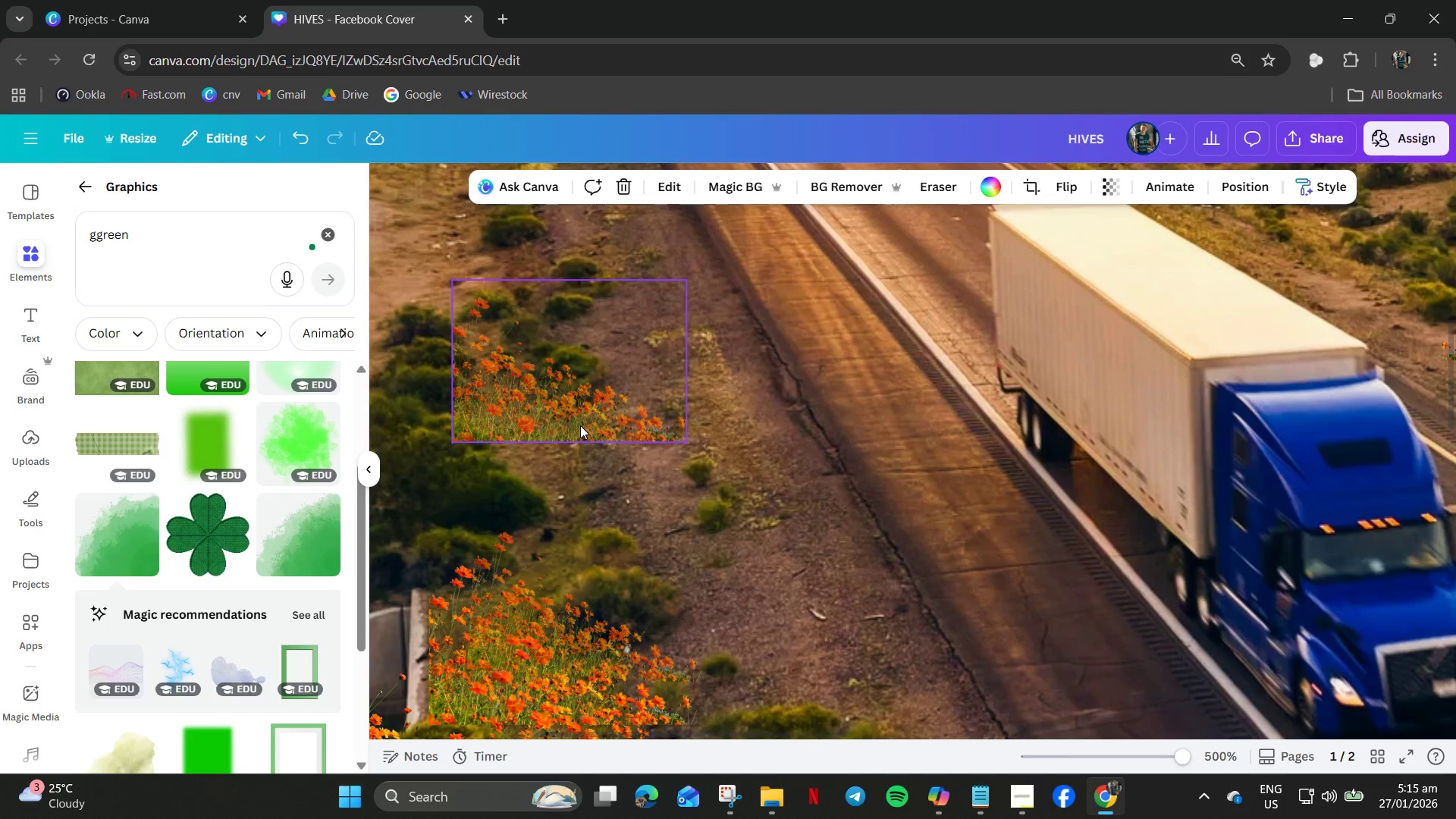 
left_click([577, 424])
 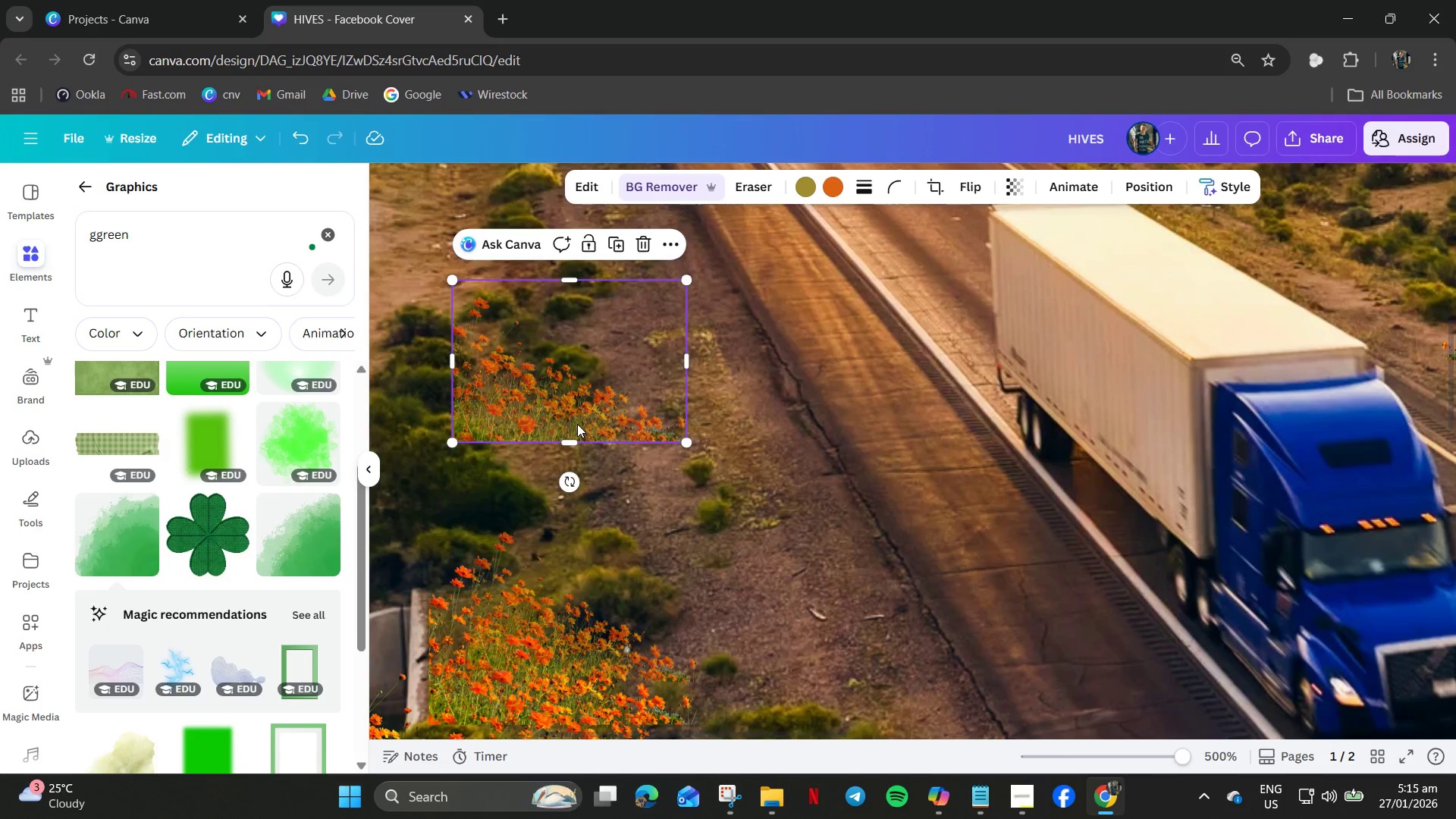 
left_click_drag(start_coordinate=[577, 424], to_coordinate=[563, 573])
 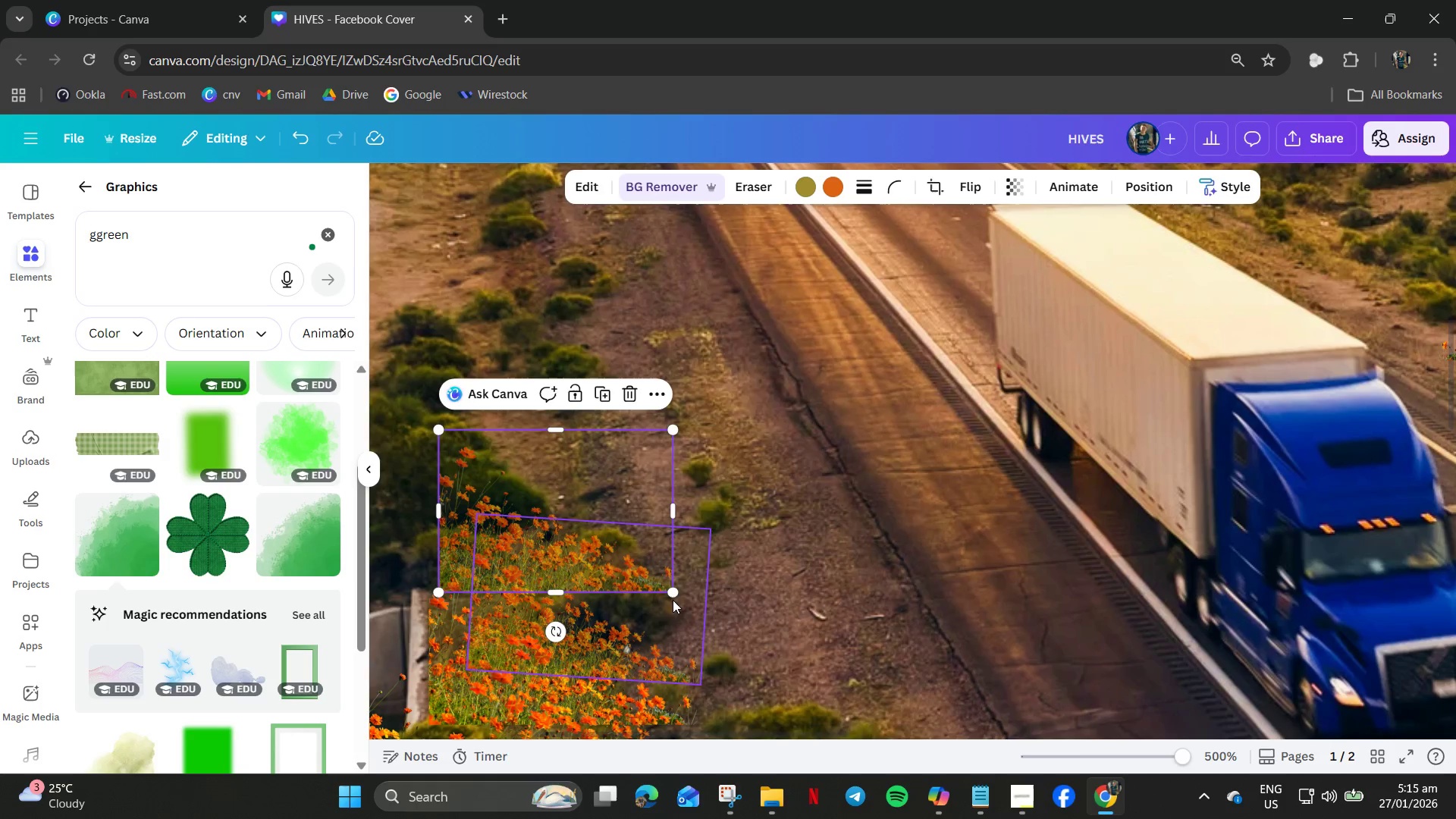 
left_click_drag(start_coordinate=[673, 597], to_coordinate=[703, 645])
 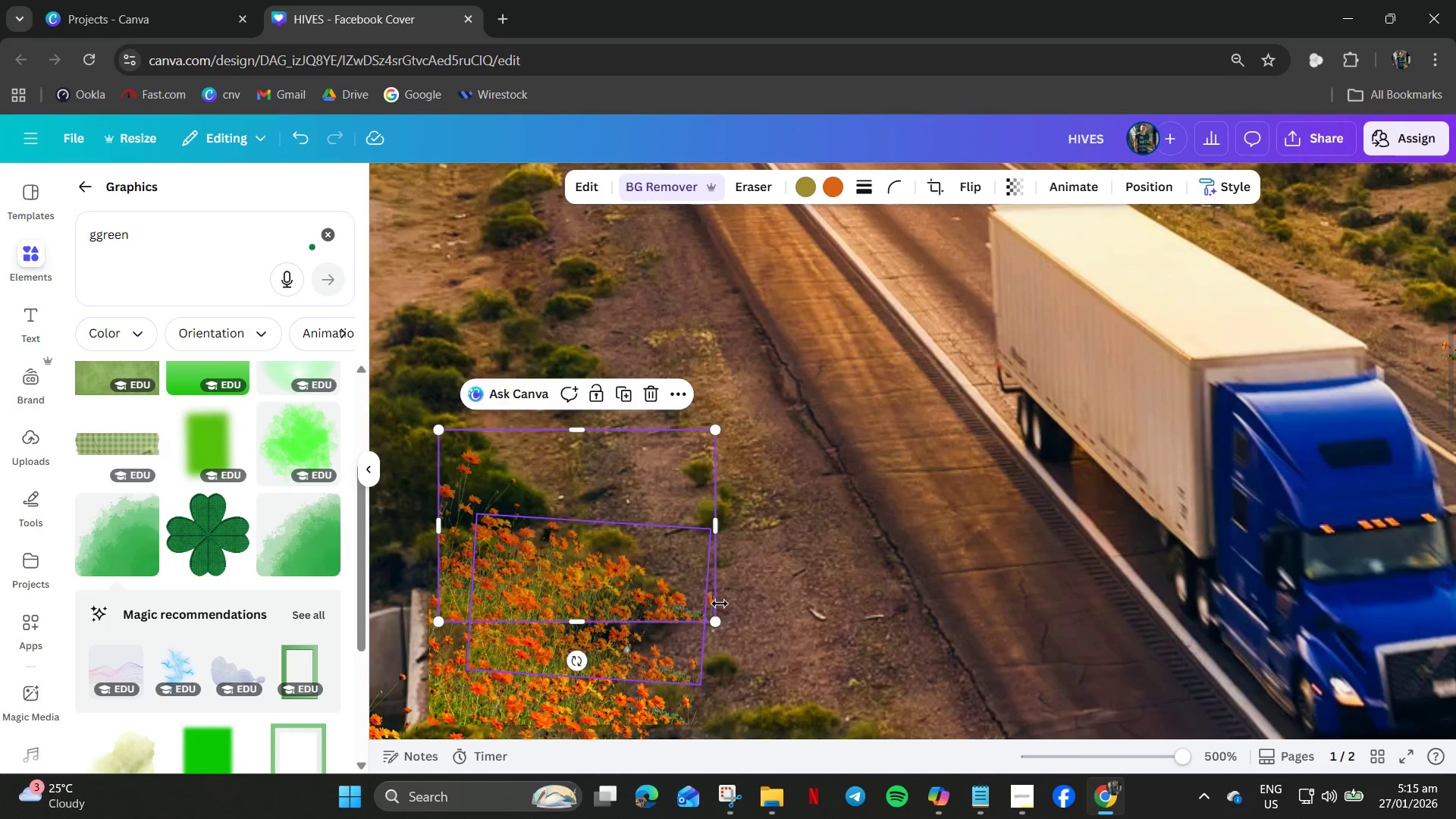 
left_click([777, 594])
 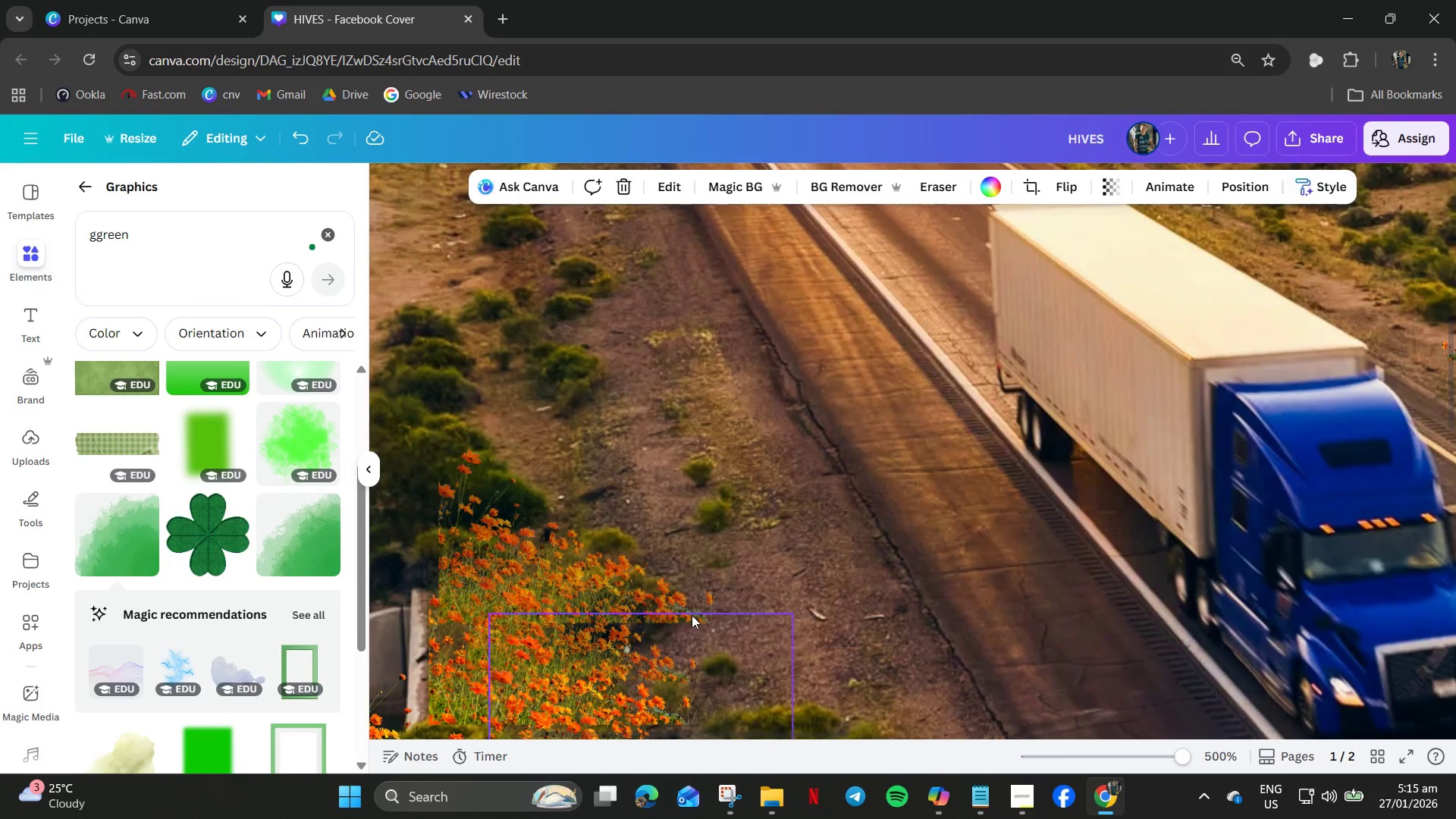 
left_click_drag(start_coordinate=[676, 617], to_coordinate=[691, 631])
 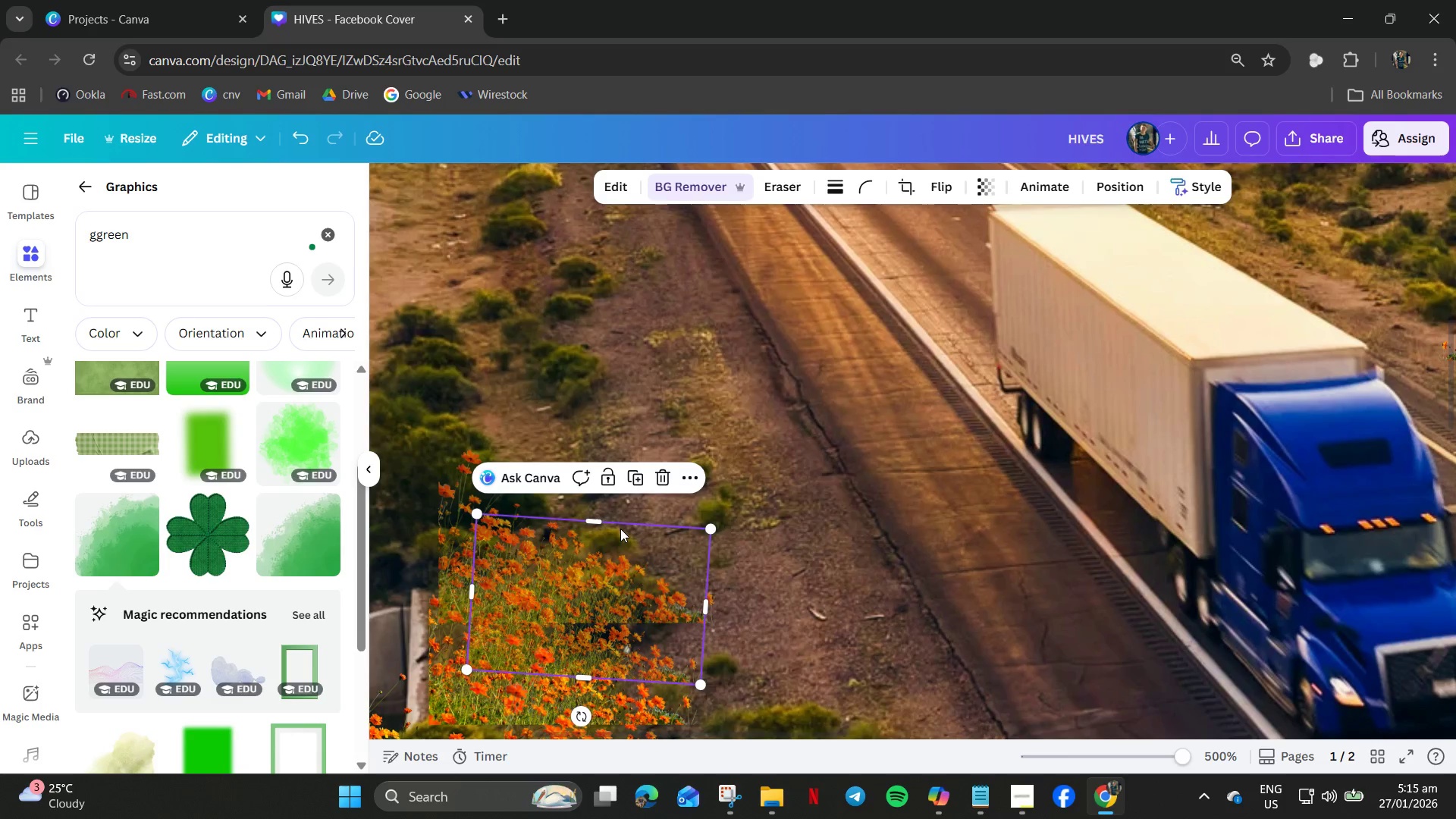 
left_click([474, 482])
 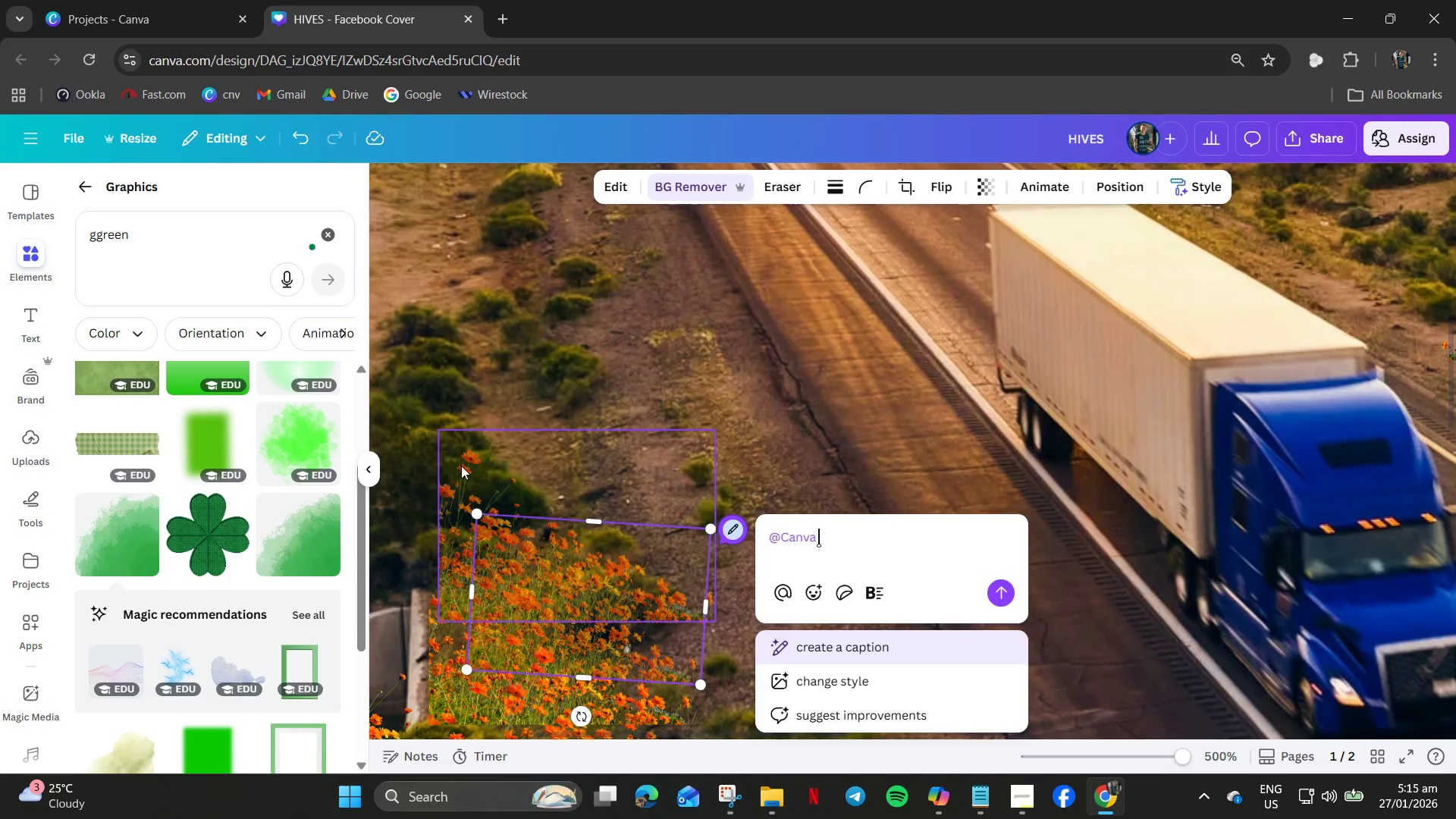 
left_click_drag(start_coordinate=[461, 466], to_coordinate=[518, 496])
 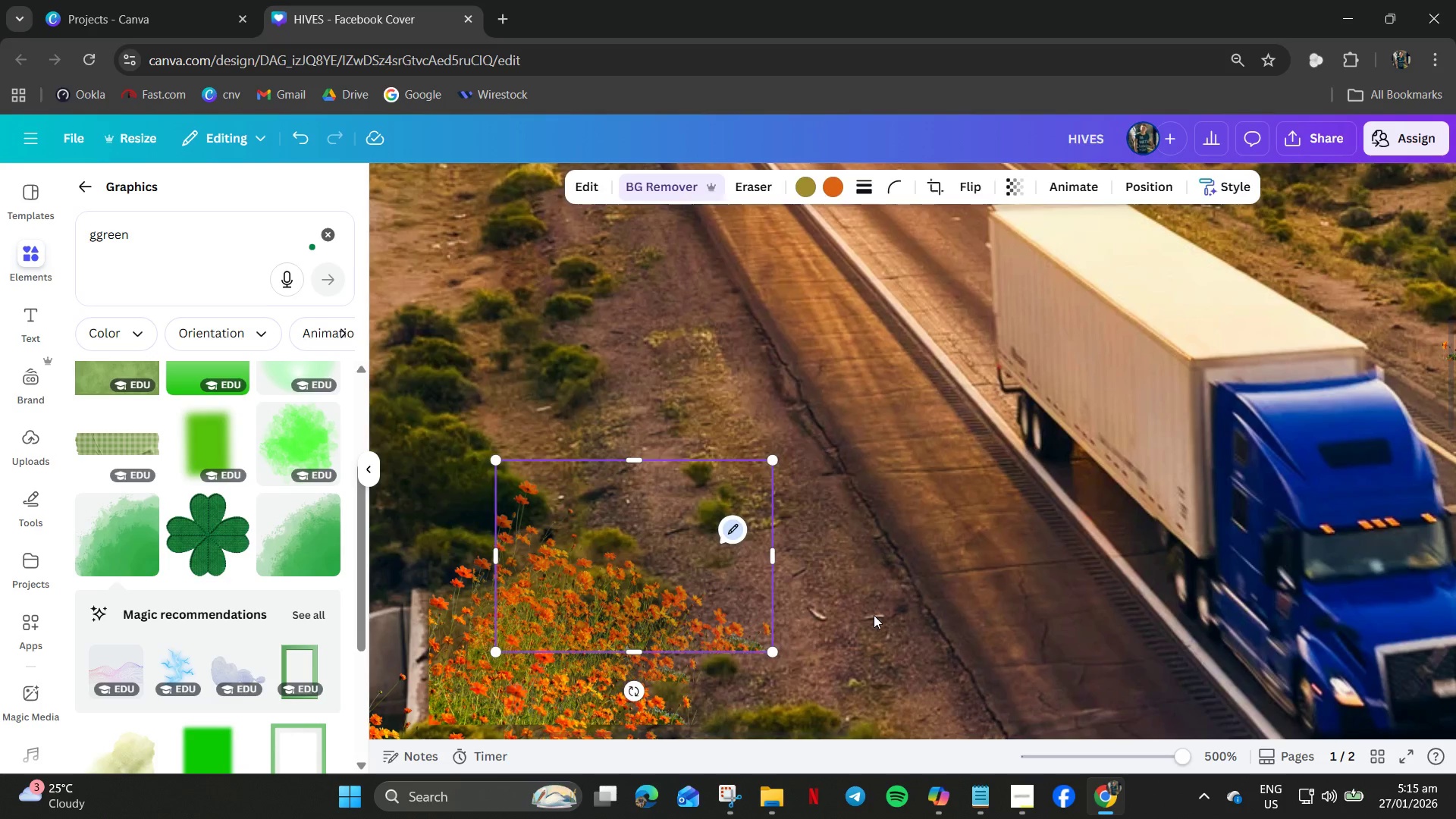 
hold_key(key=ControlLeft, duration=0.55)
scroll: coordinate [735, 582], scroll_direction: down, amount: 5.0
 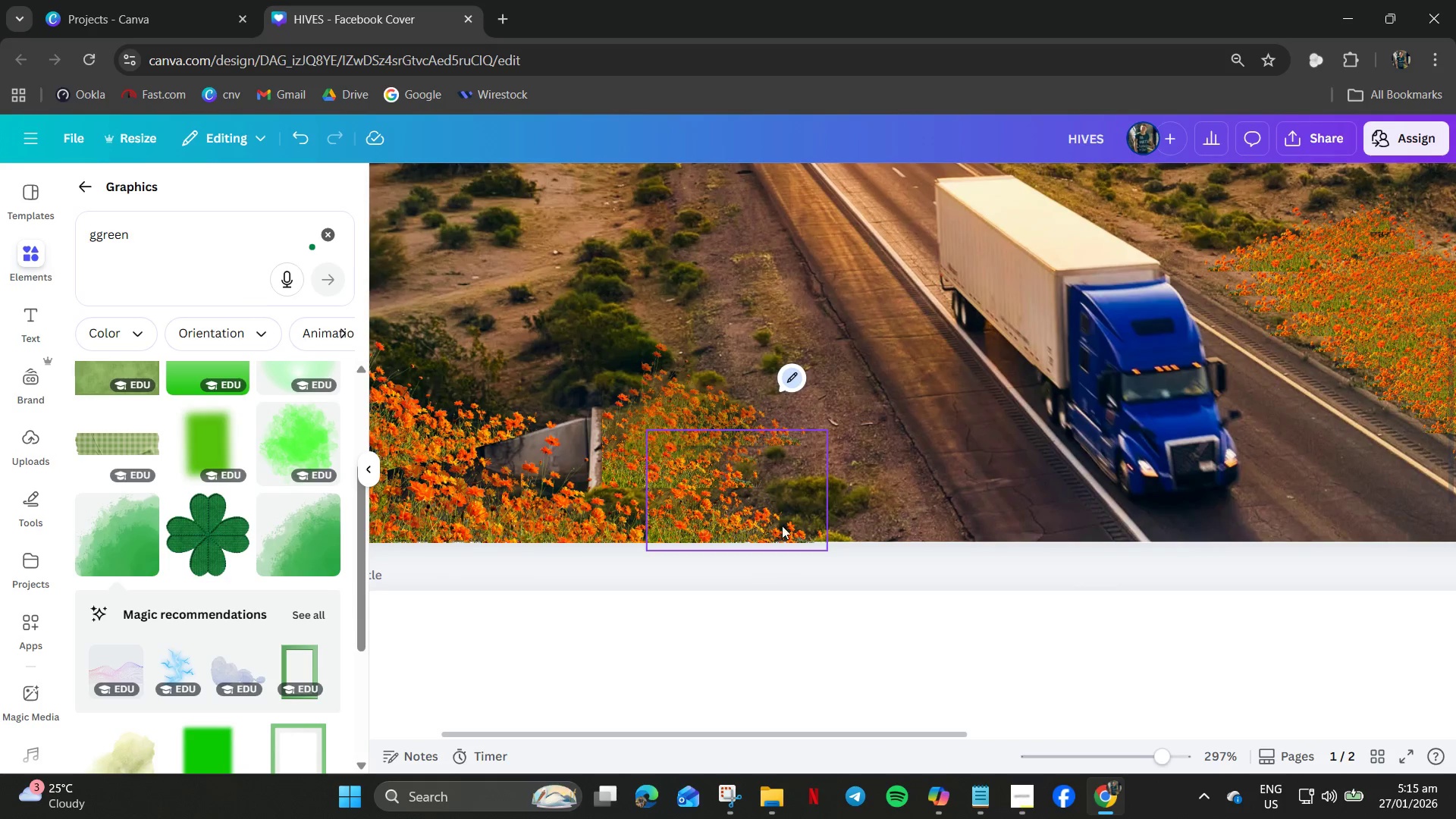 
hold_key(key=ControlLeft, duration=0.36)
scroll: coordinate [889, 497], scroll_direction: down, amount: 2.0
 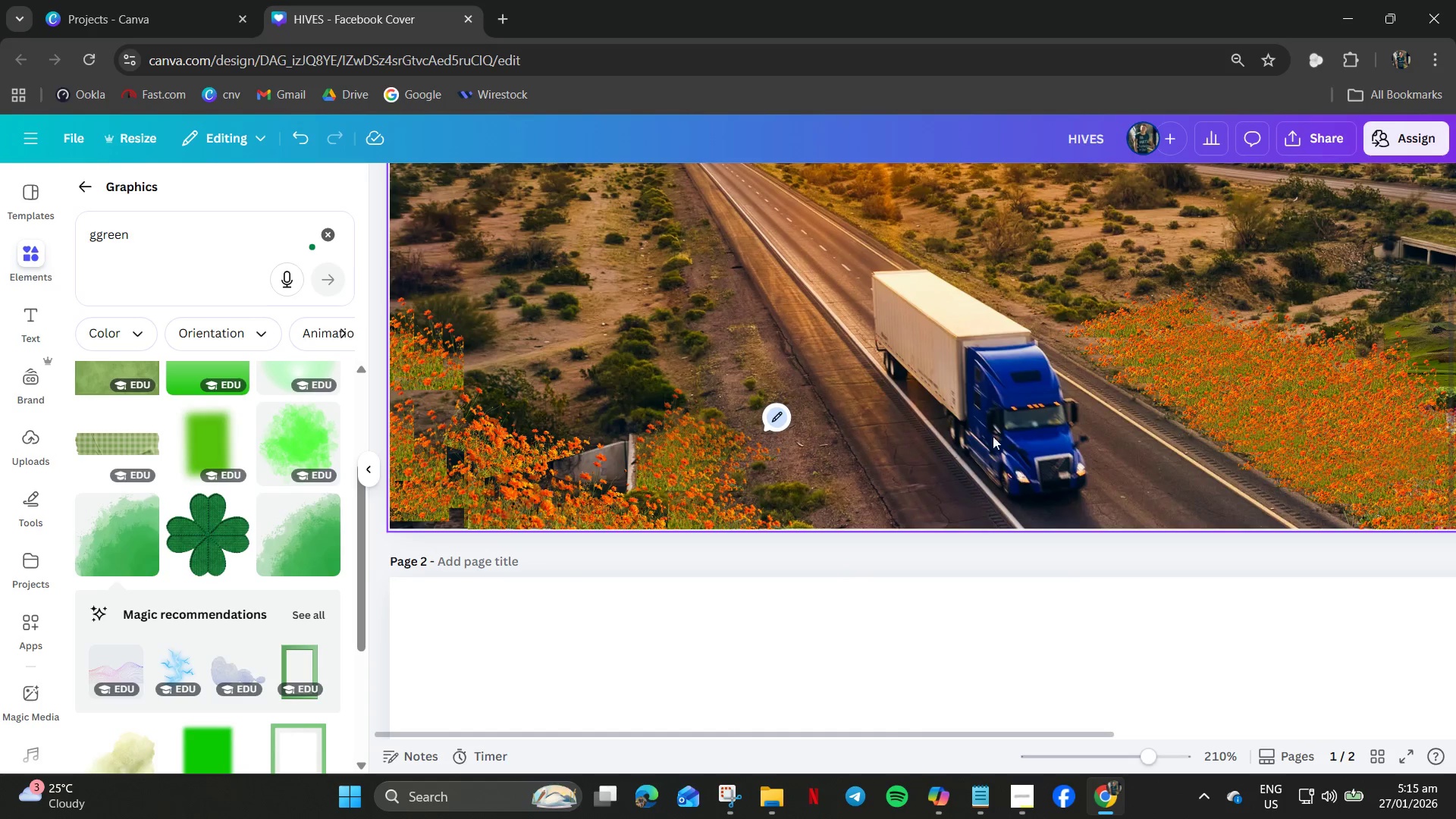 
scroll: coordinate [965, 435], scroll_direction: up, amount: 2.0
 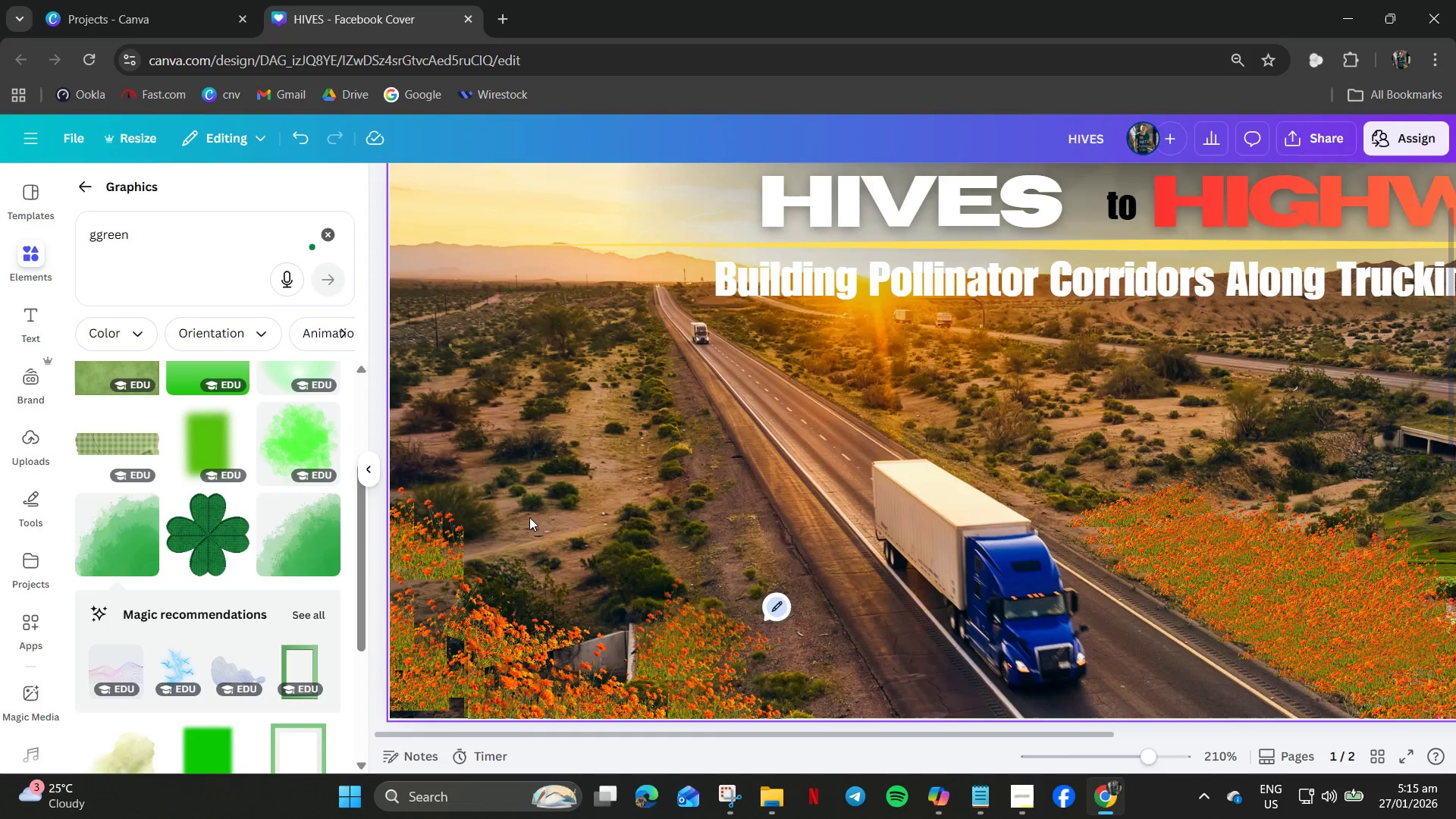 
left_click([457, 548])
 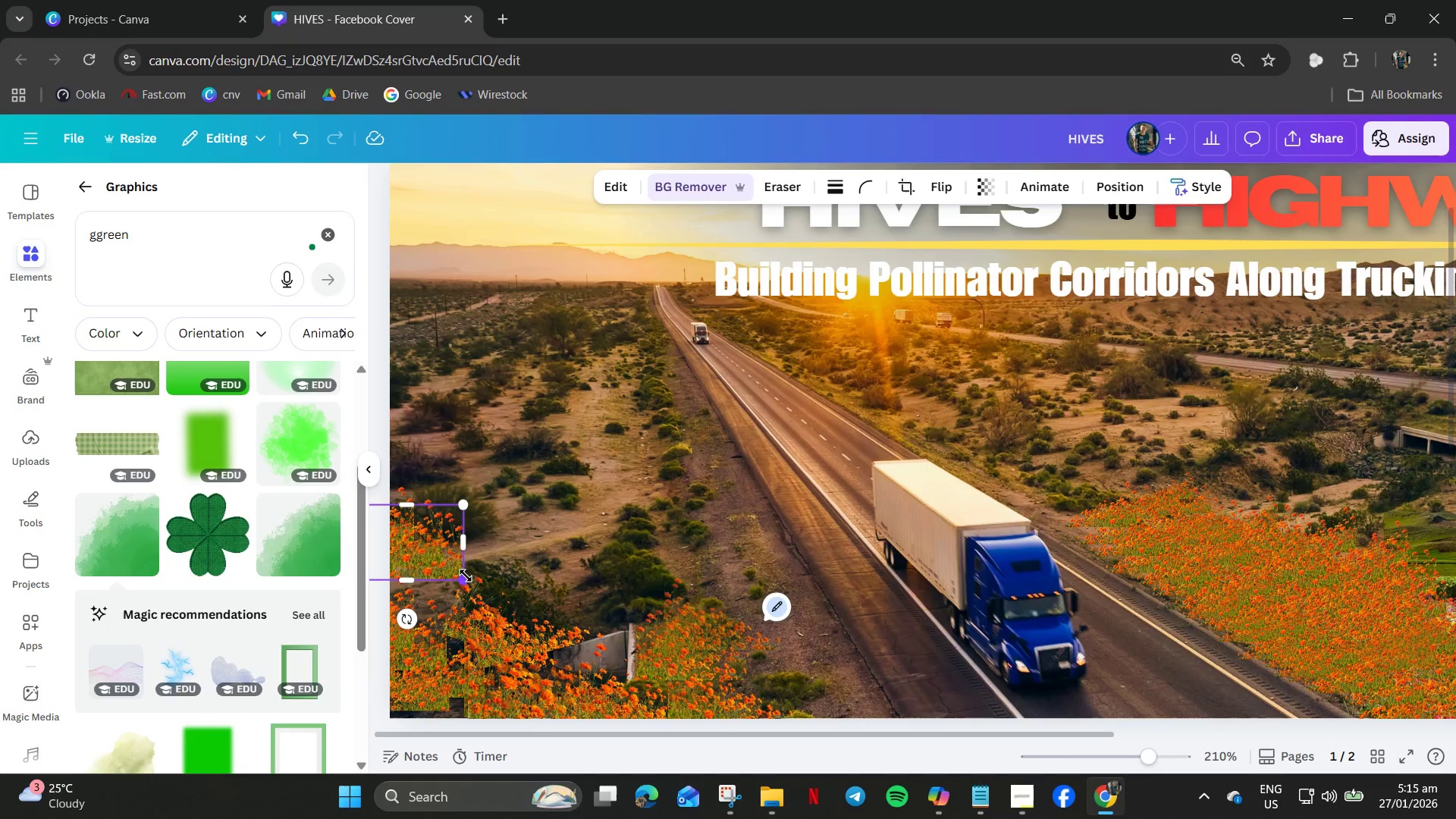 
left_click_drag(start_coordinate=[466, 578], to_coordinate=[537, 659])
 